 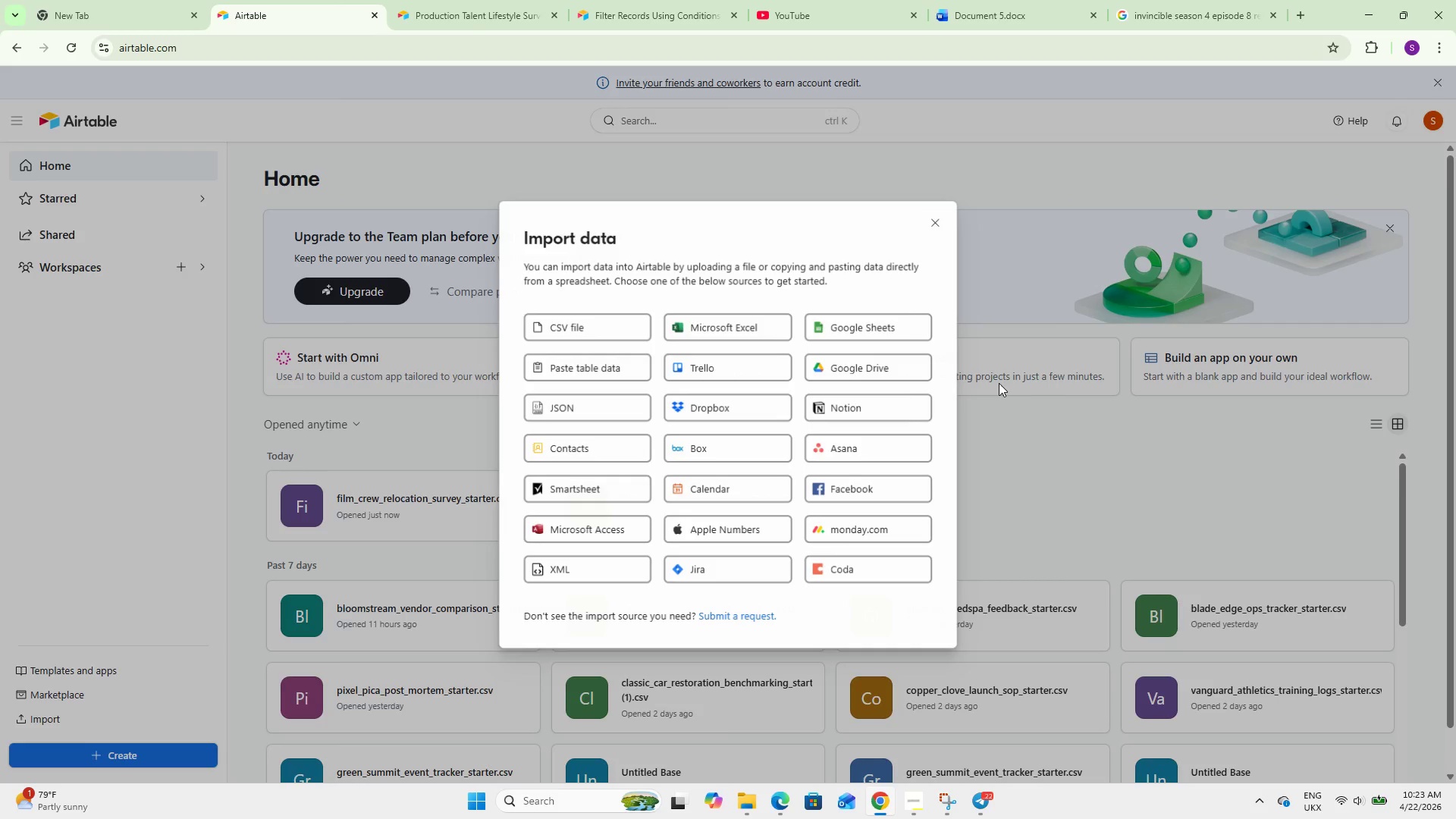 
left_click([602, 328])
 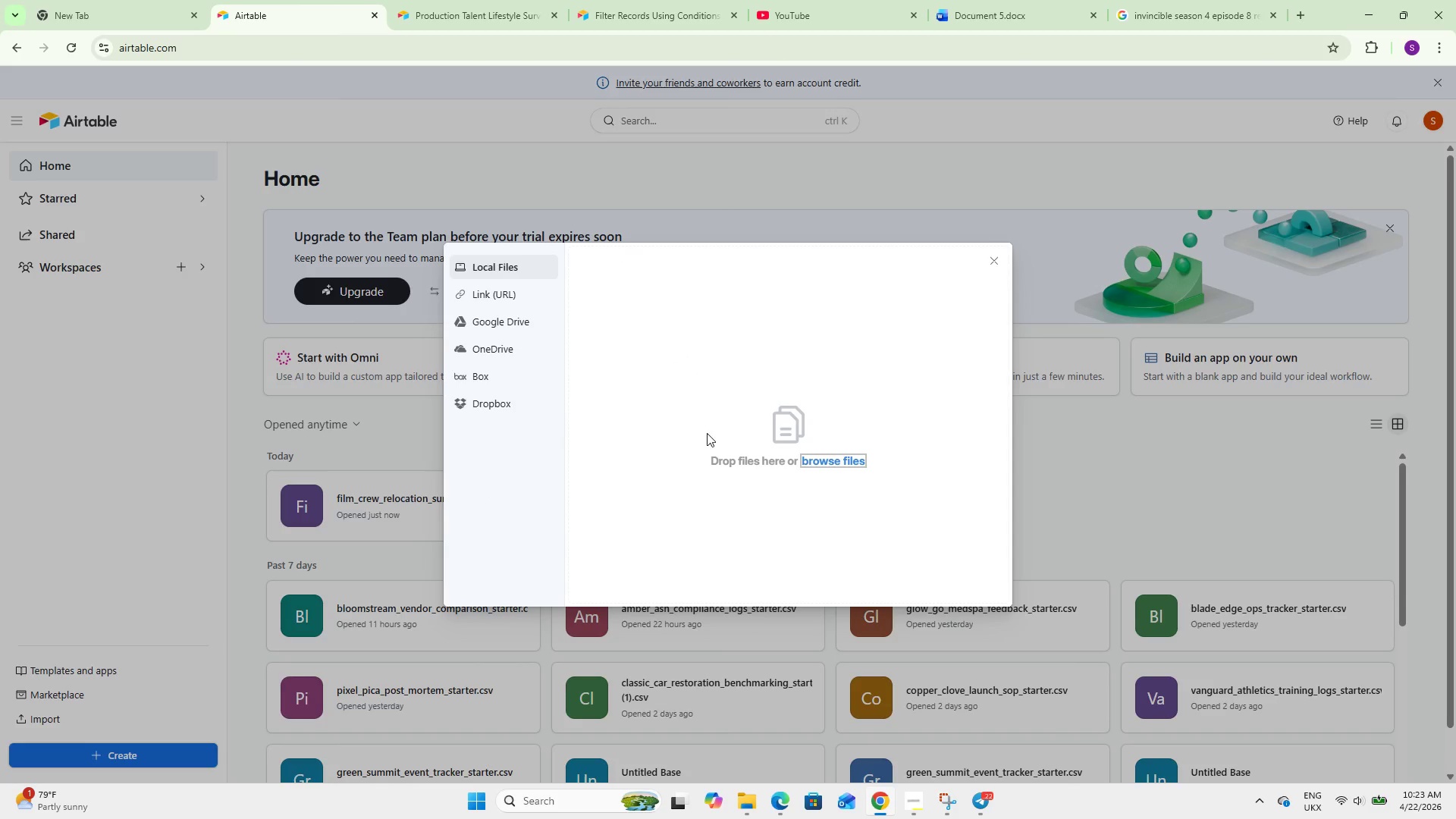 
left_click([822, 450])
 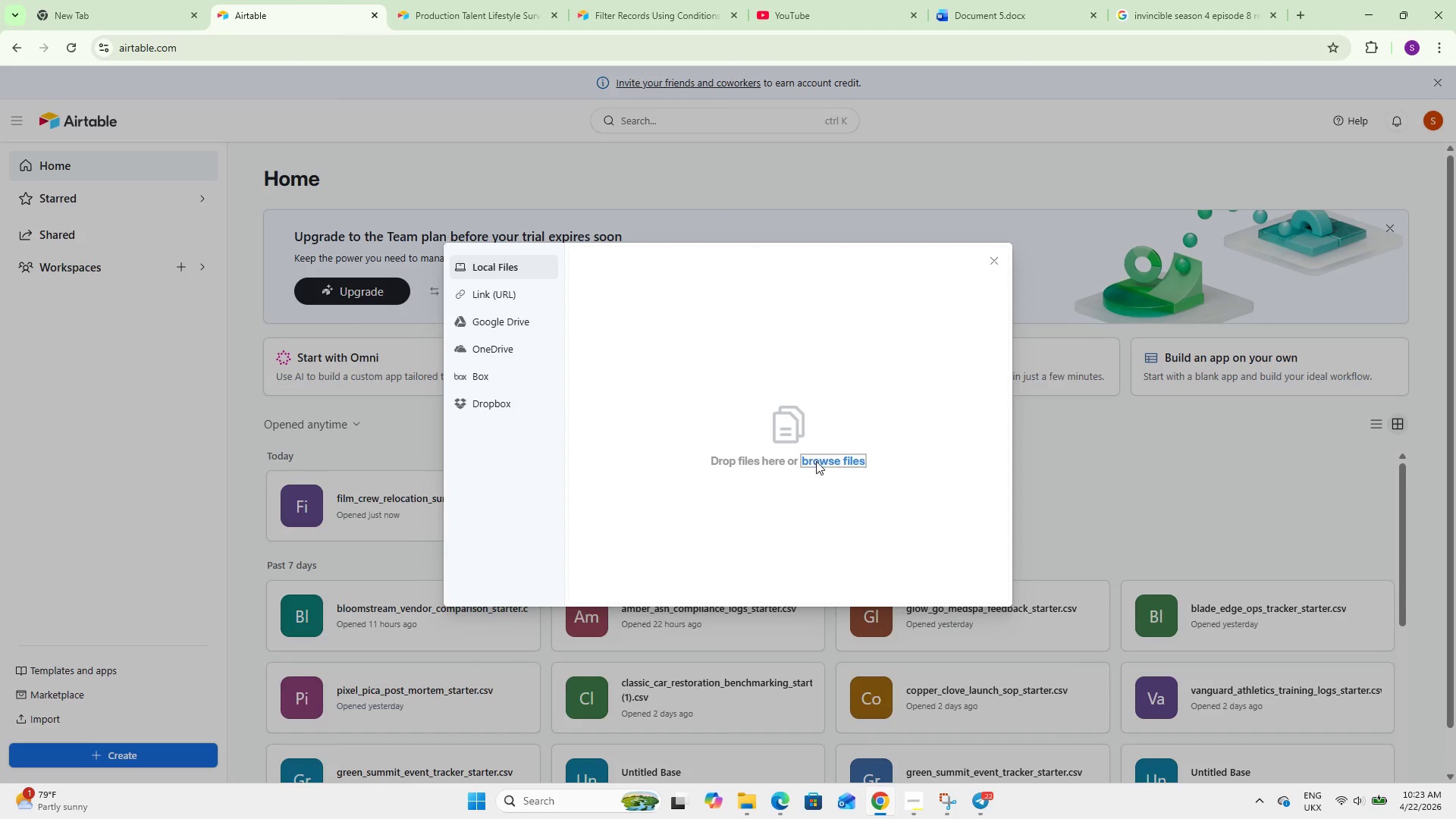 
left_click([816, 461])
 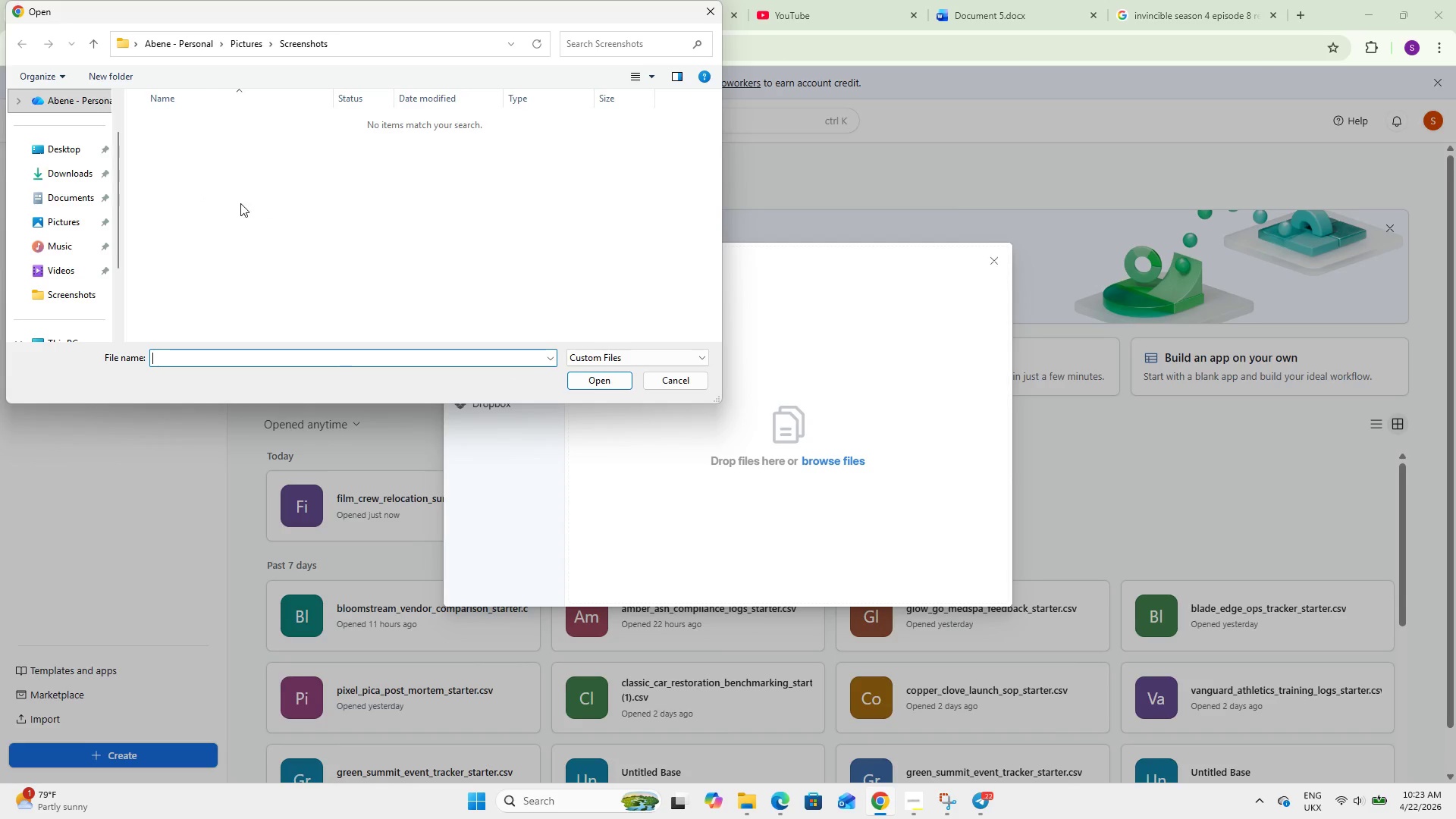 
left_click([64, 171])
 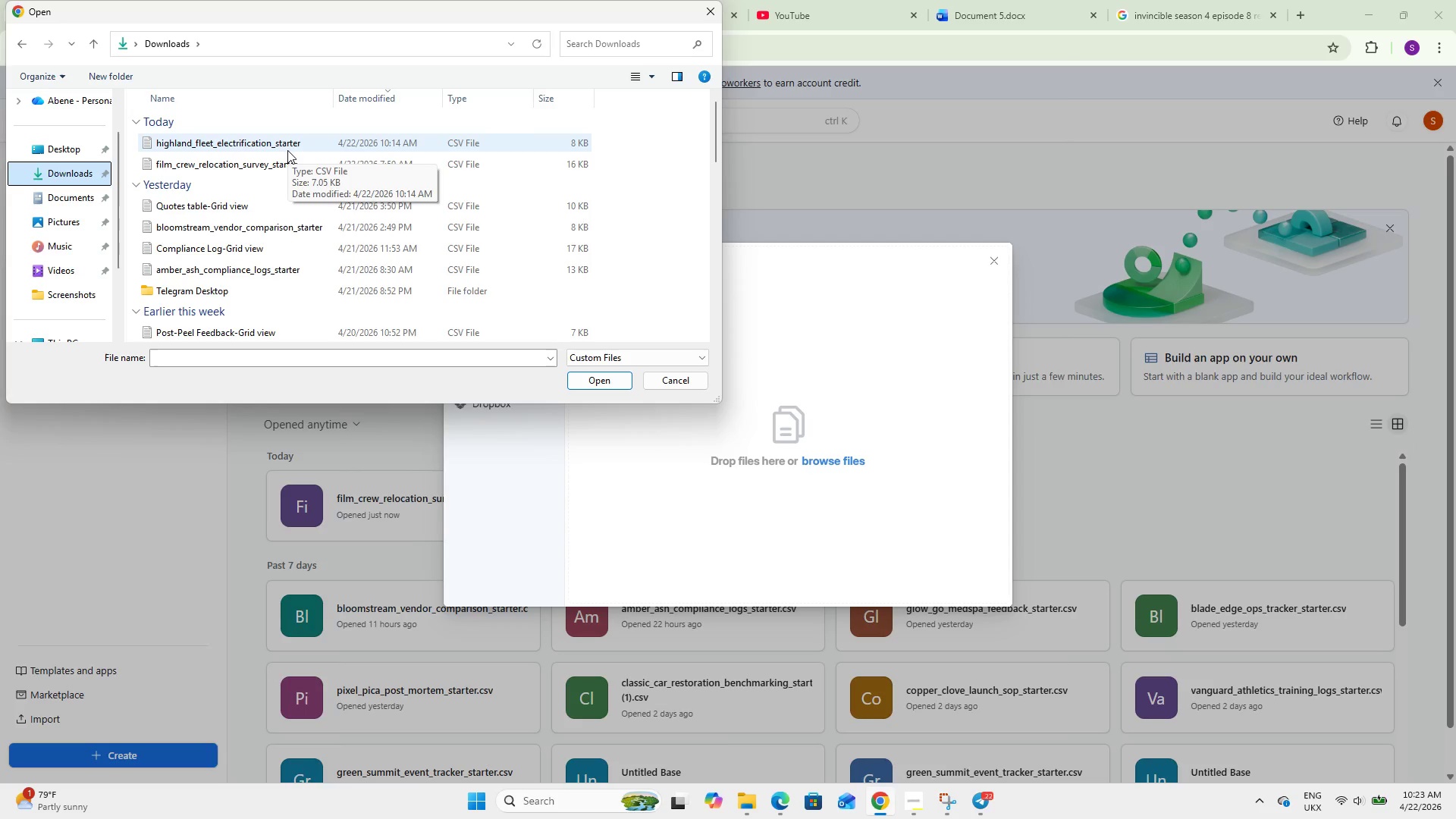 
double_click([287, 150])
 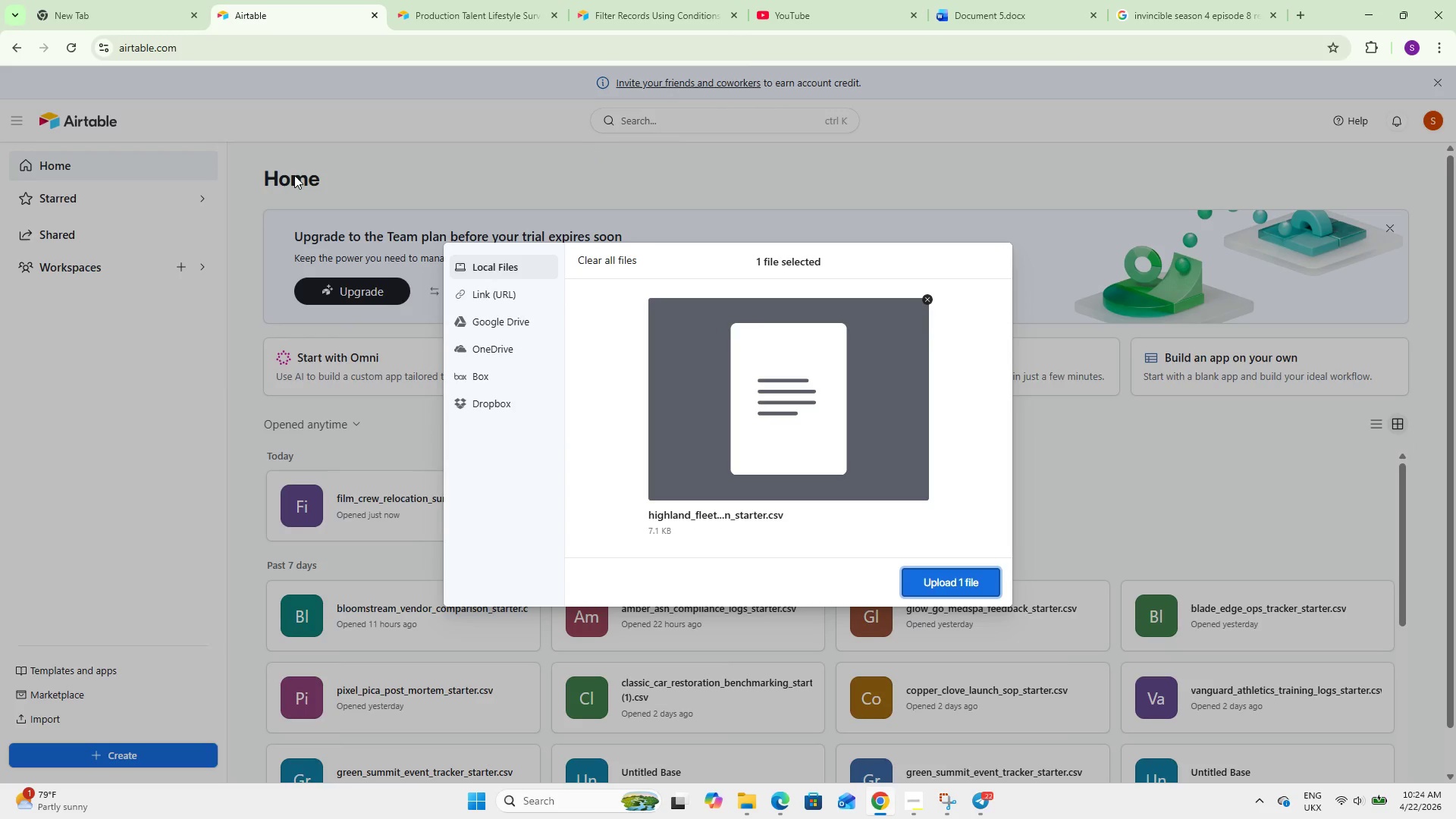 
wait(5.8)
 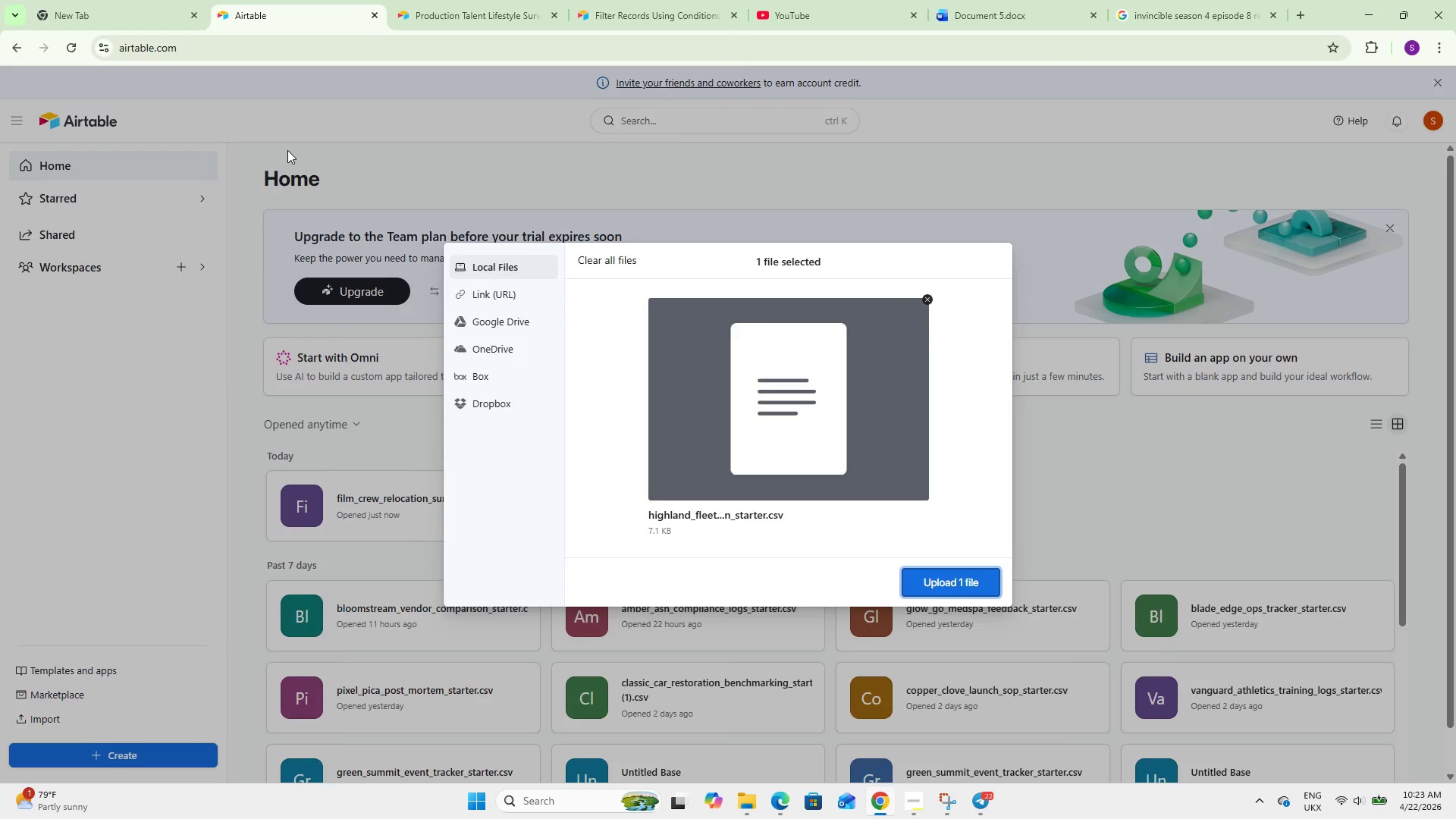 
left_click([980, 576])
 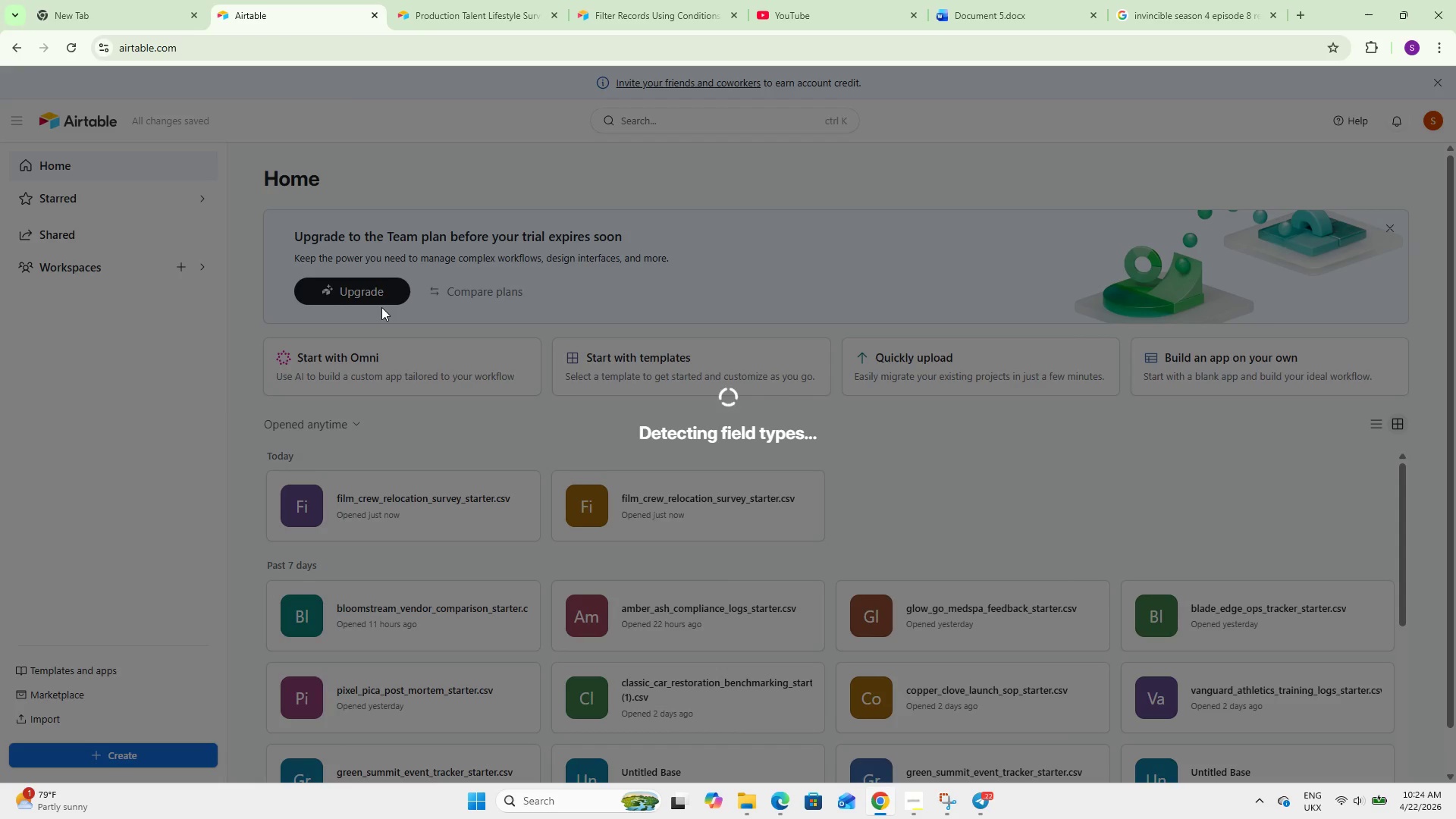 
wait(11.33)
 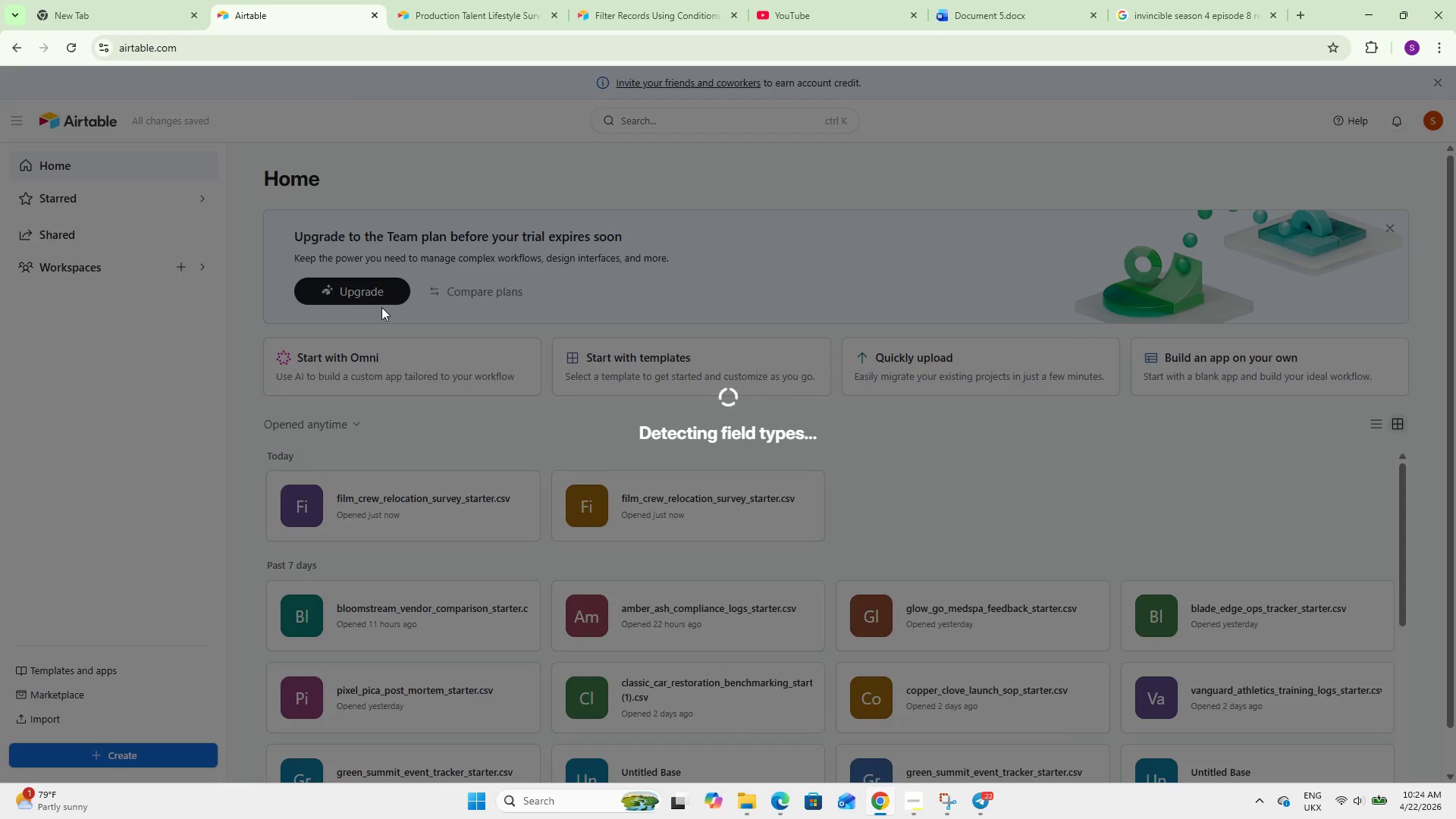 
left_click([804, 0])
 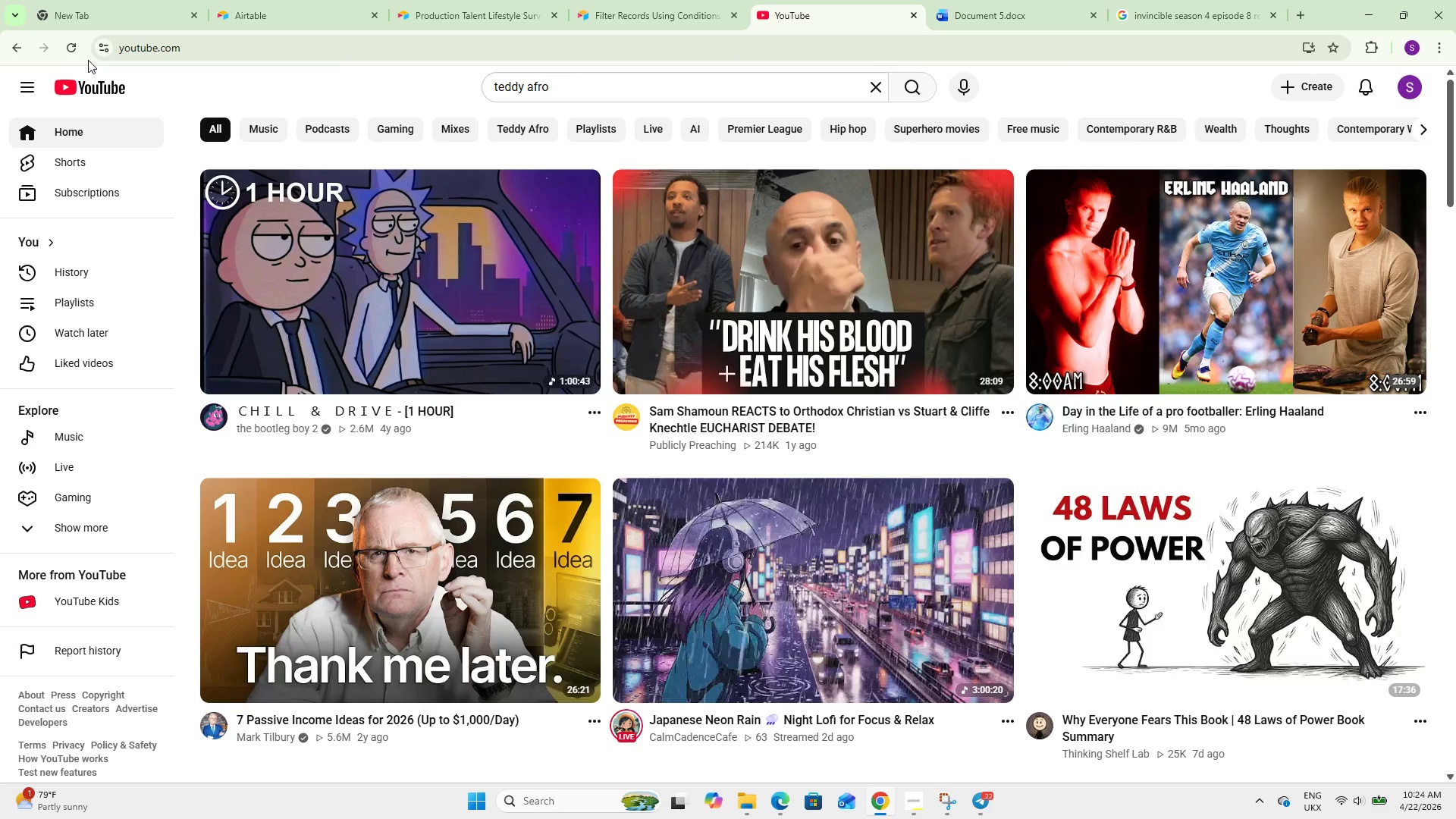 
left_click([23, 44])
 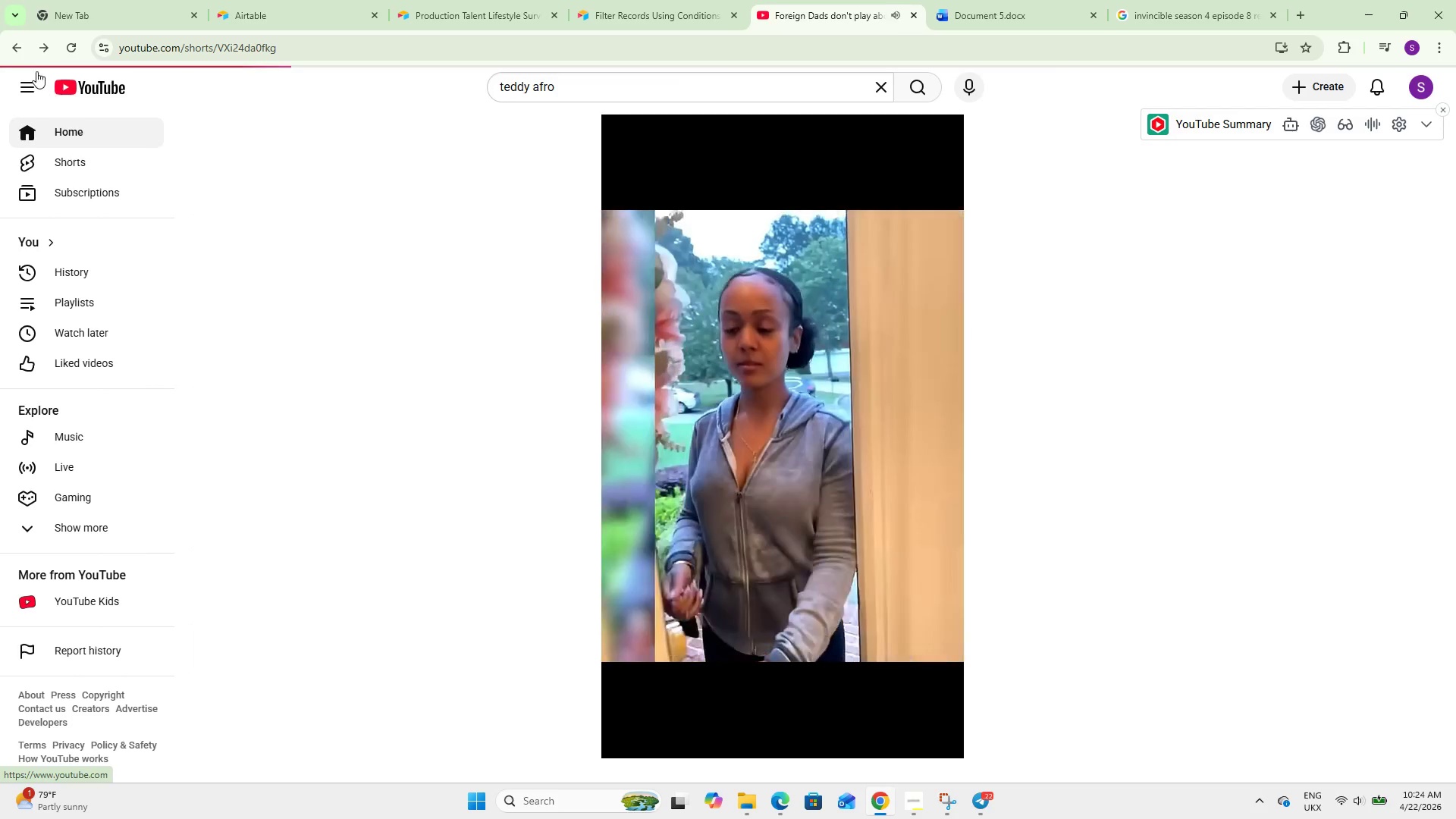 
left_click([18, 55])
 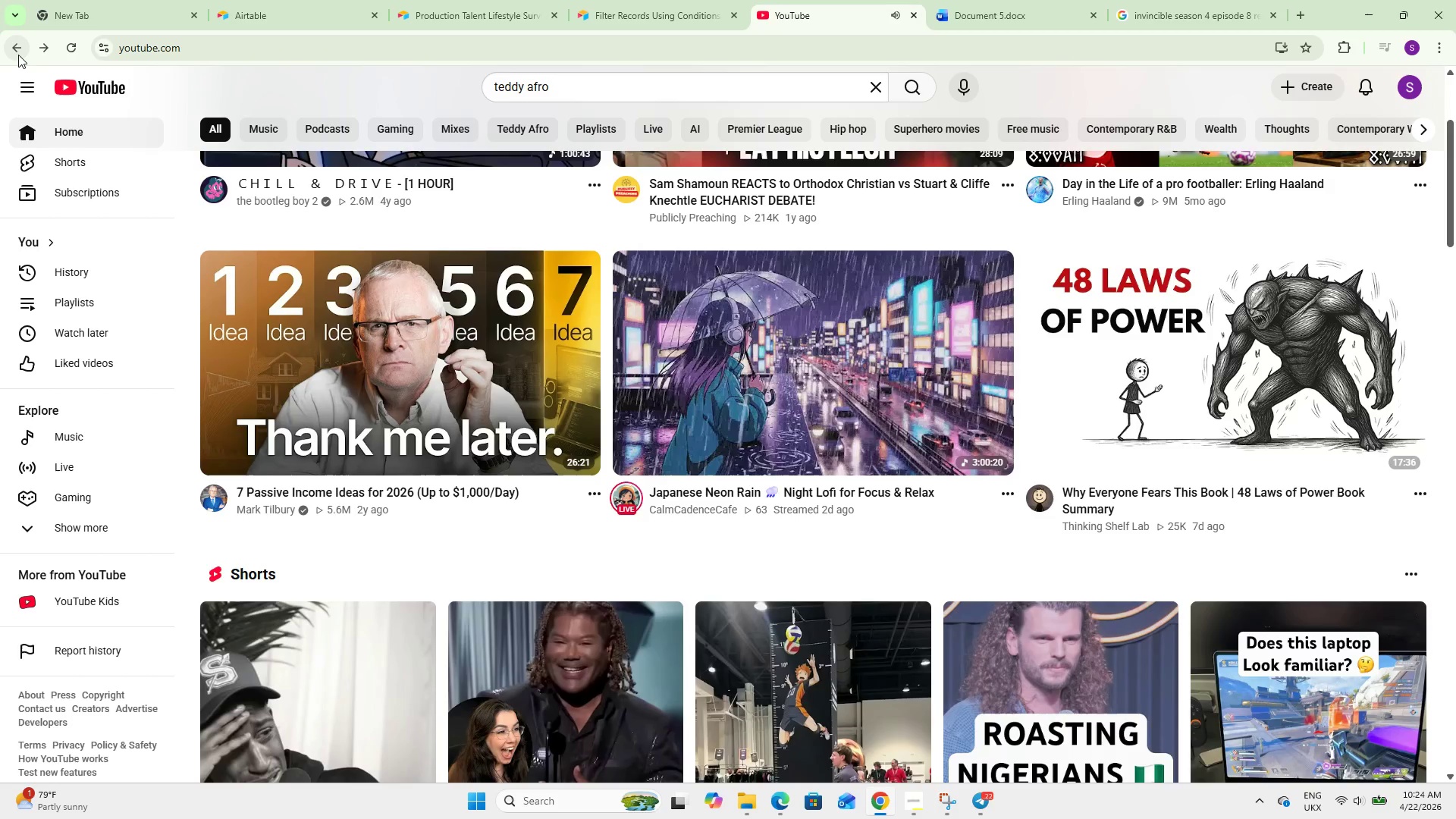 
left_click([18, 55])
 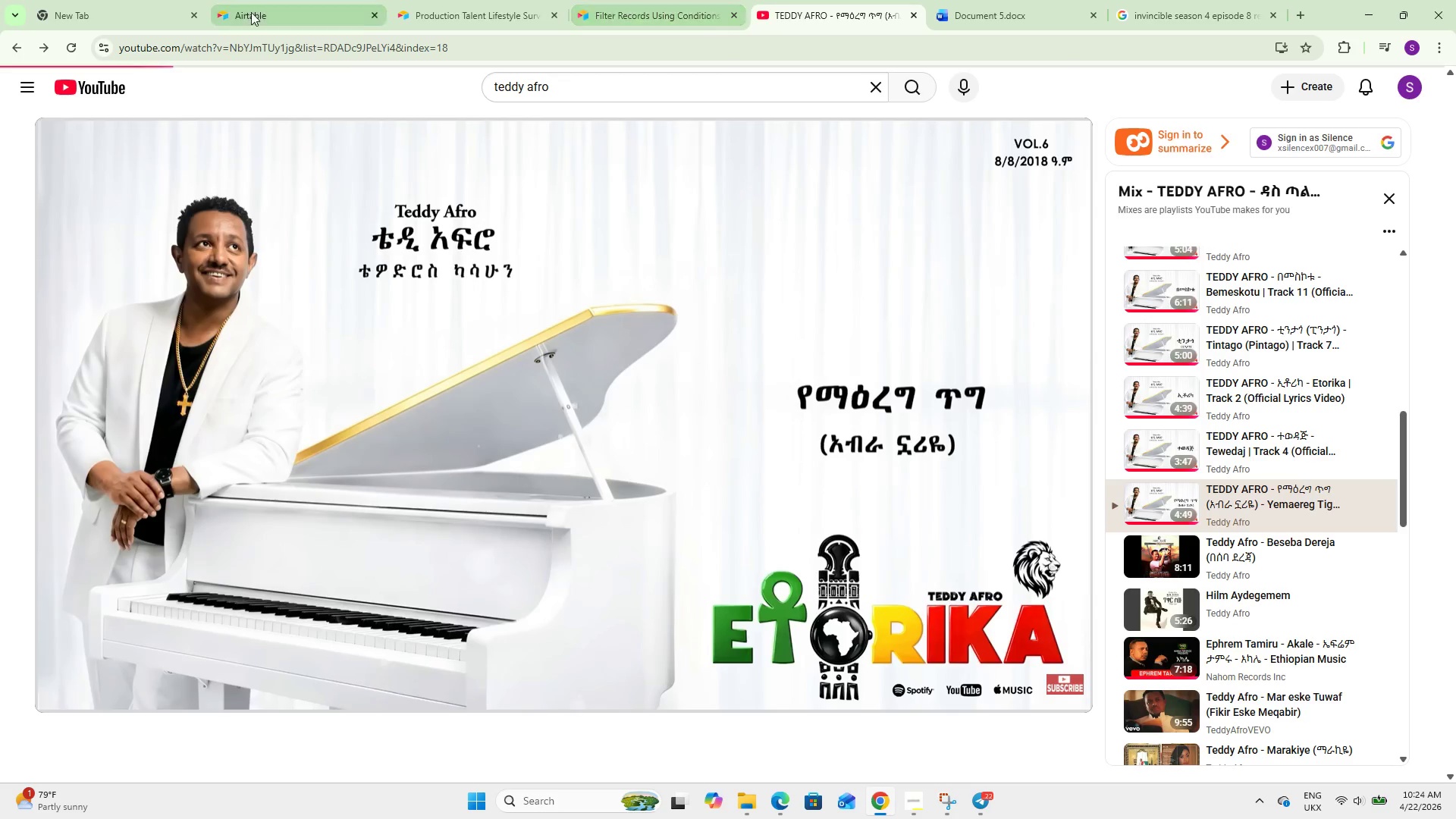 
left_click([279, 0])
 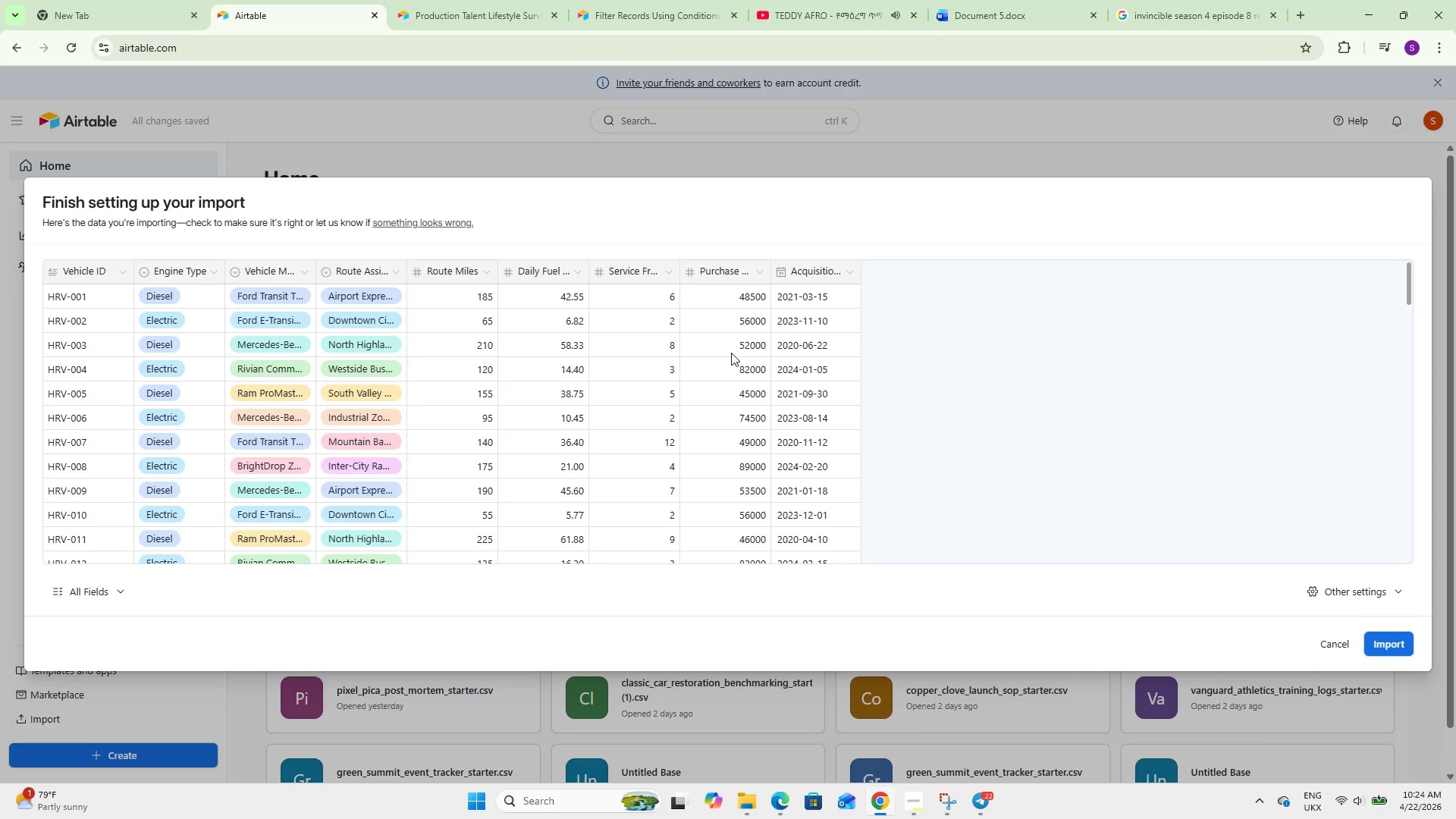 
left_click([745, 268])
 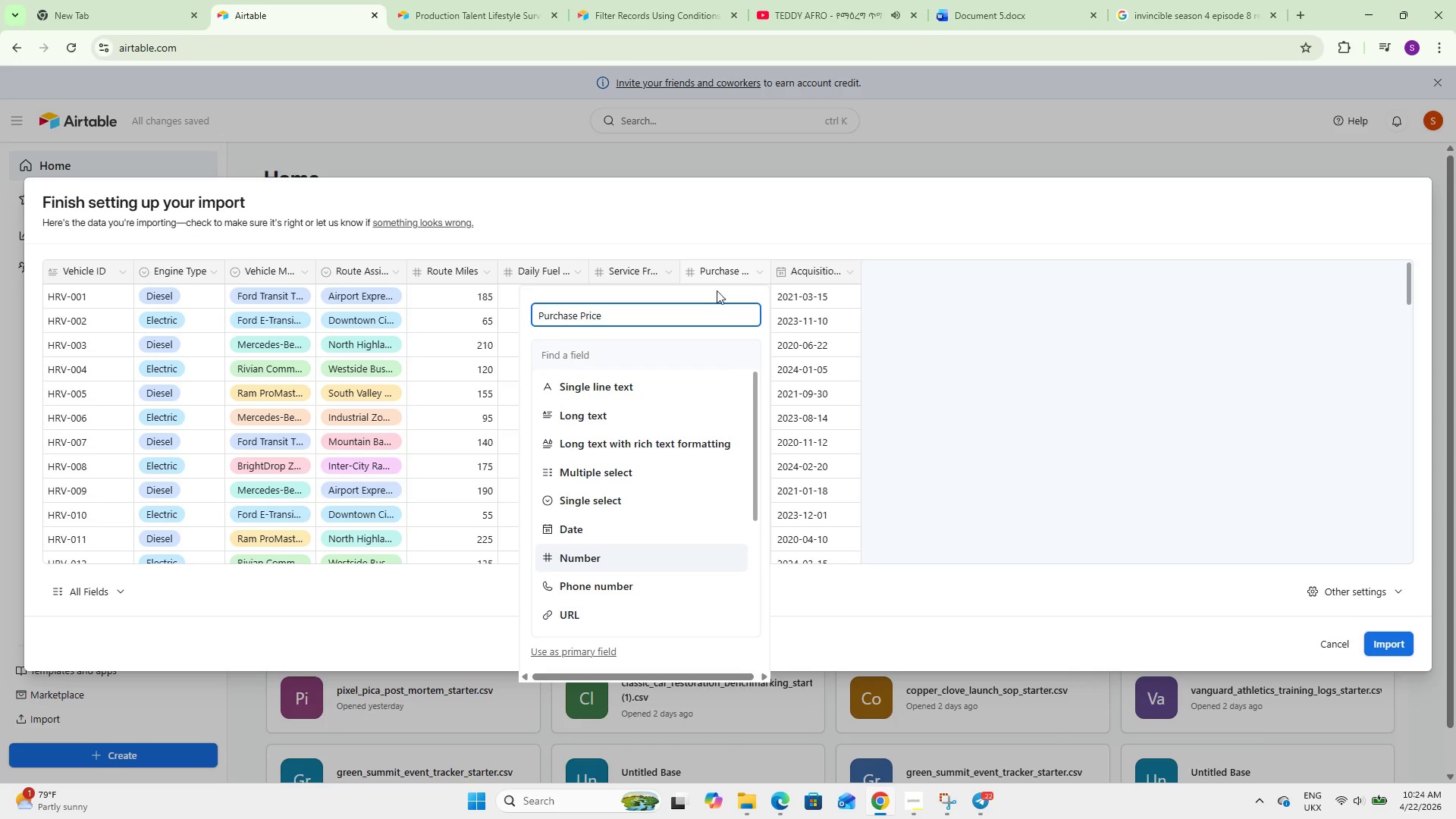 
scroll: coordinate [686, 491], scroll_direction: down, amount: 4.0
 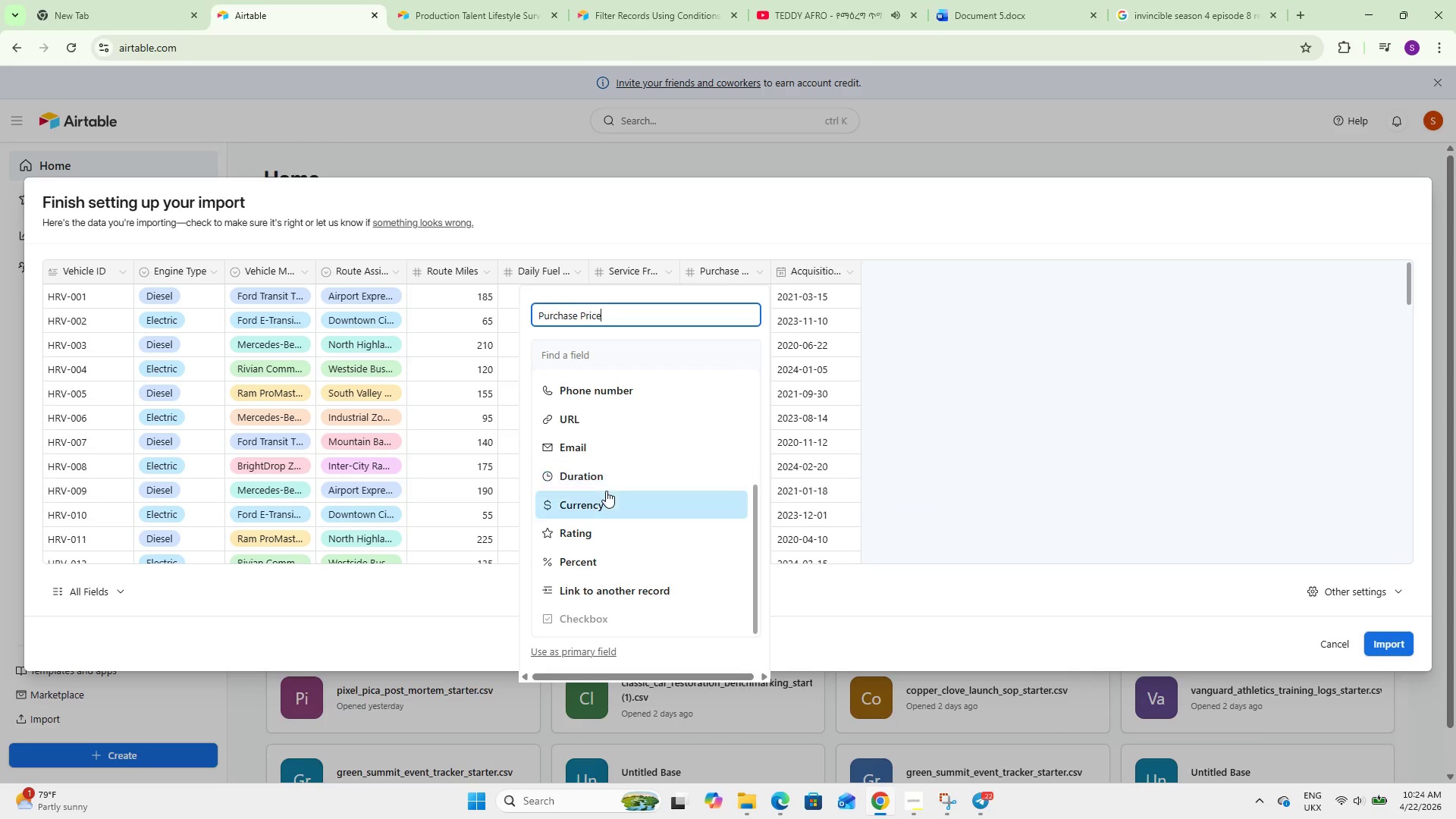 
left_click([606, 491])
 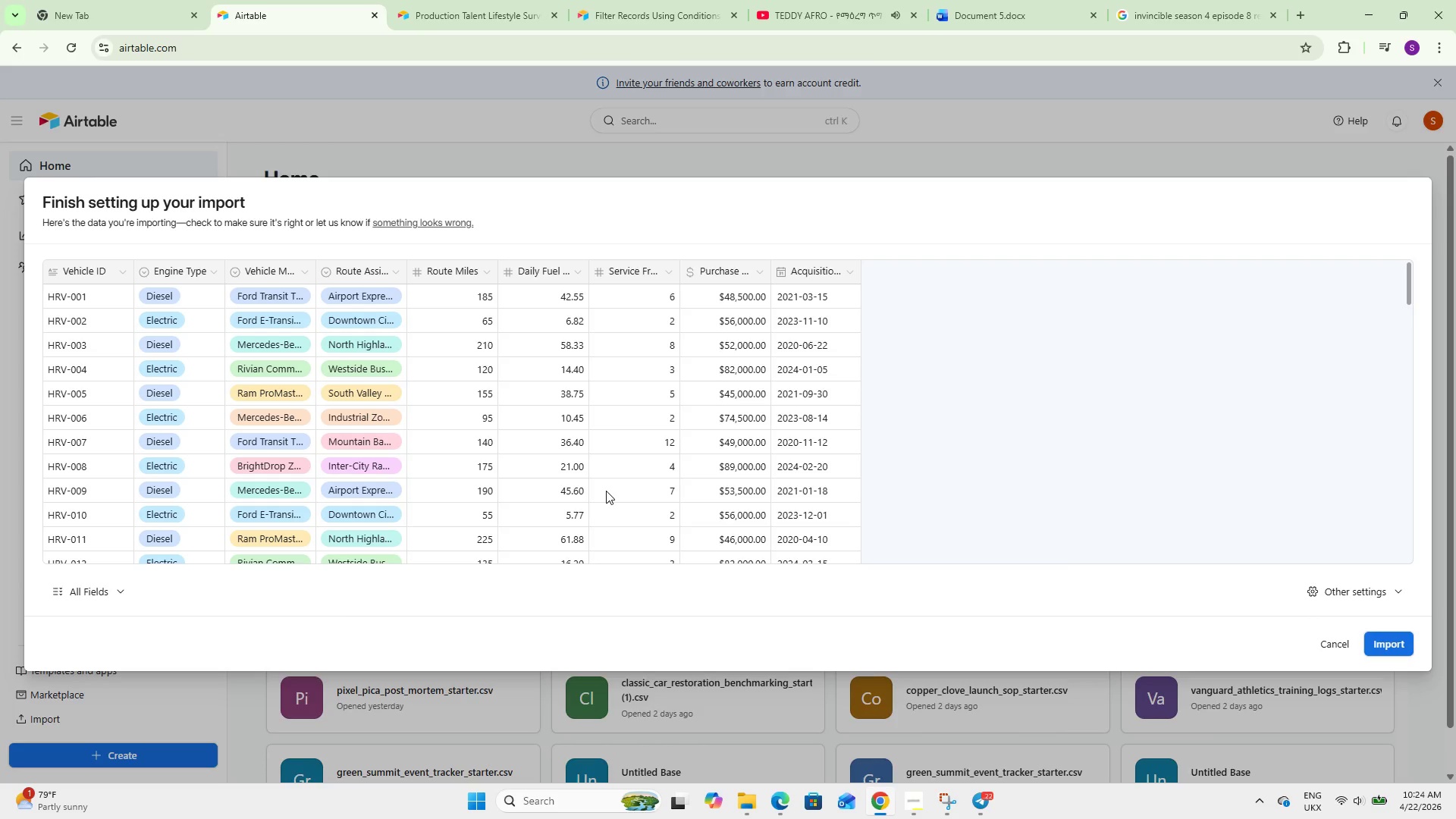 
wait(11.08)
 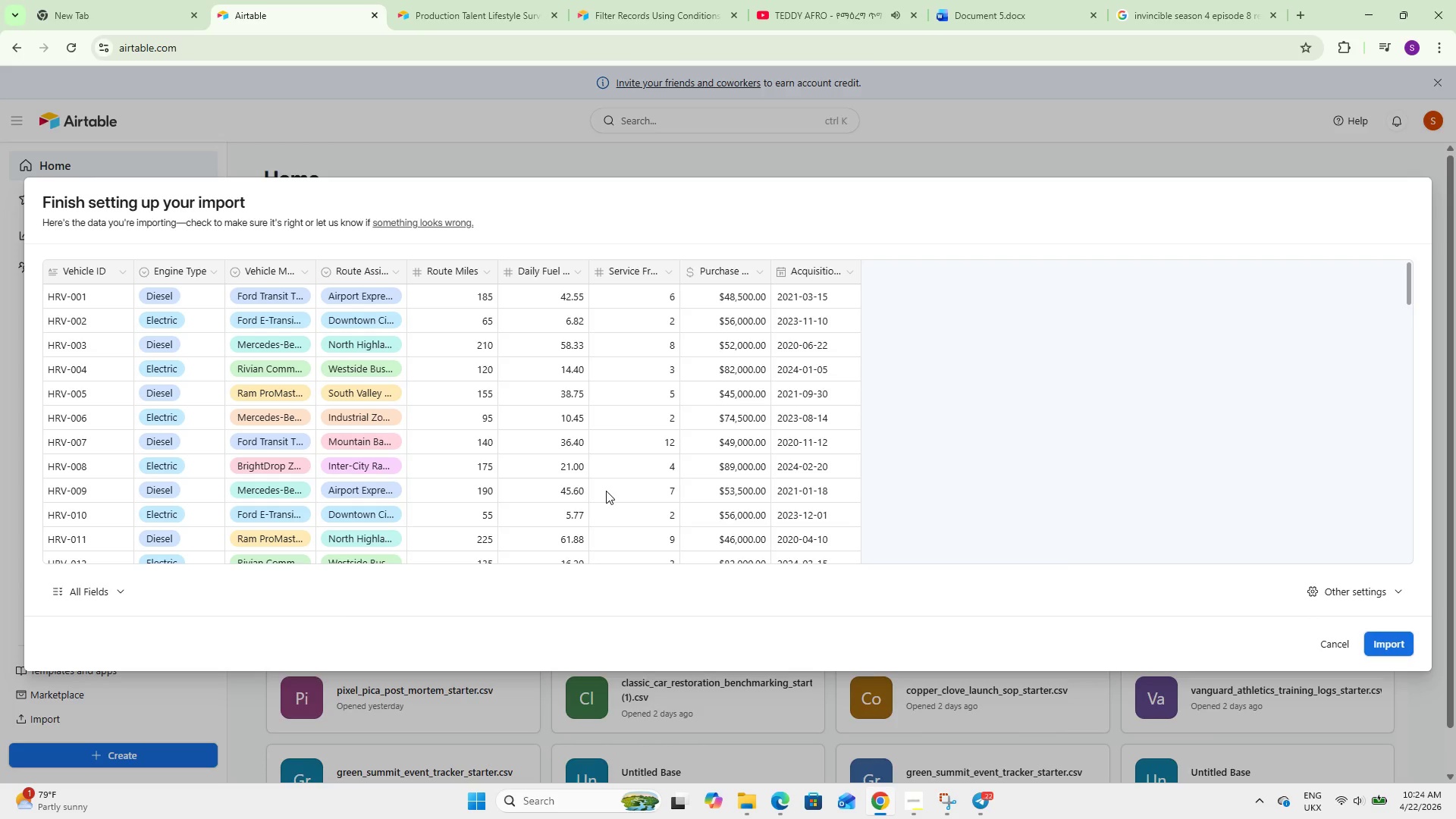 
left_click([1389, 644])
 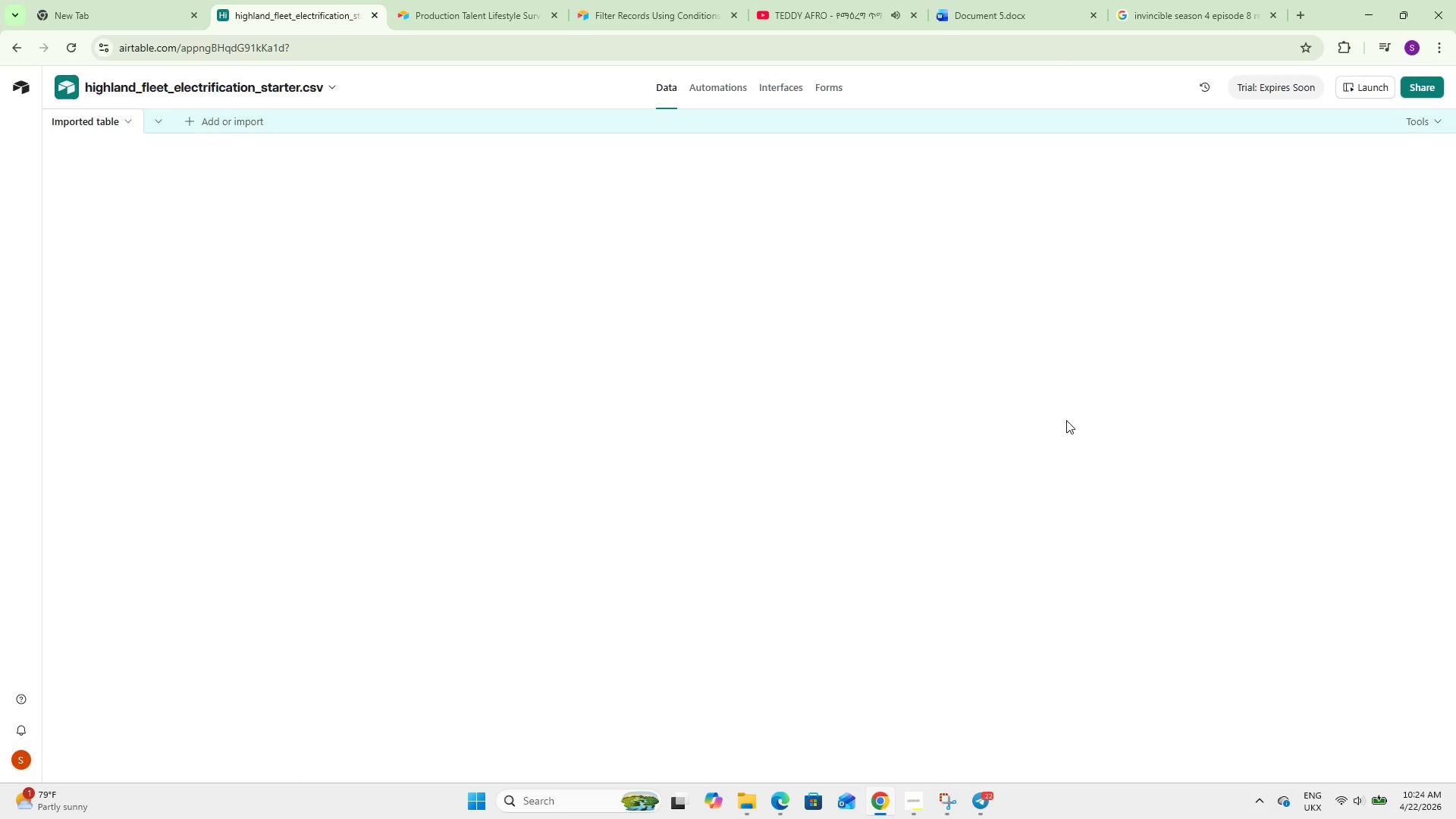 
wait(16.42)
 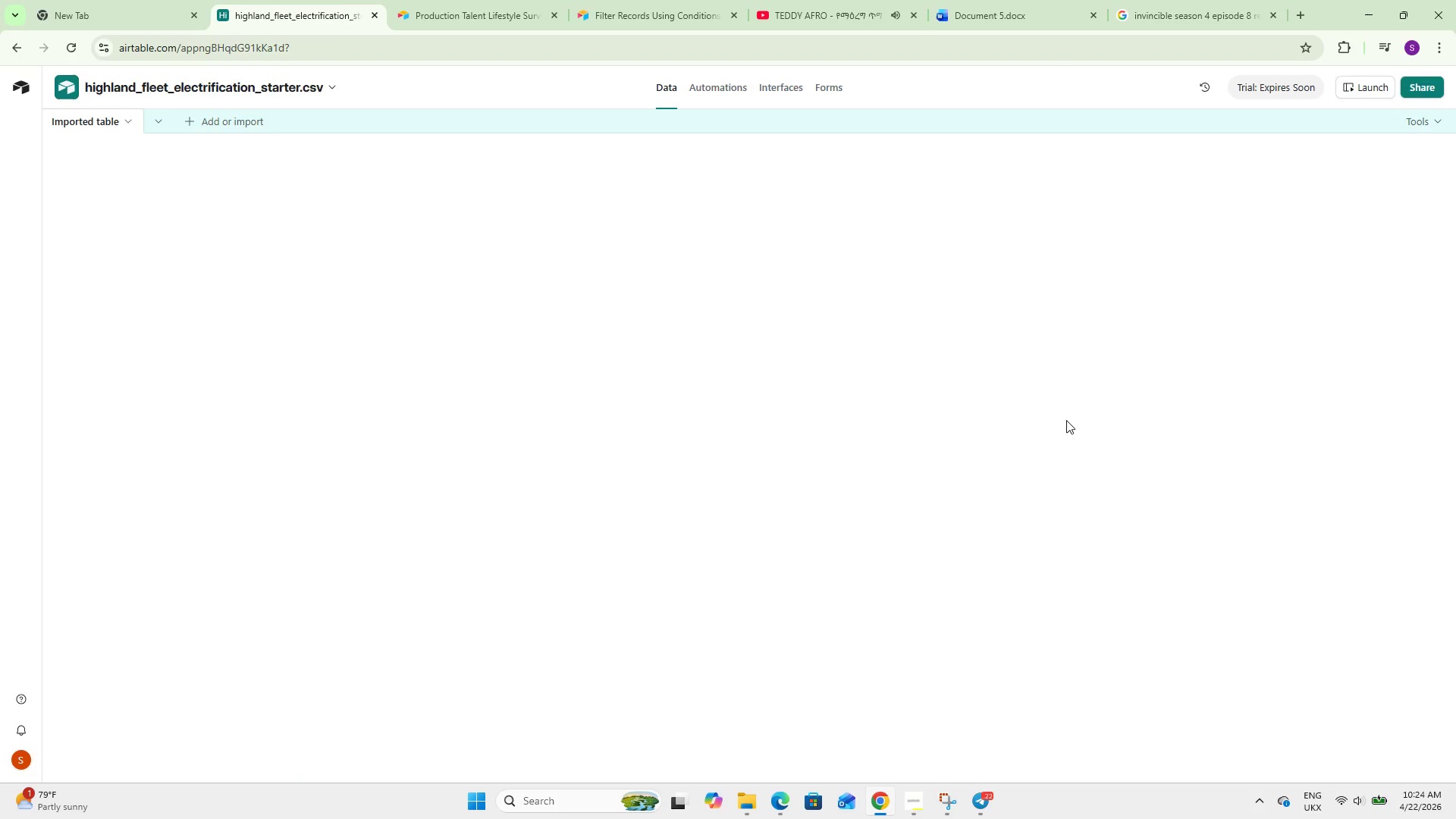 
left_click([1075, 180])
 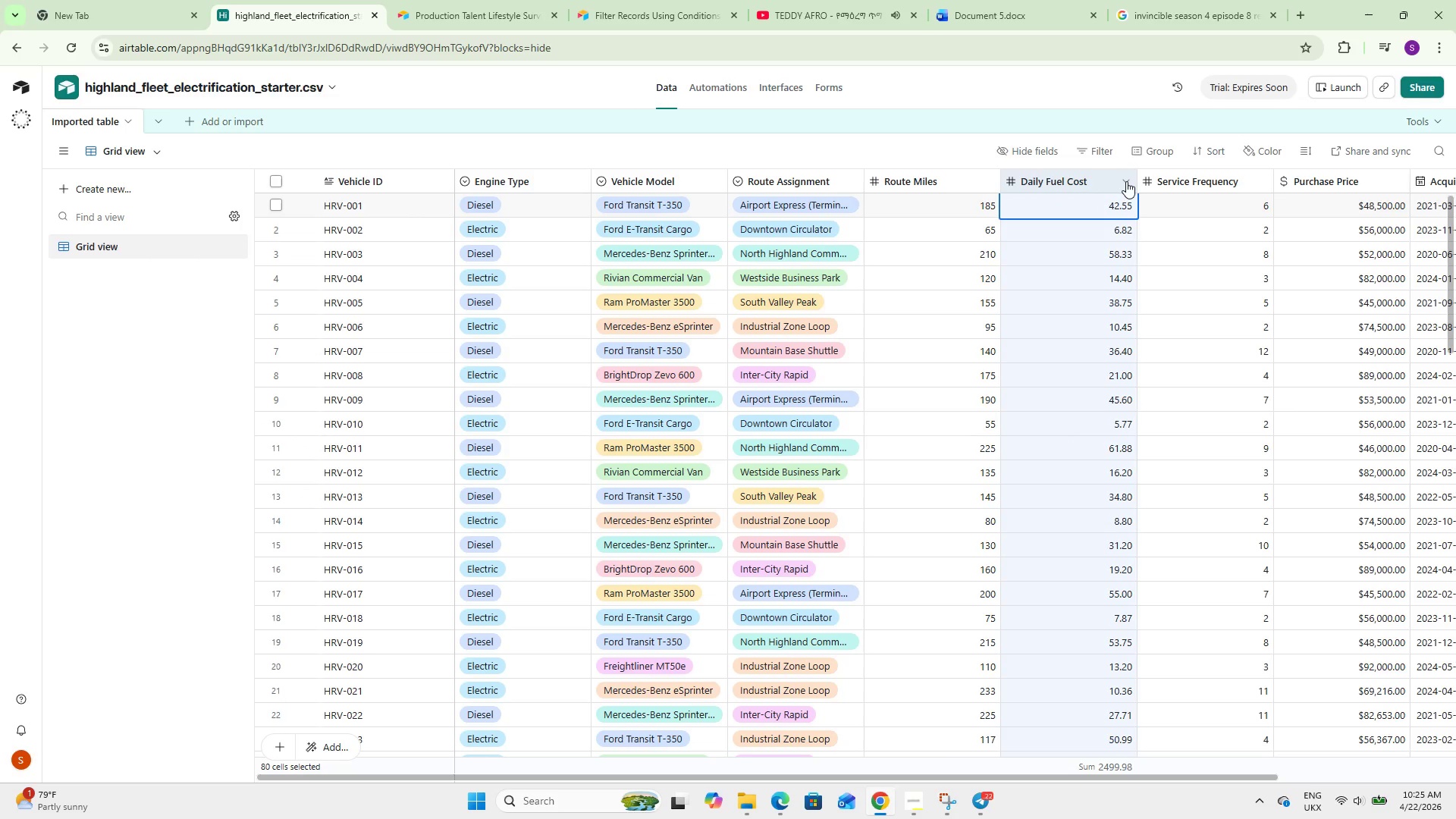 
left_click([1126, 181])
 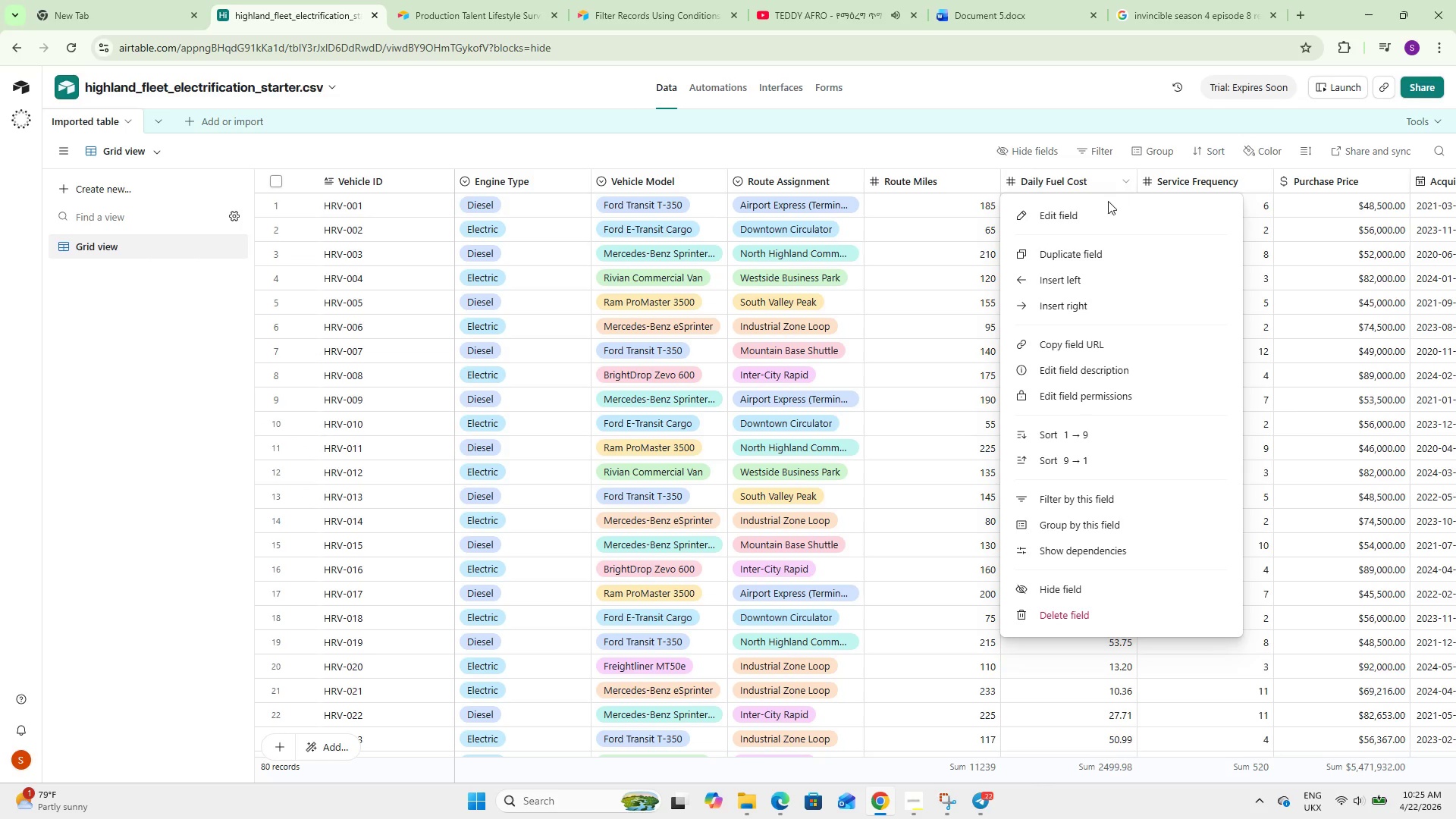 
left_click([1105, 210])
 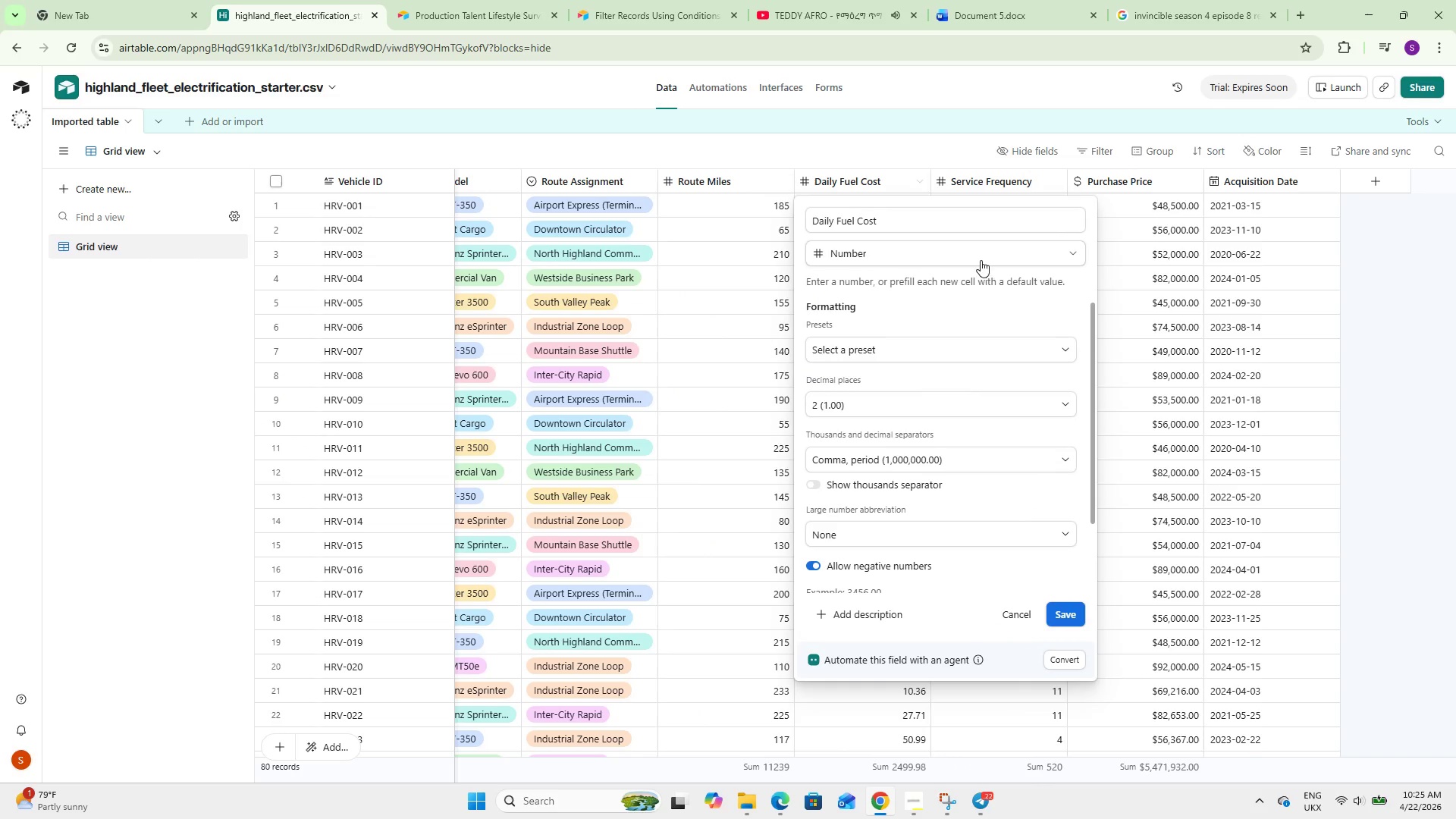 
left_click([971, 256])
 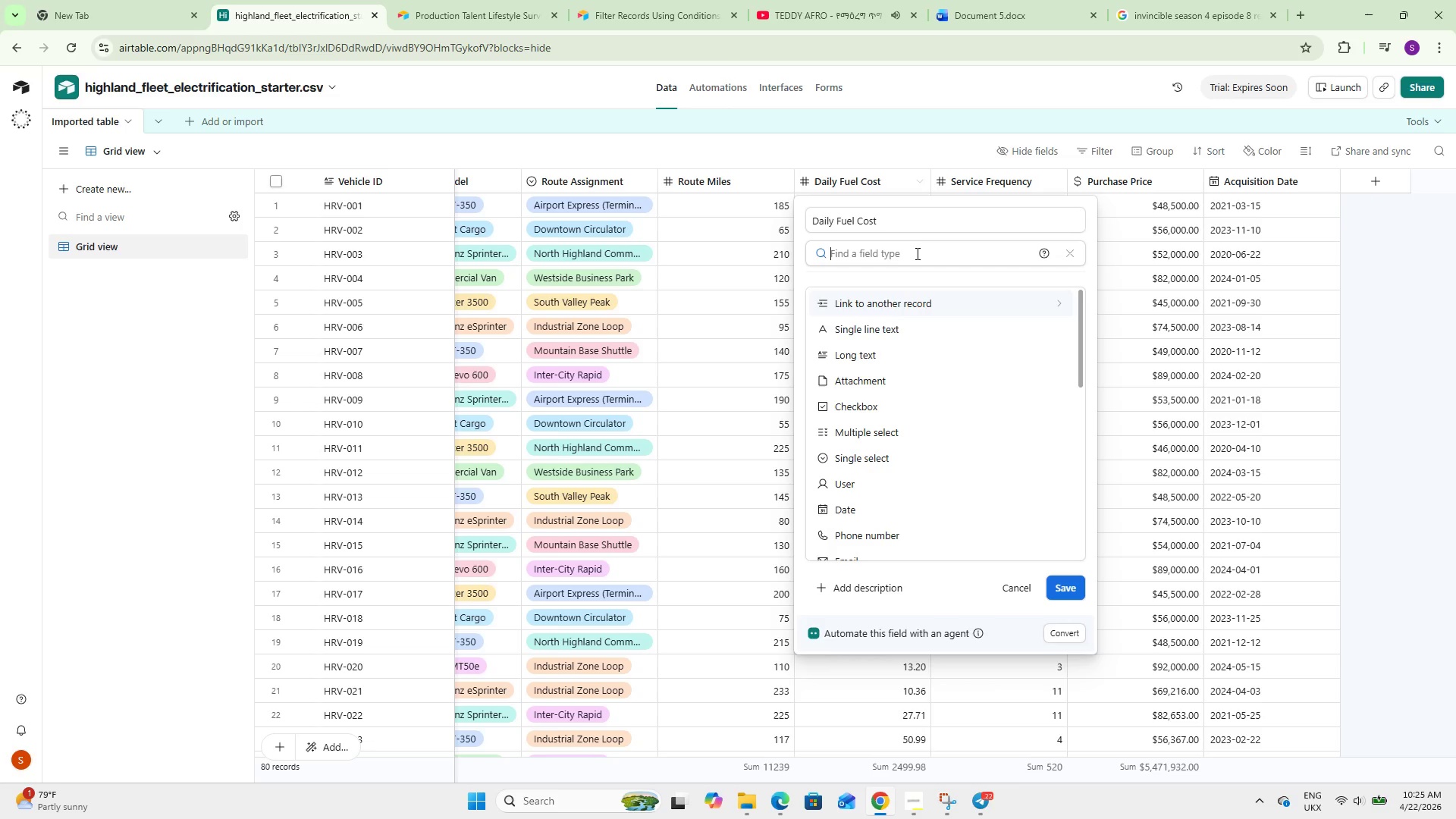 
scroll: coordinate [899, 371], scroll_direction: down, amount: 9.0
 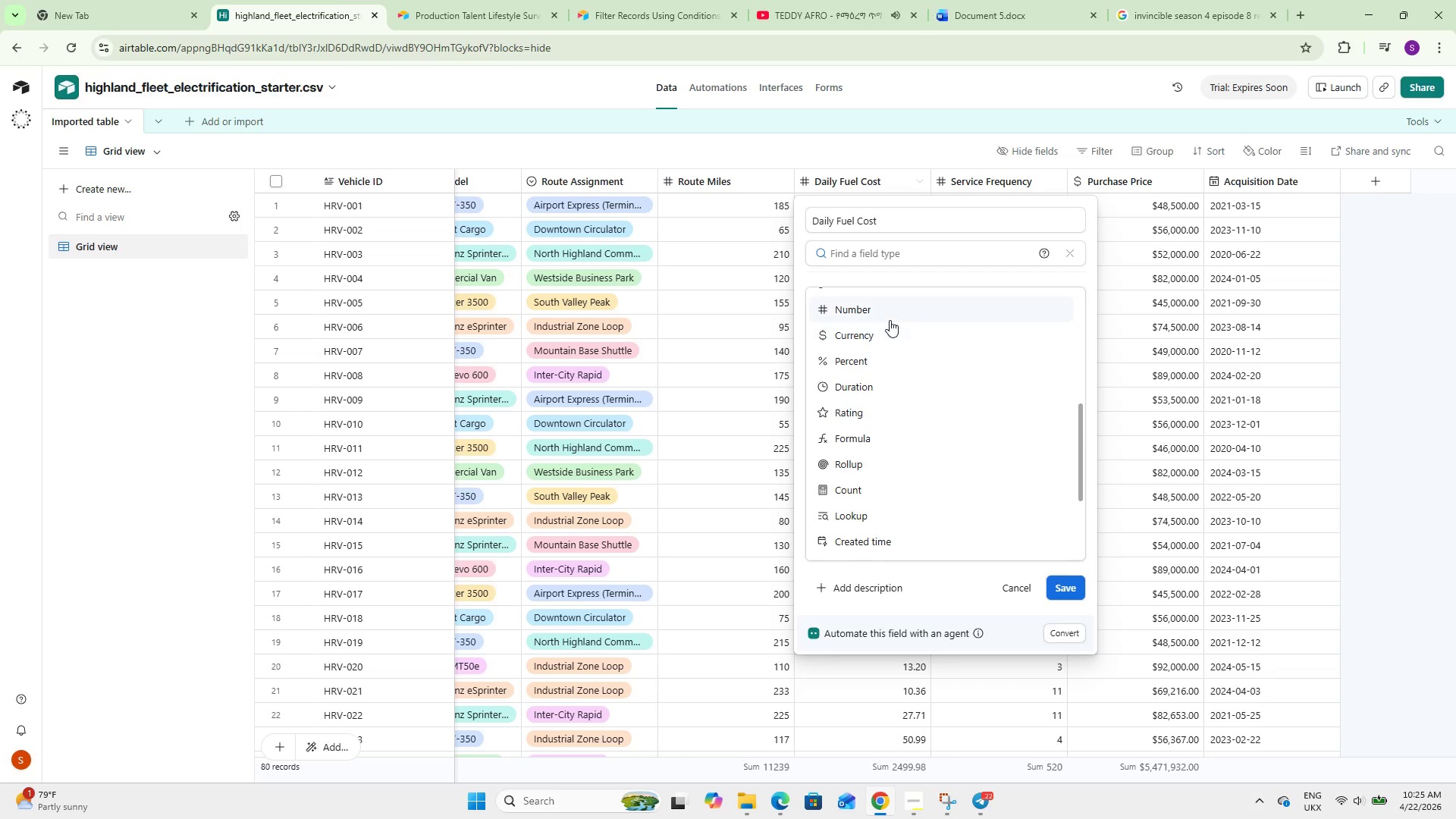 
left_click_drag(start_coordinate=[890, 320], to_coordinate=[888, 333])
 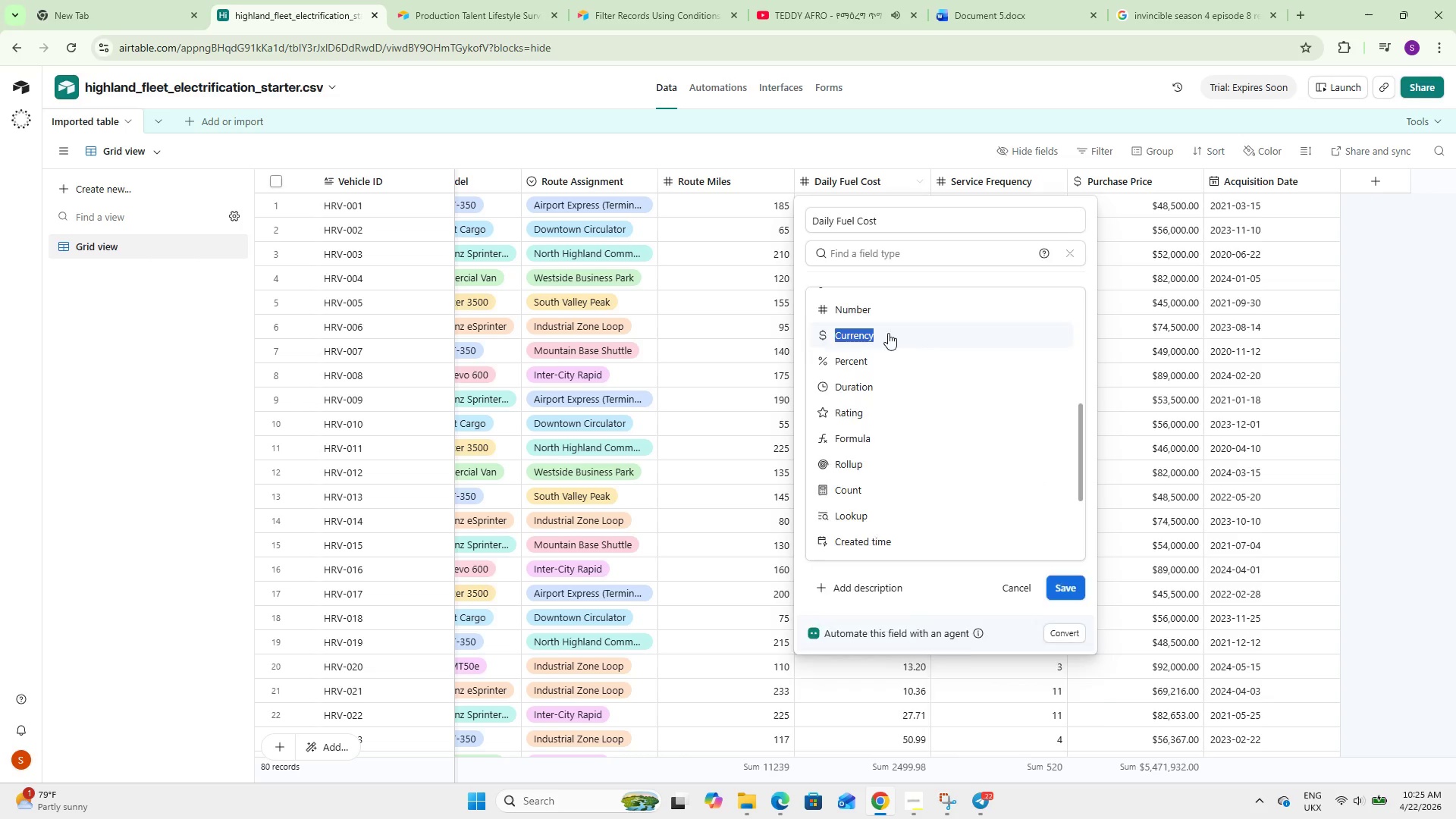 
left_click([888, 333])
 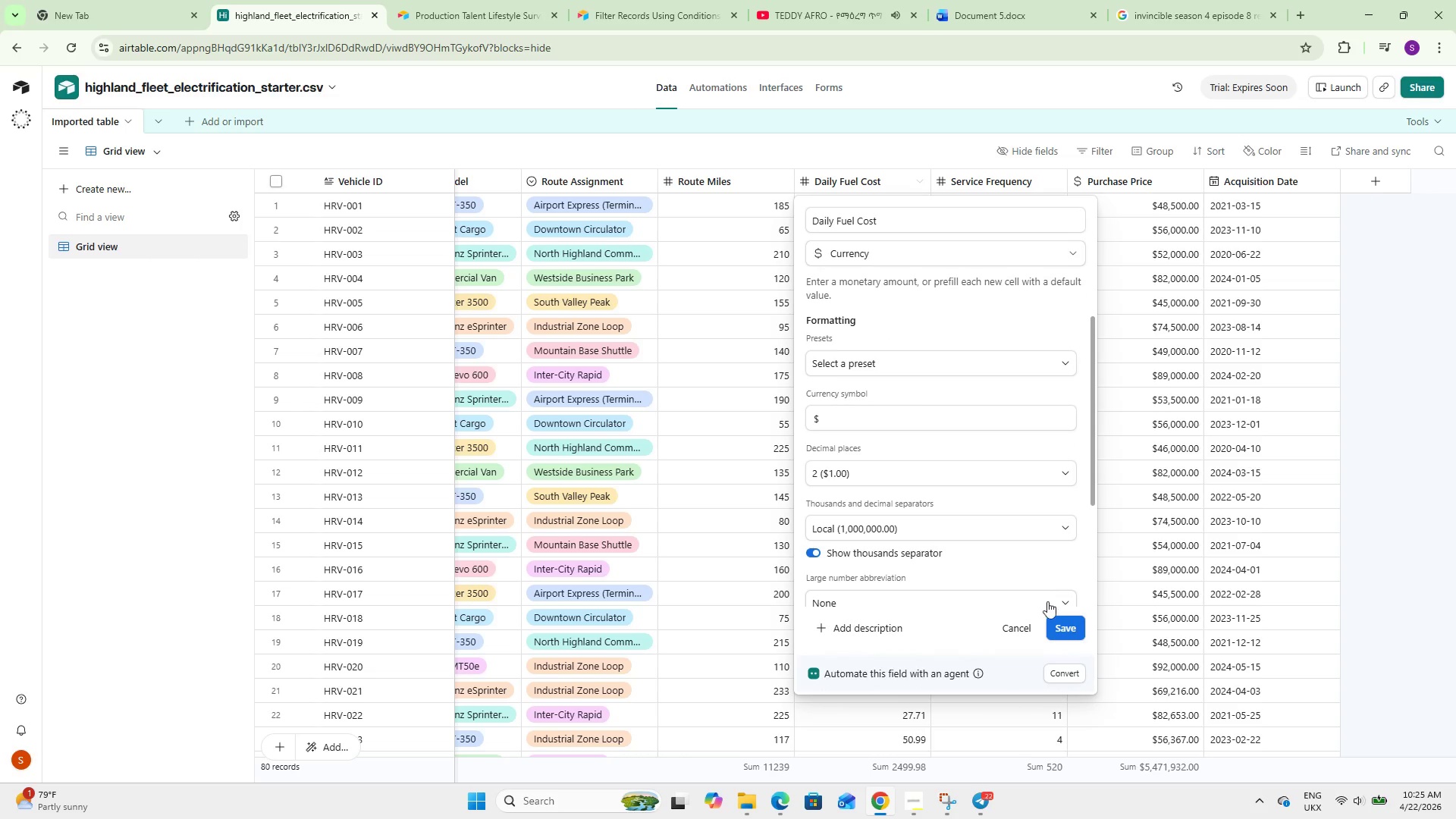 
left_click([1062, 623])
 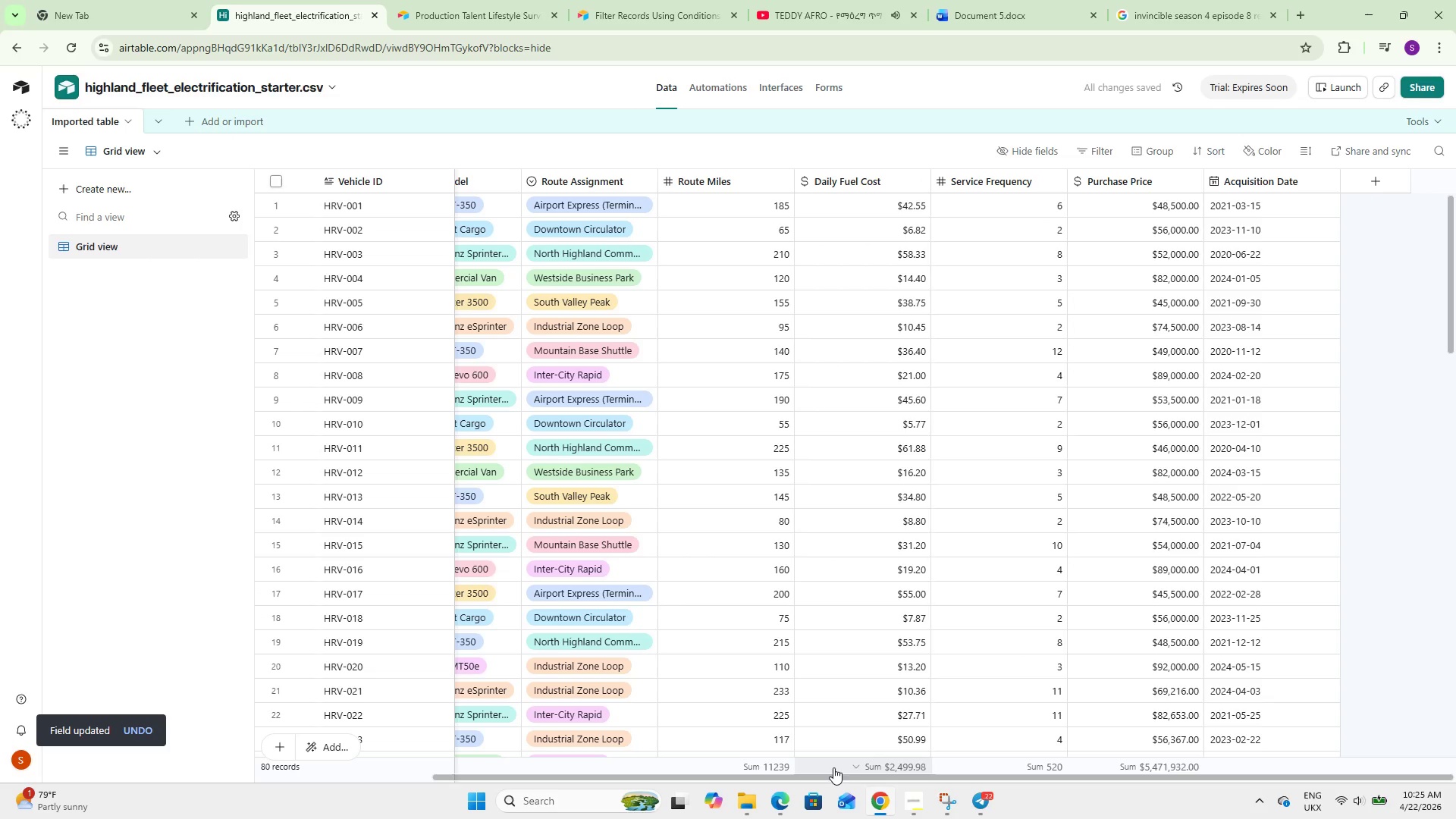 
left_click_drag(start_coordinate=[832, 774], to_coordinate=[917, 777])
 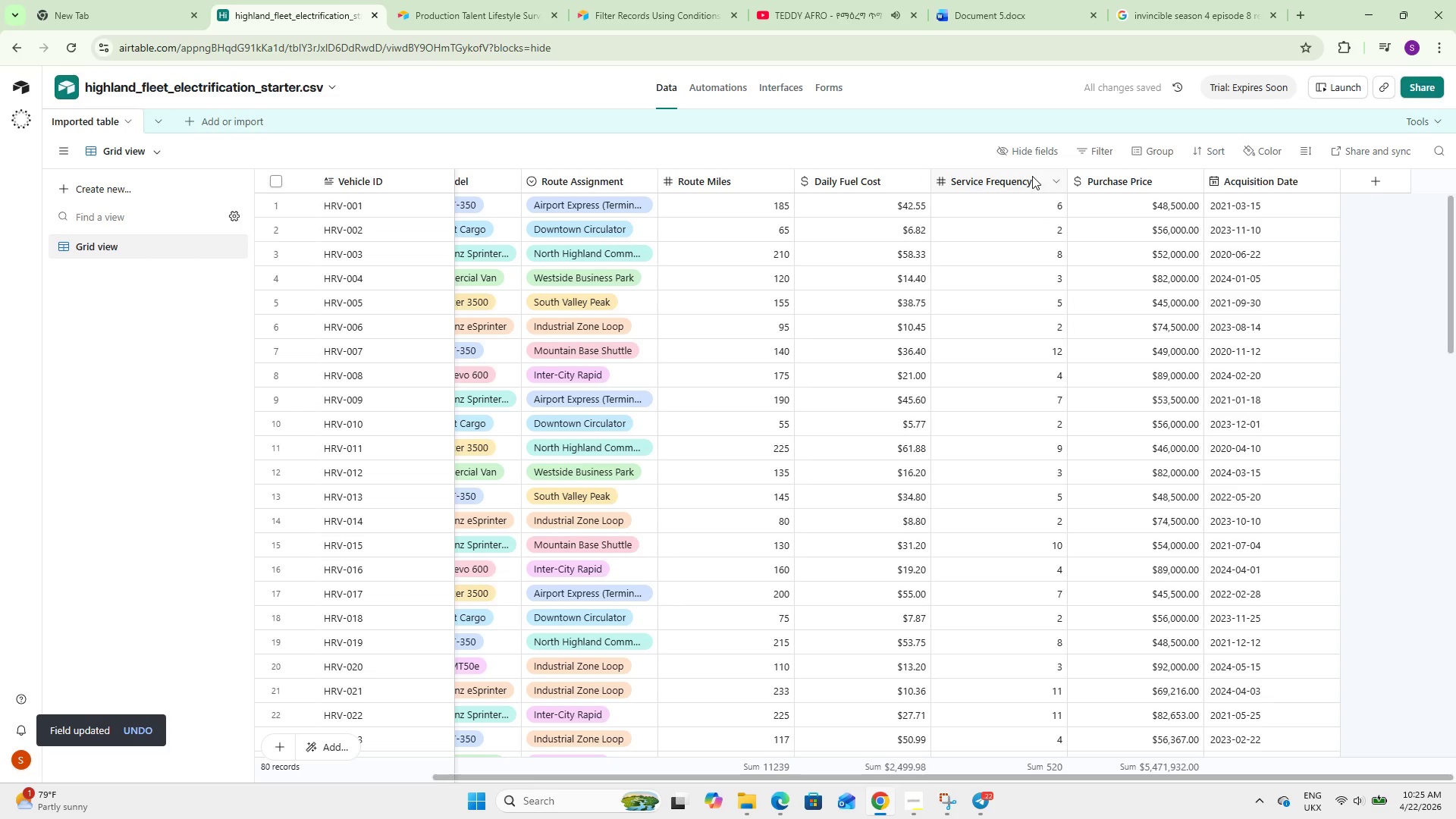 
left_click([1032, 176])
 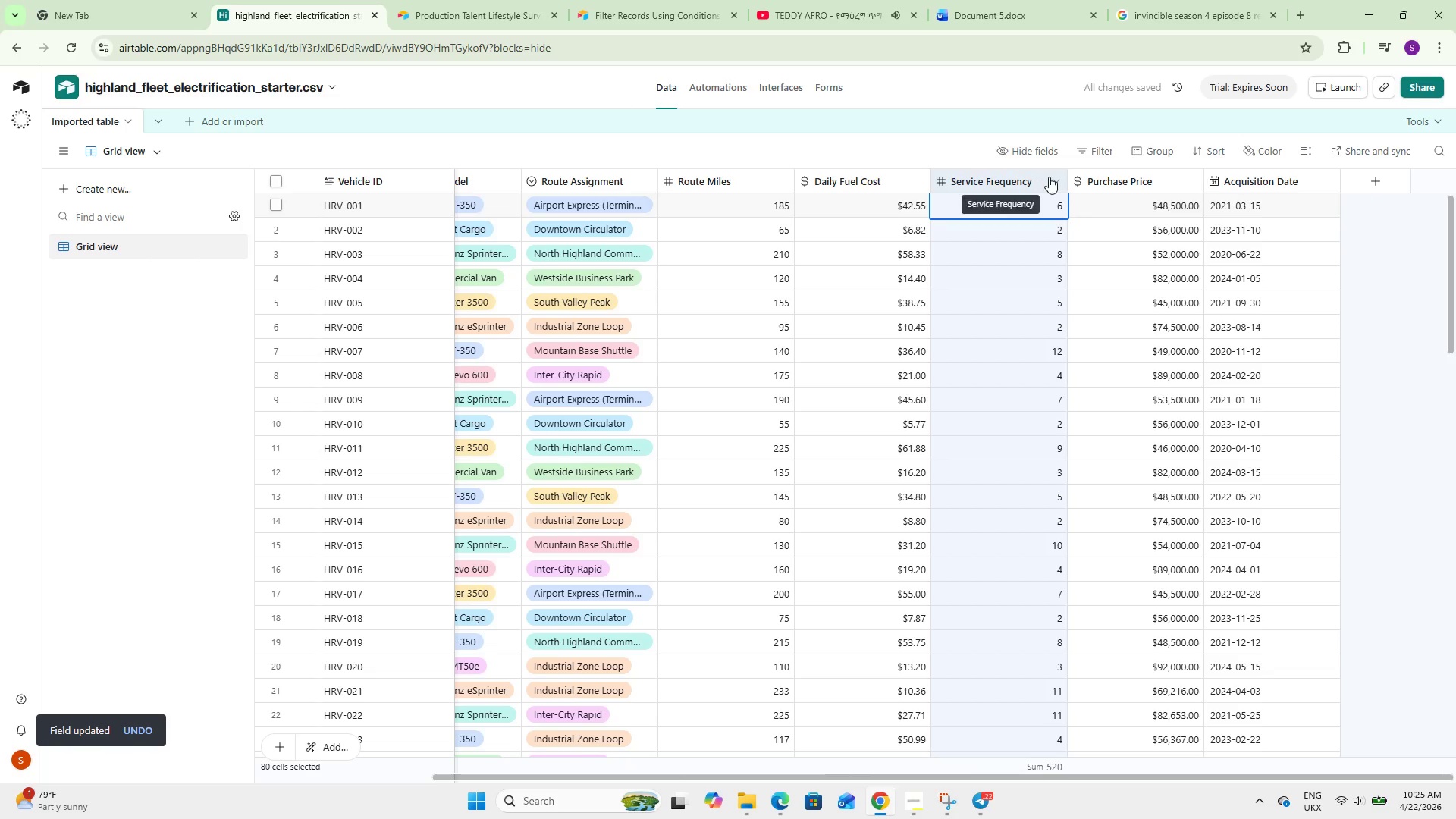 
left_click([1049, 177])
 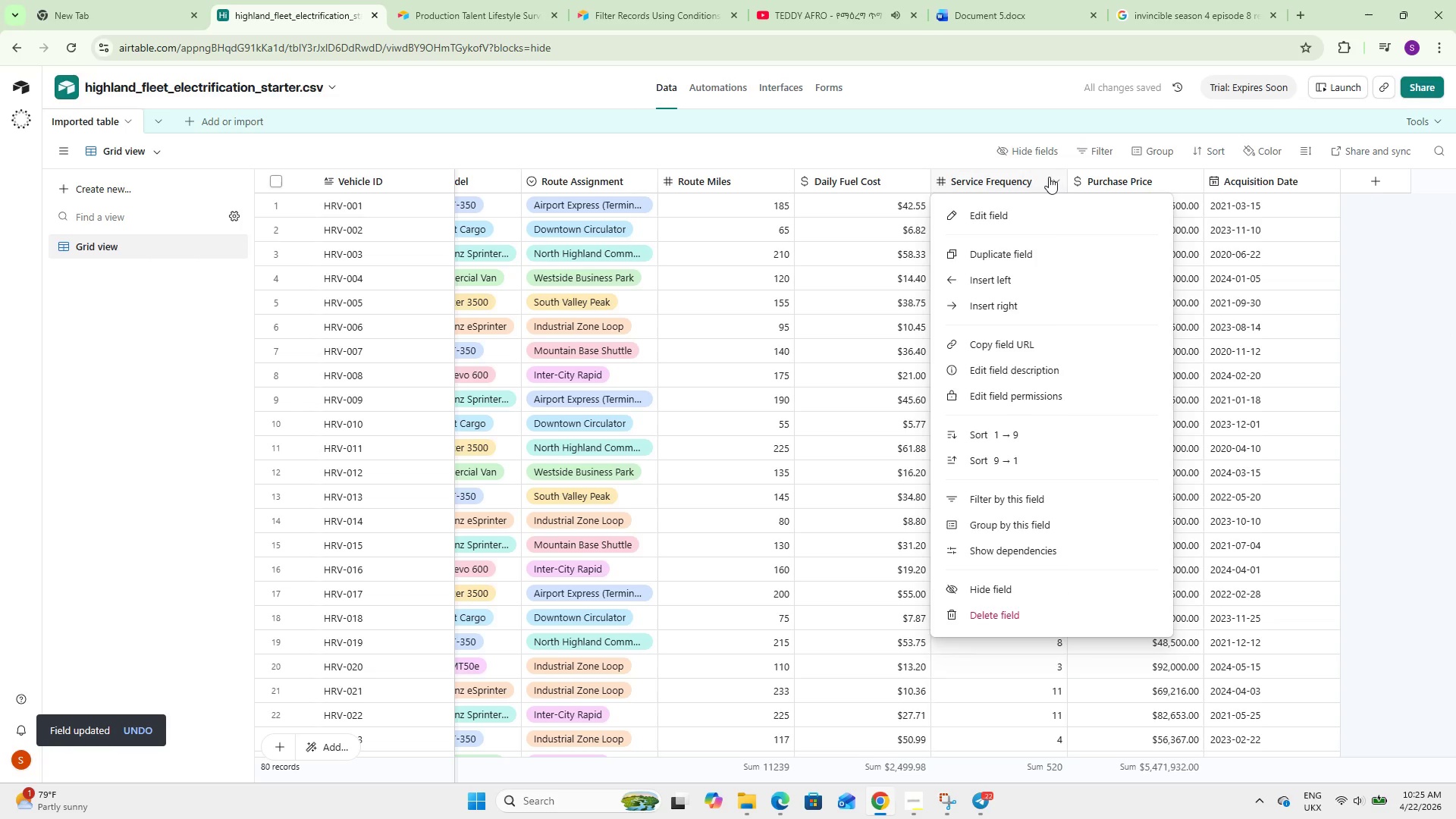 
left_click([1049, 177])
 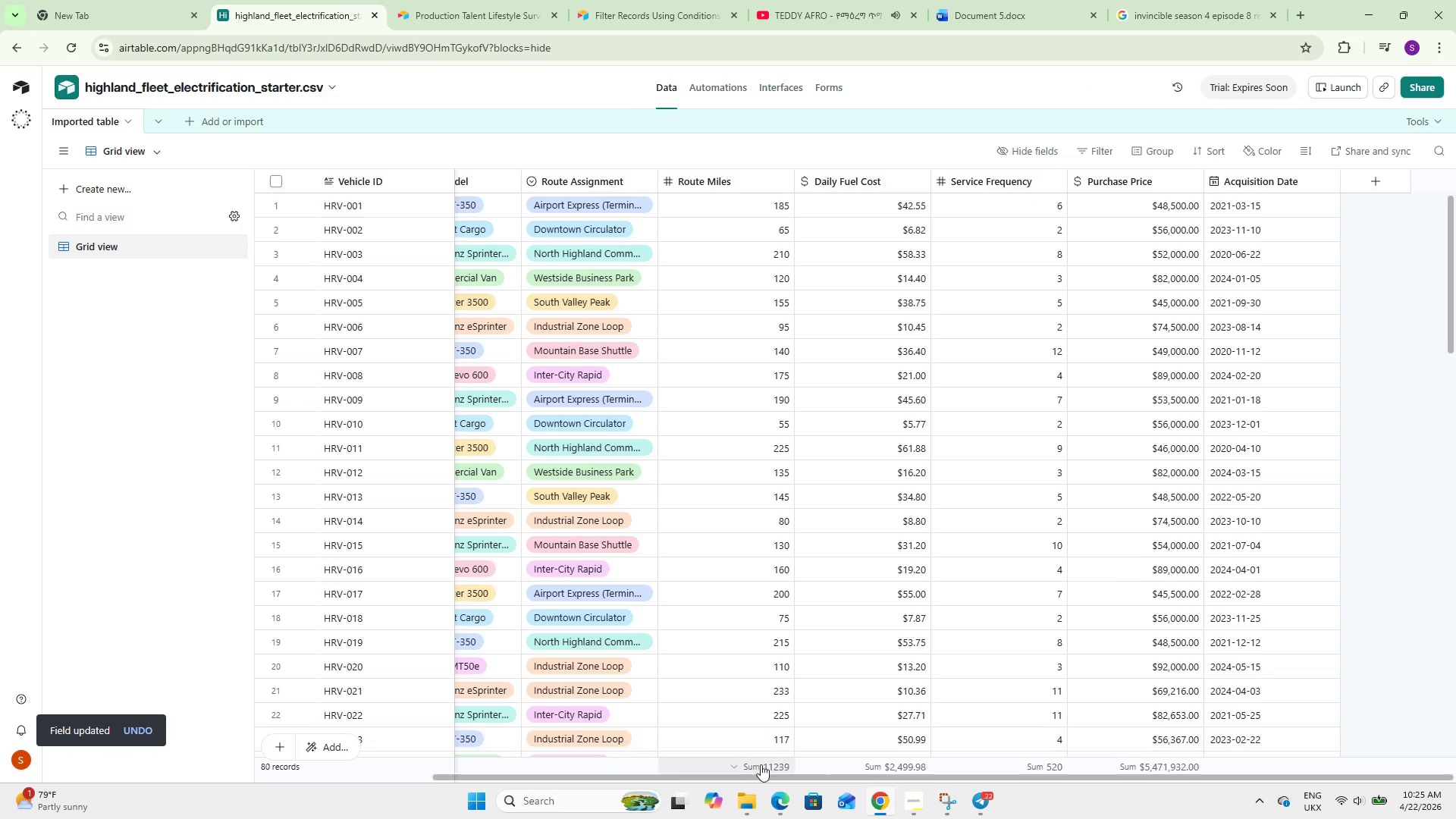 
left_click_drag(start_coordinate=[752, 776], to_coordinate=[463, 708])
 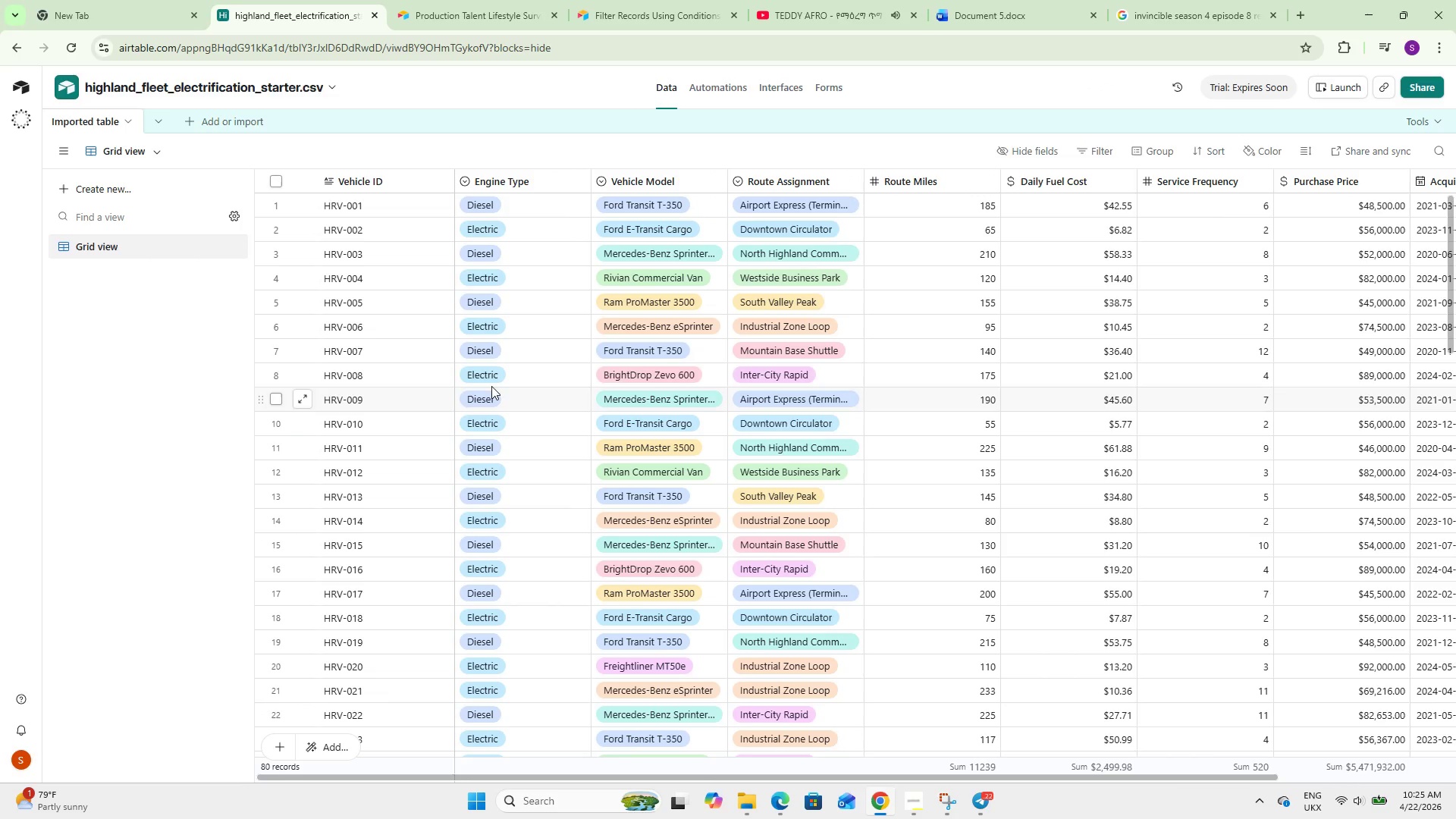 
scroll: coordinate [536, 315], scroll_direction: up, amount: 6.0
 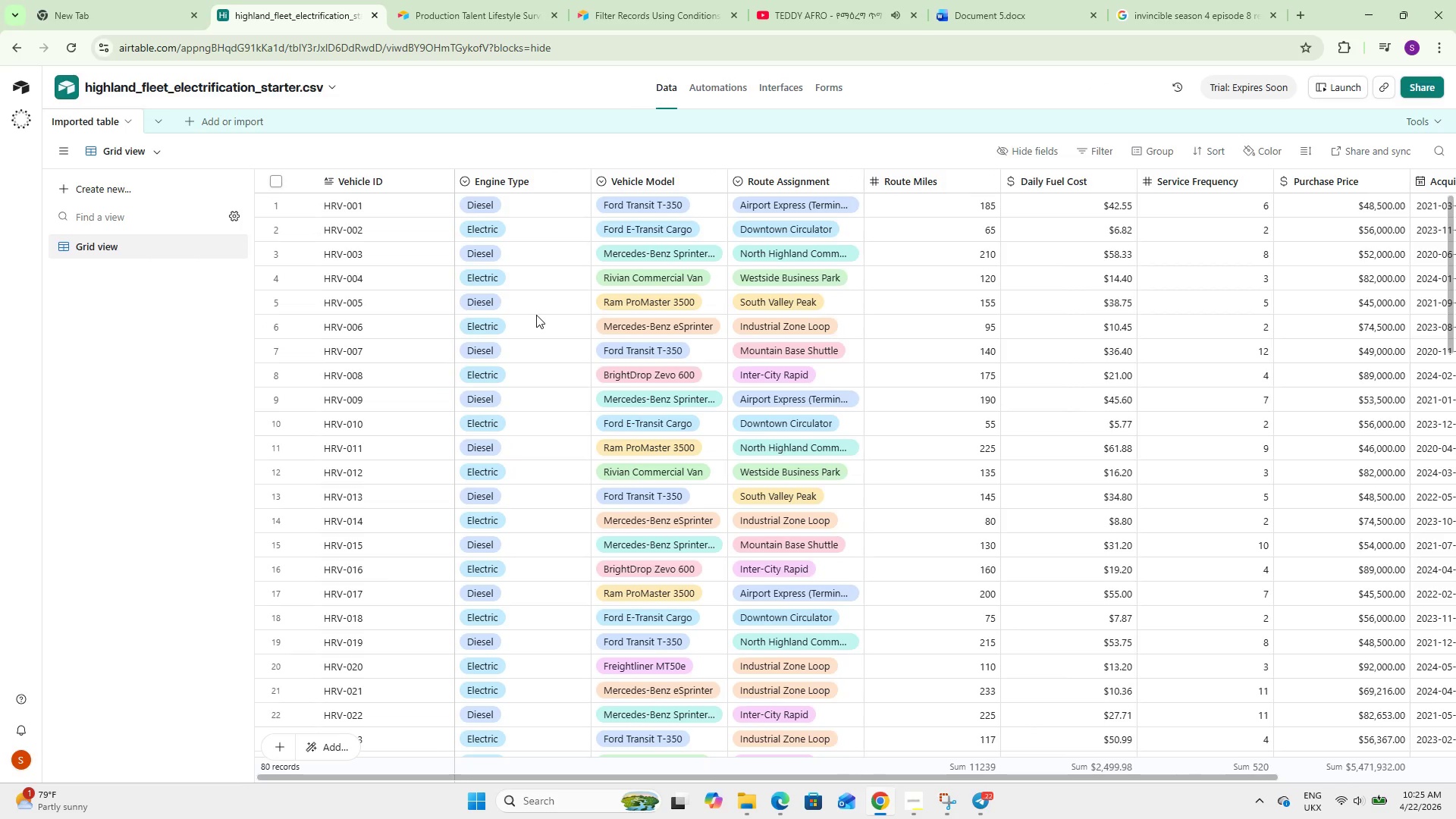 
wait(6.7)
 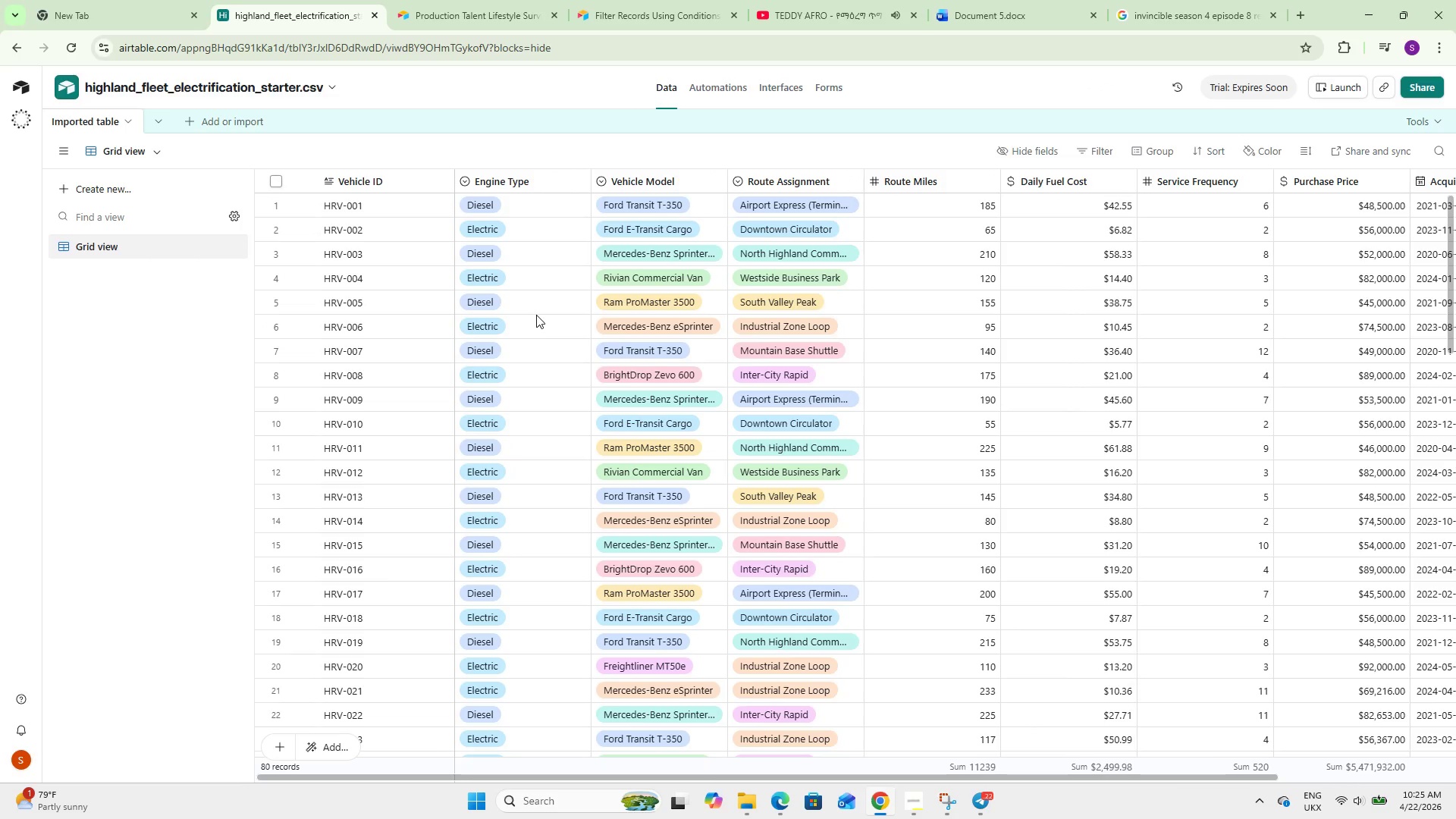 
left_click_drag(start_coordinate=[751, 777], to_coordinate=[488, 726])
 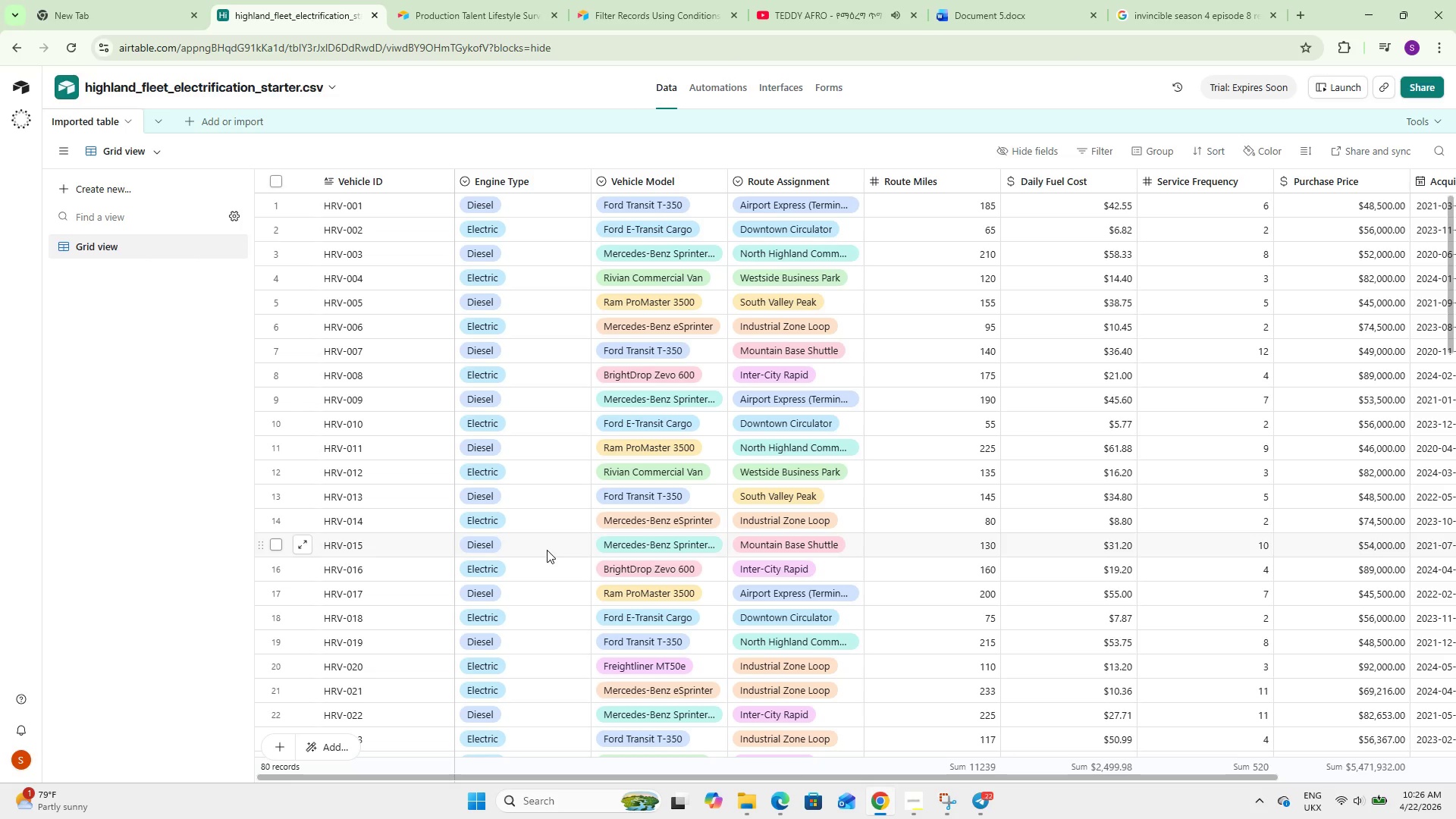 
wait(52.31)
 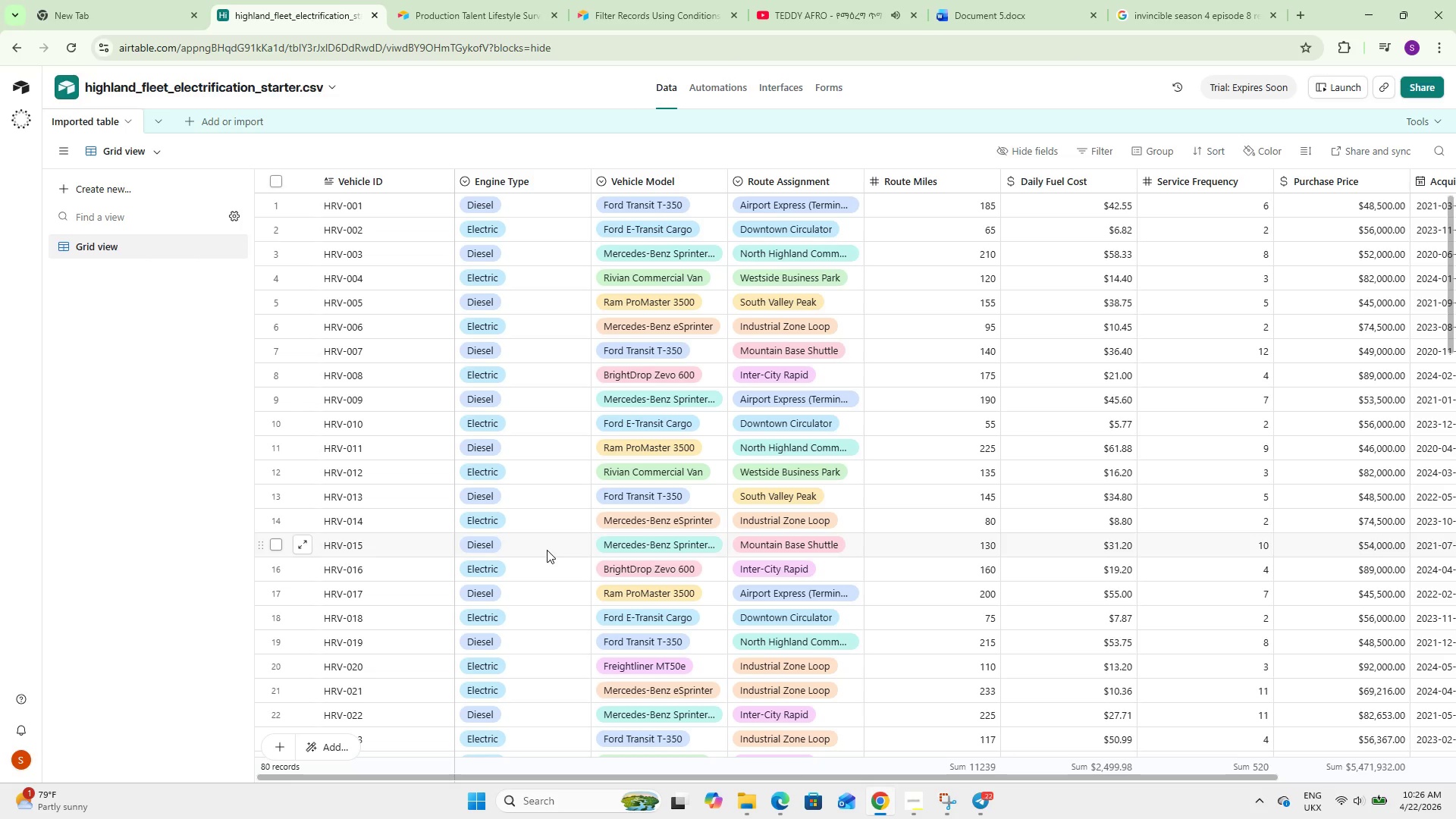 
left_click([215, 115])
 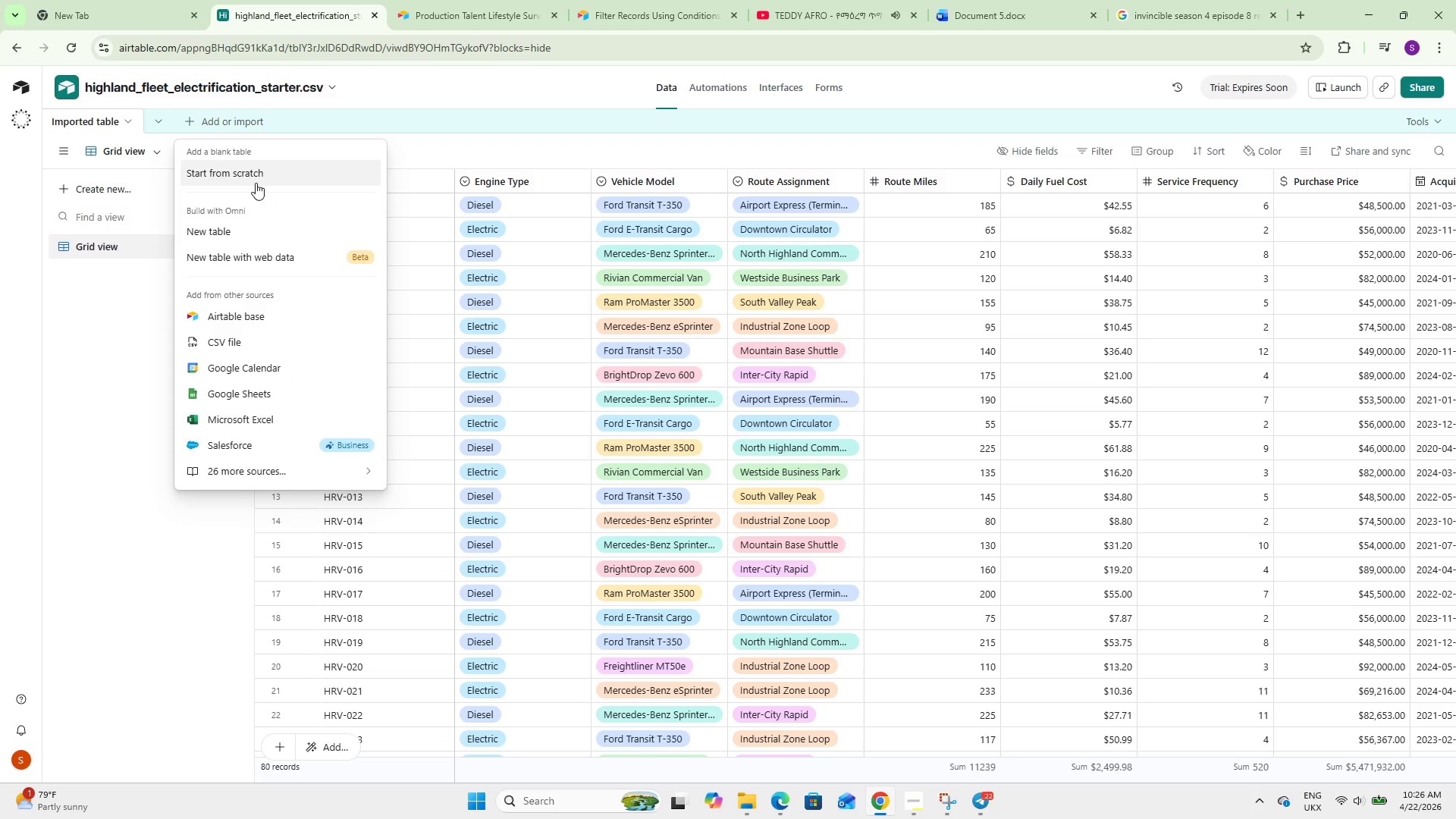 
left_click([259, 179])
 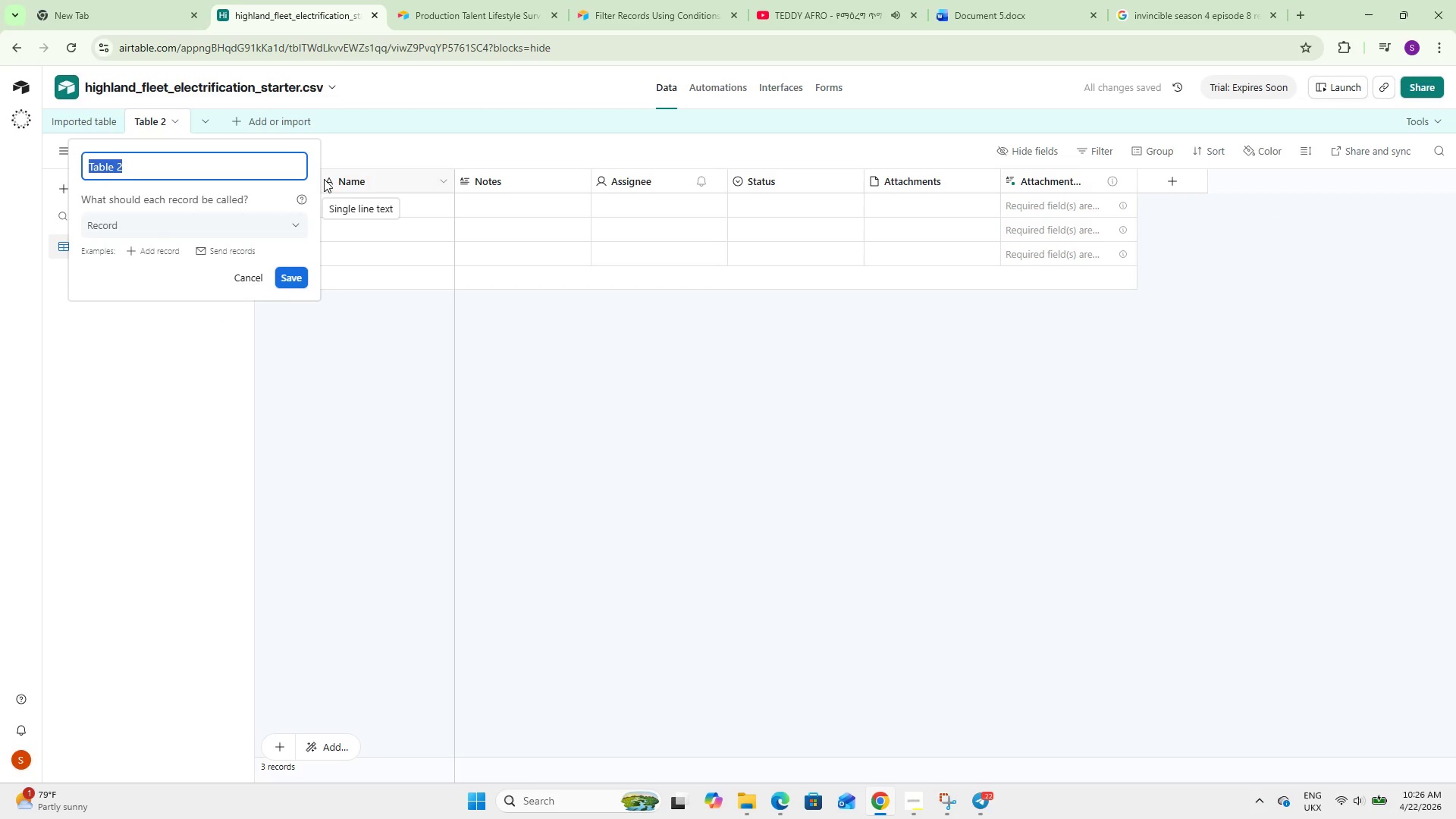 
type(Type Vehickes)
 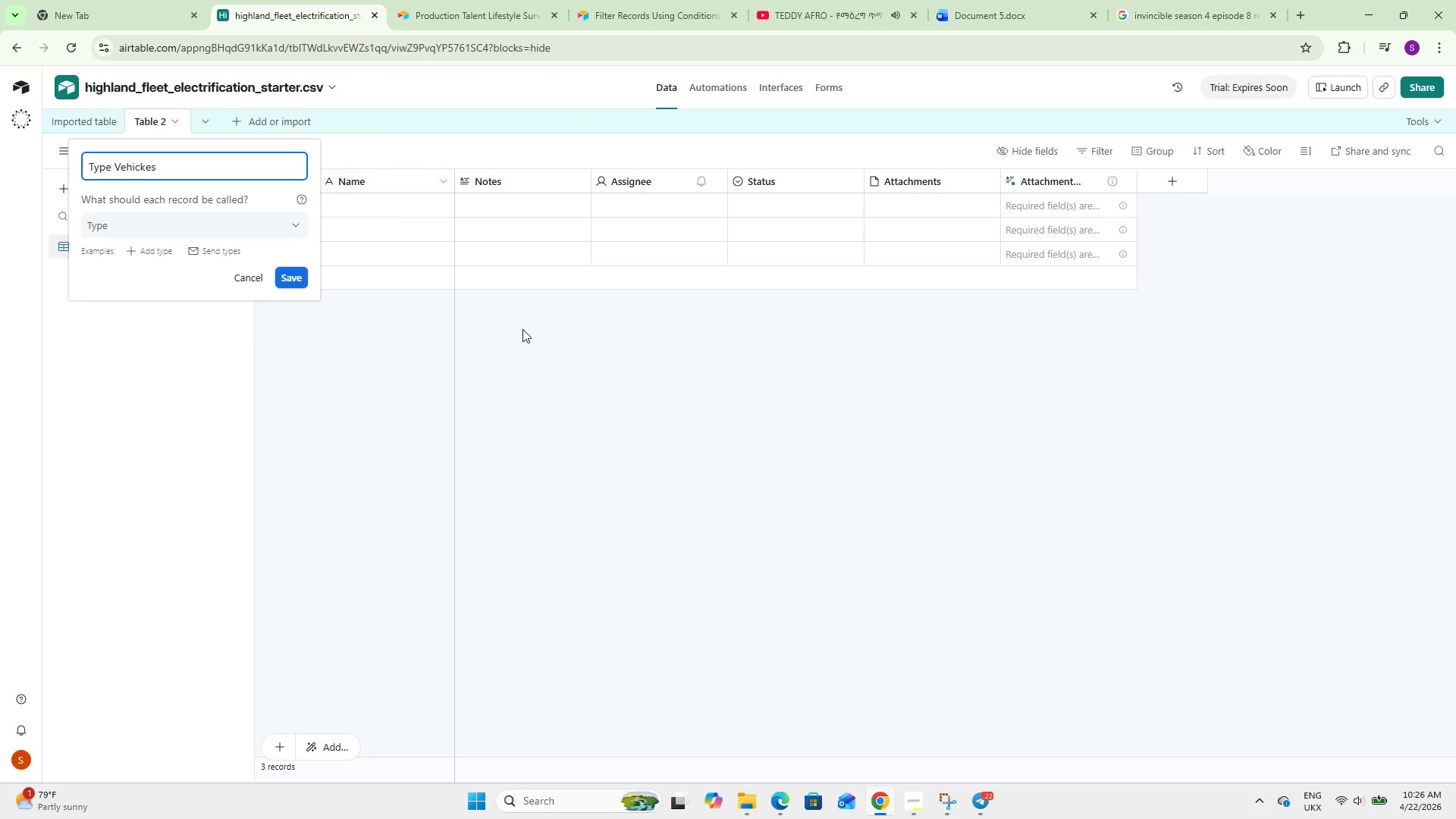 
key(Backspace)
key(Backspace)
key(Backspace)
type(les)
 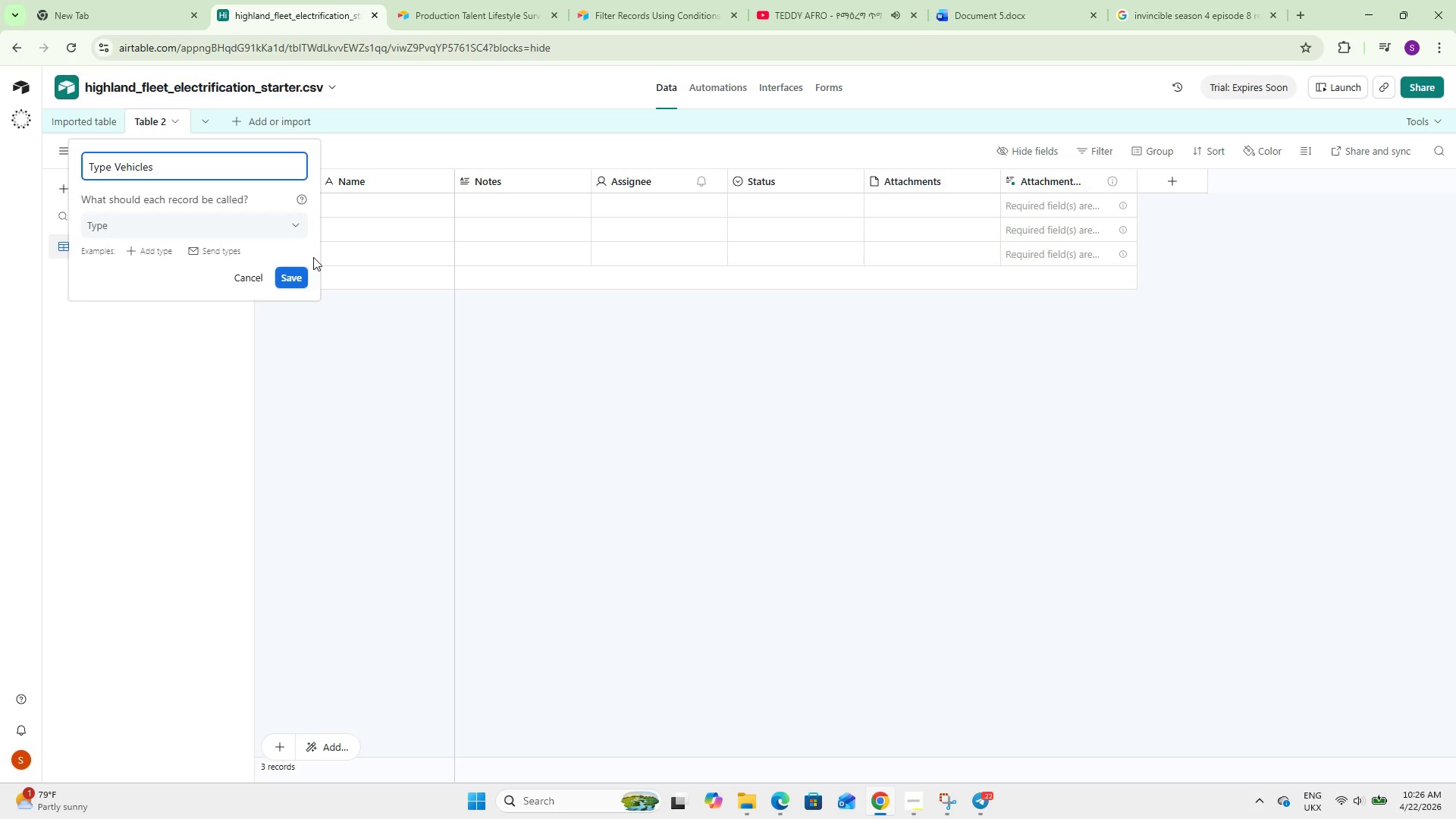 
left_click([300, 271])
 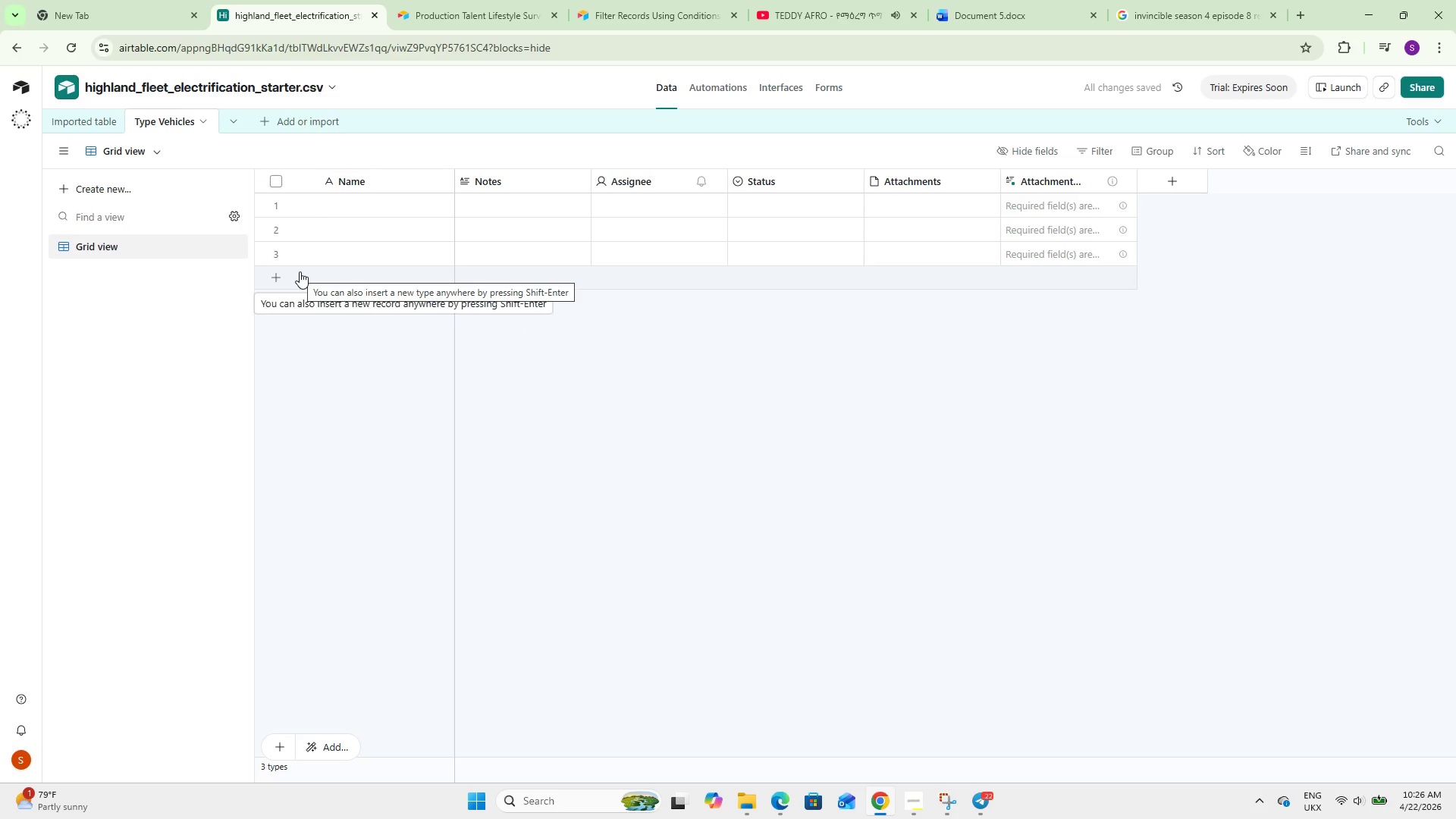 
mouse_move([281, 202])
 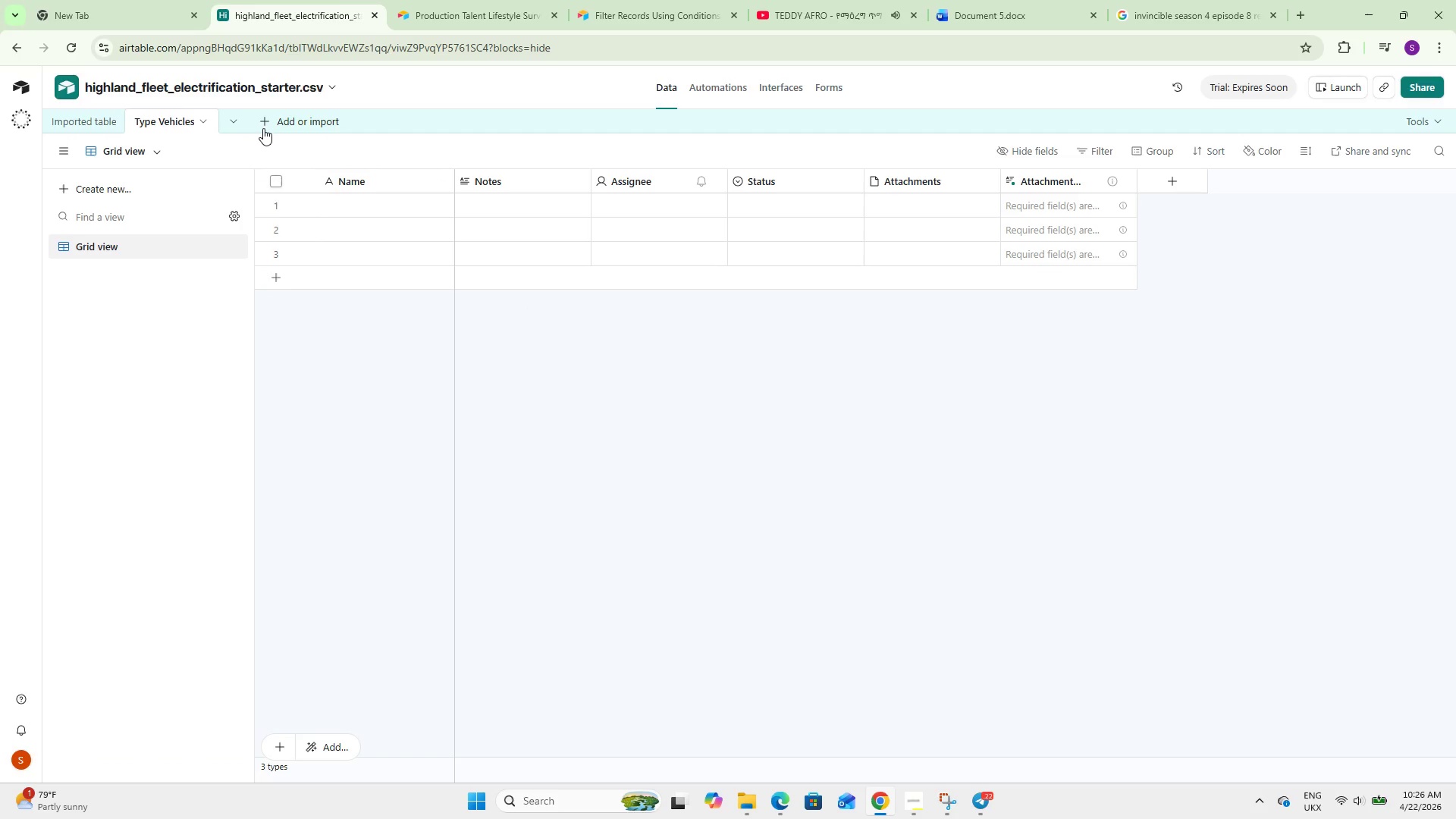 
left_click([265, 121])
 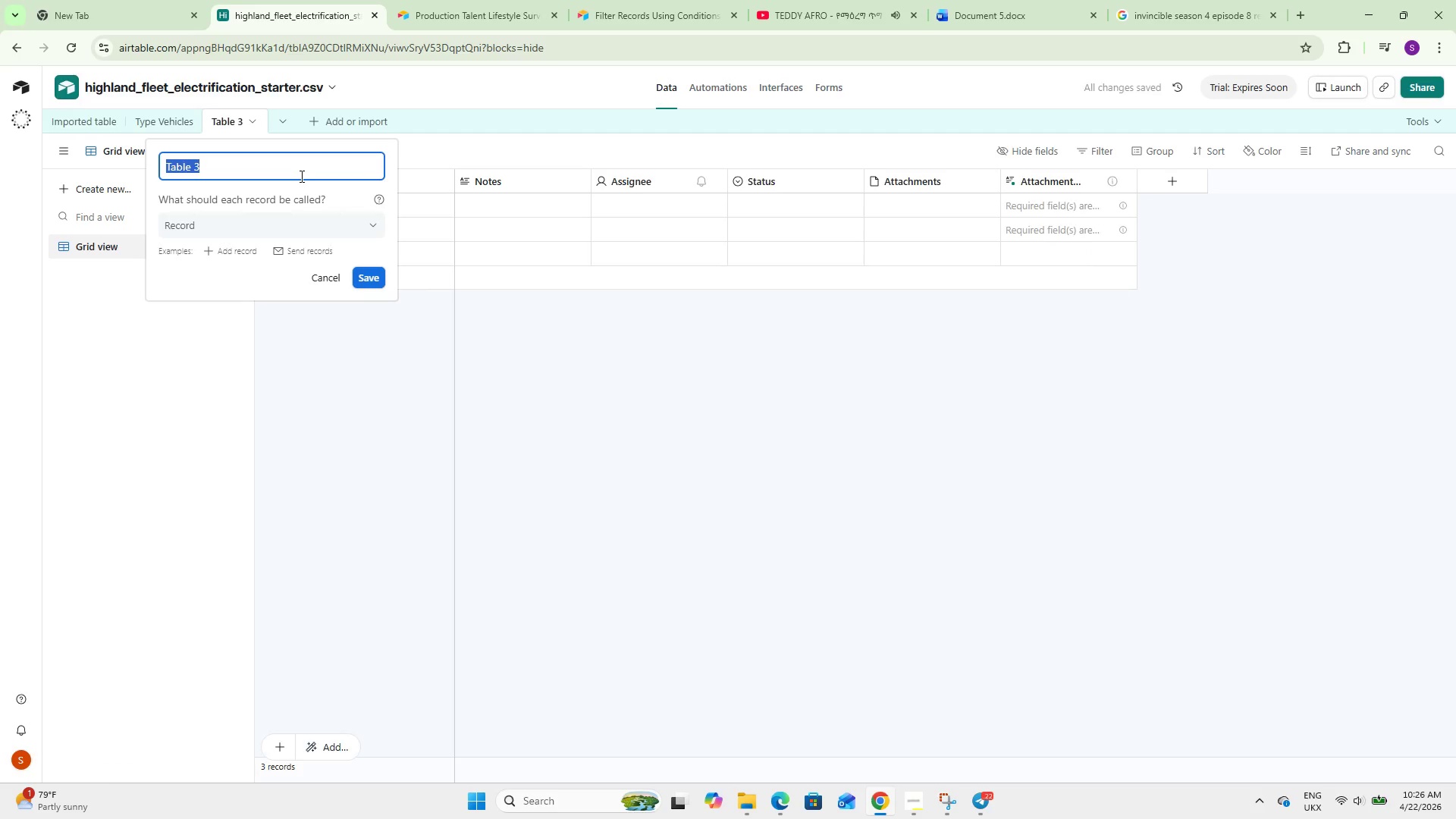 
type(Routes)
 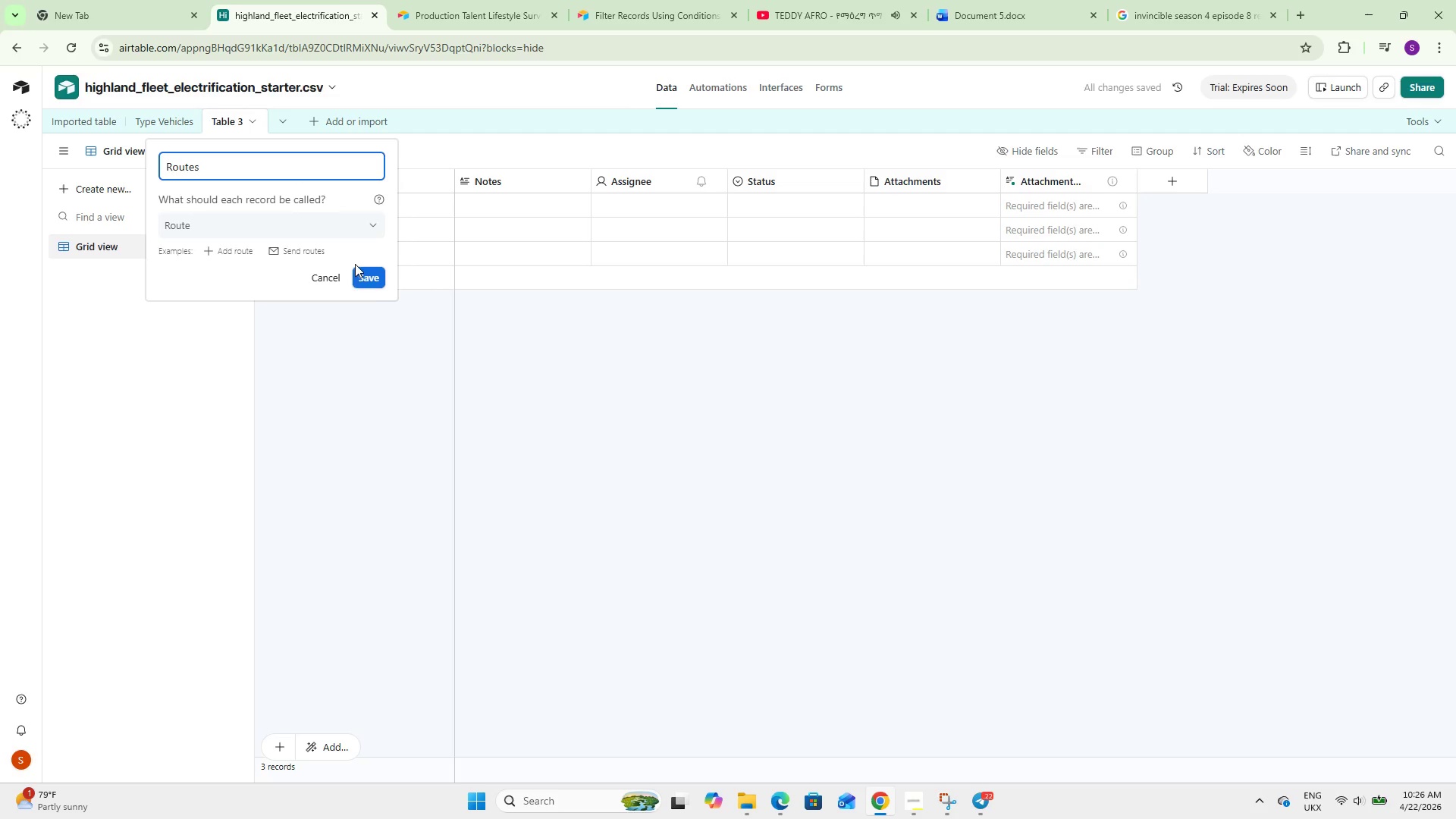 
left_click([368, 281])
 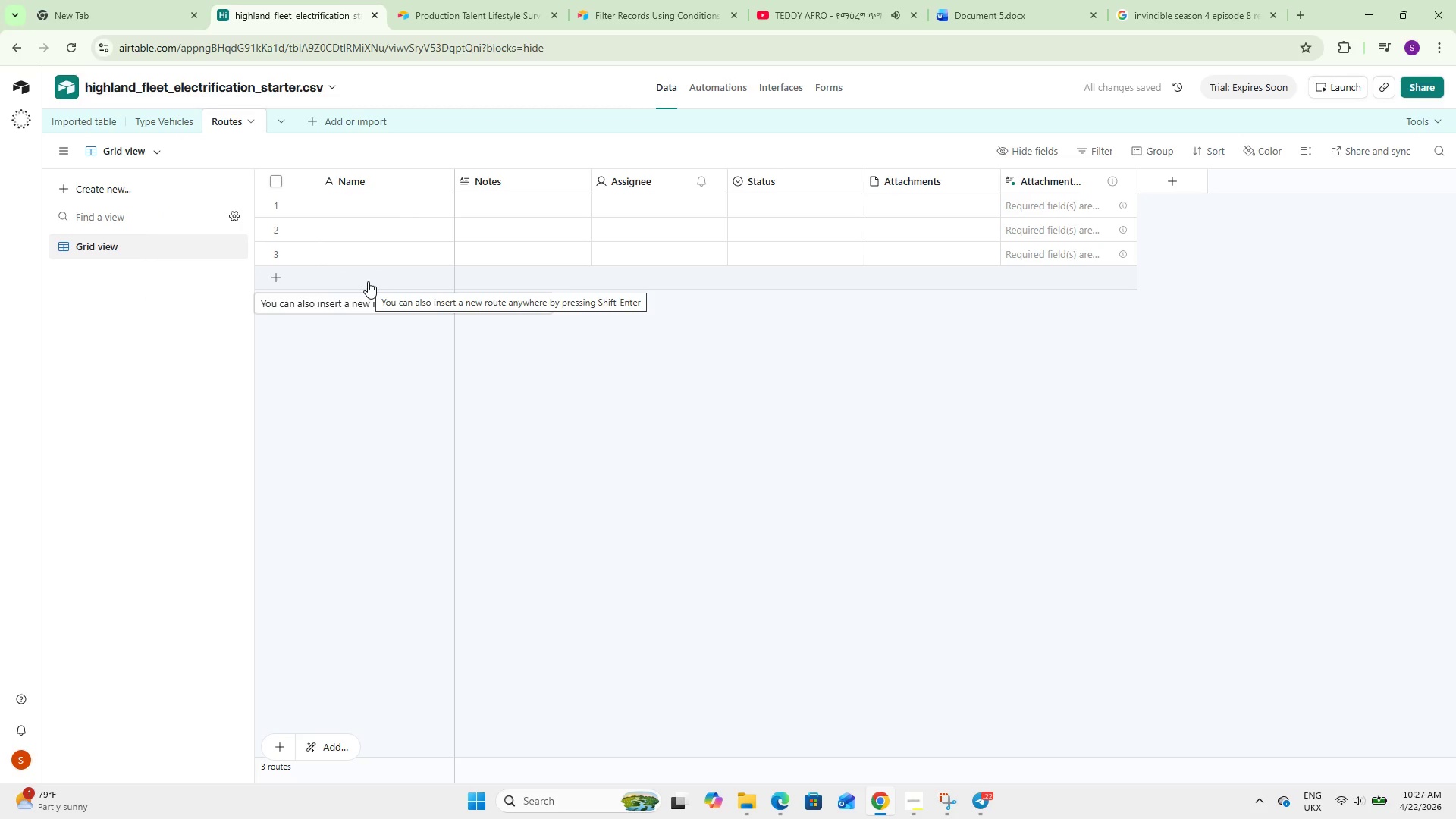 
left_click([316, 117])
 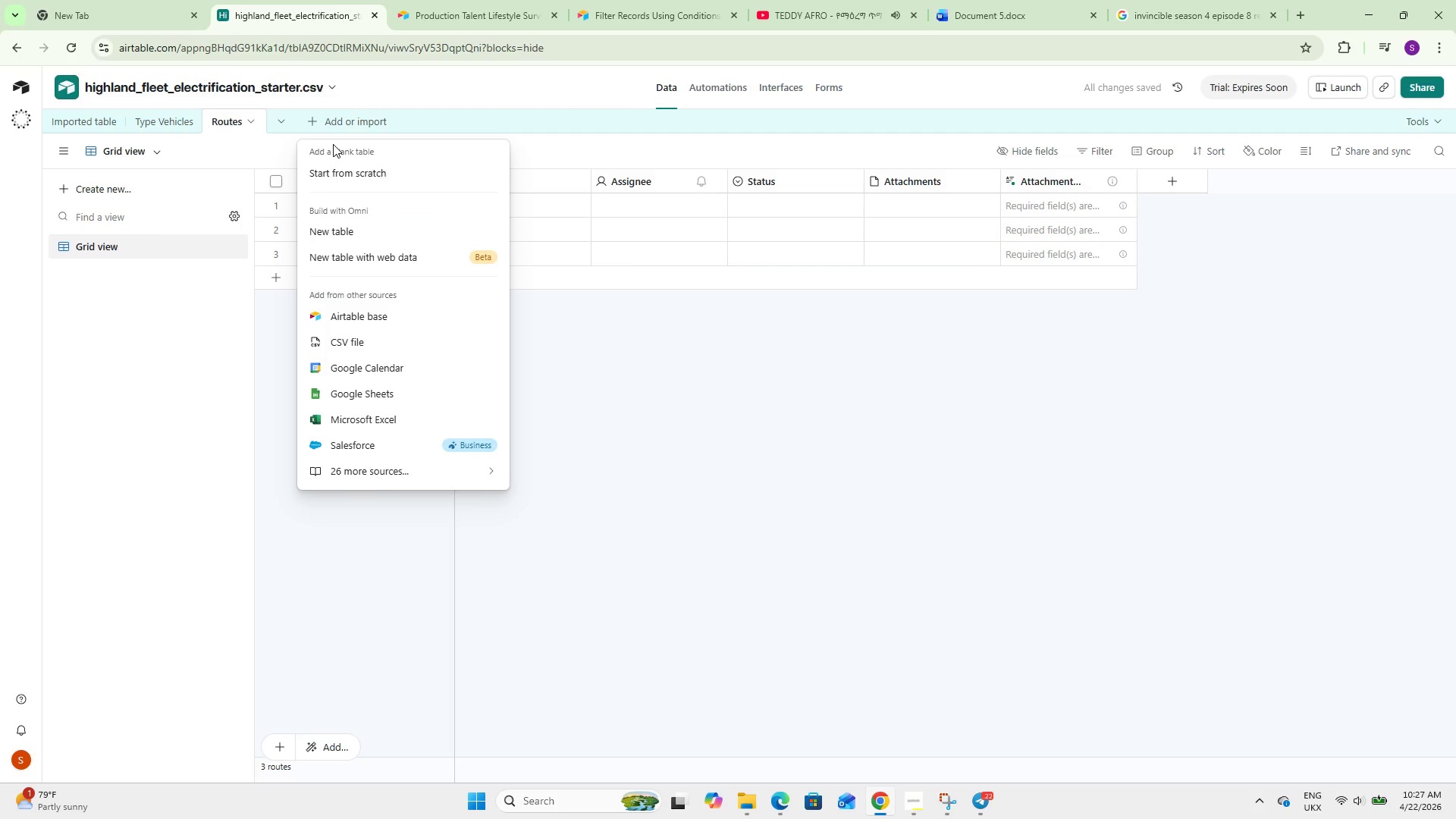 
left_click([340, 168])
 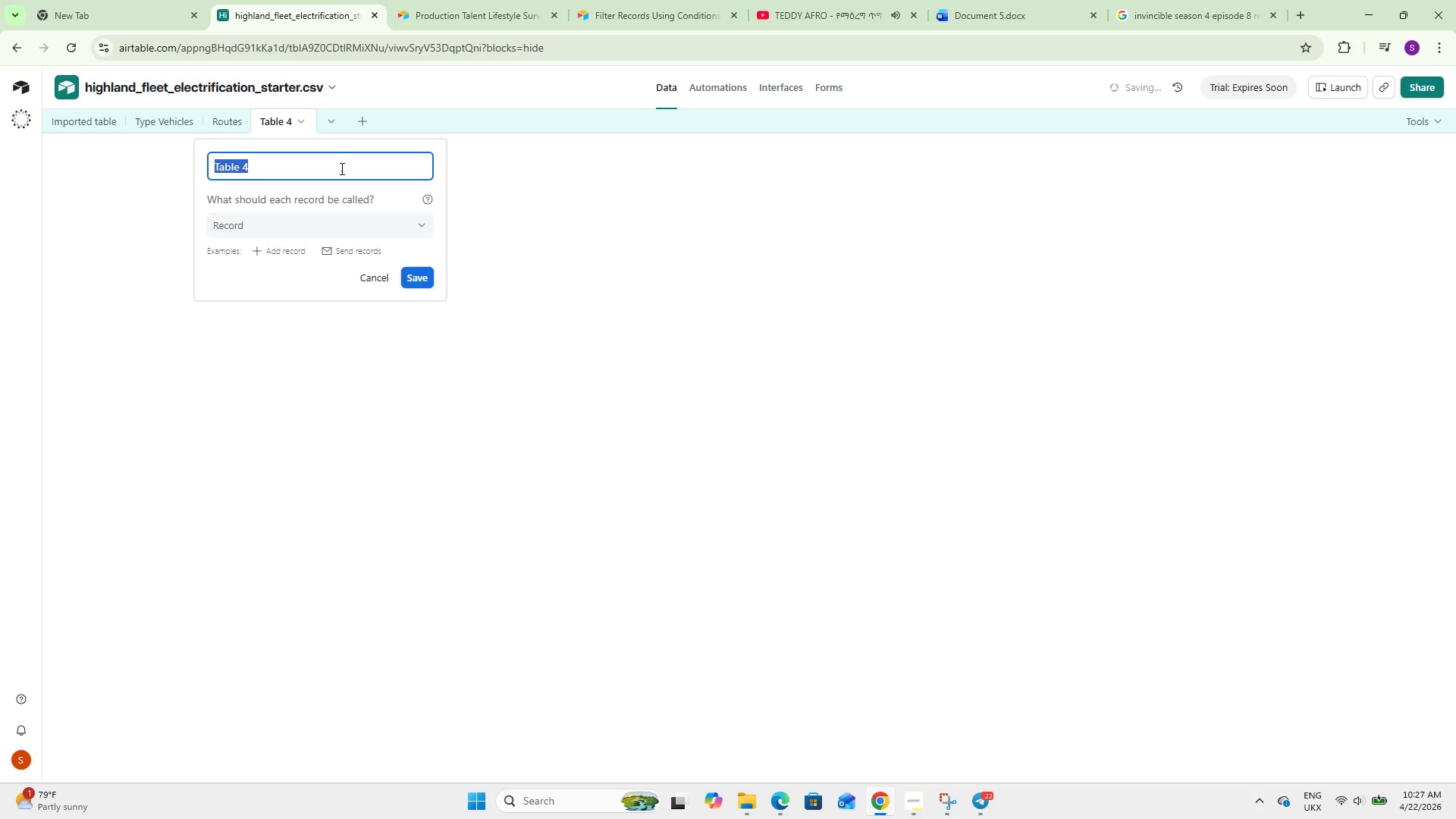 
type(Scenarios)
 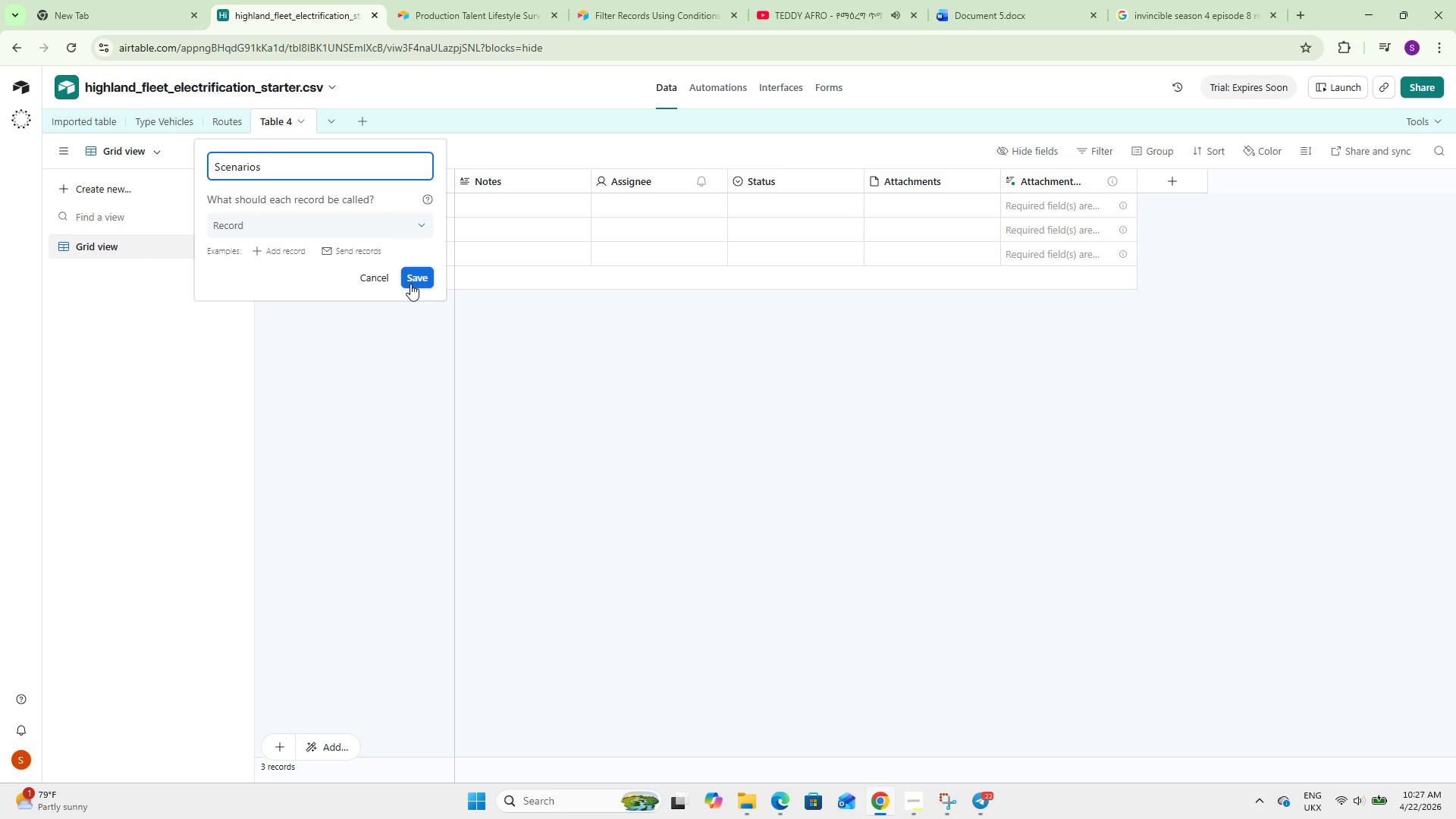 
left_click([410, 284])
 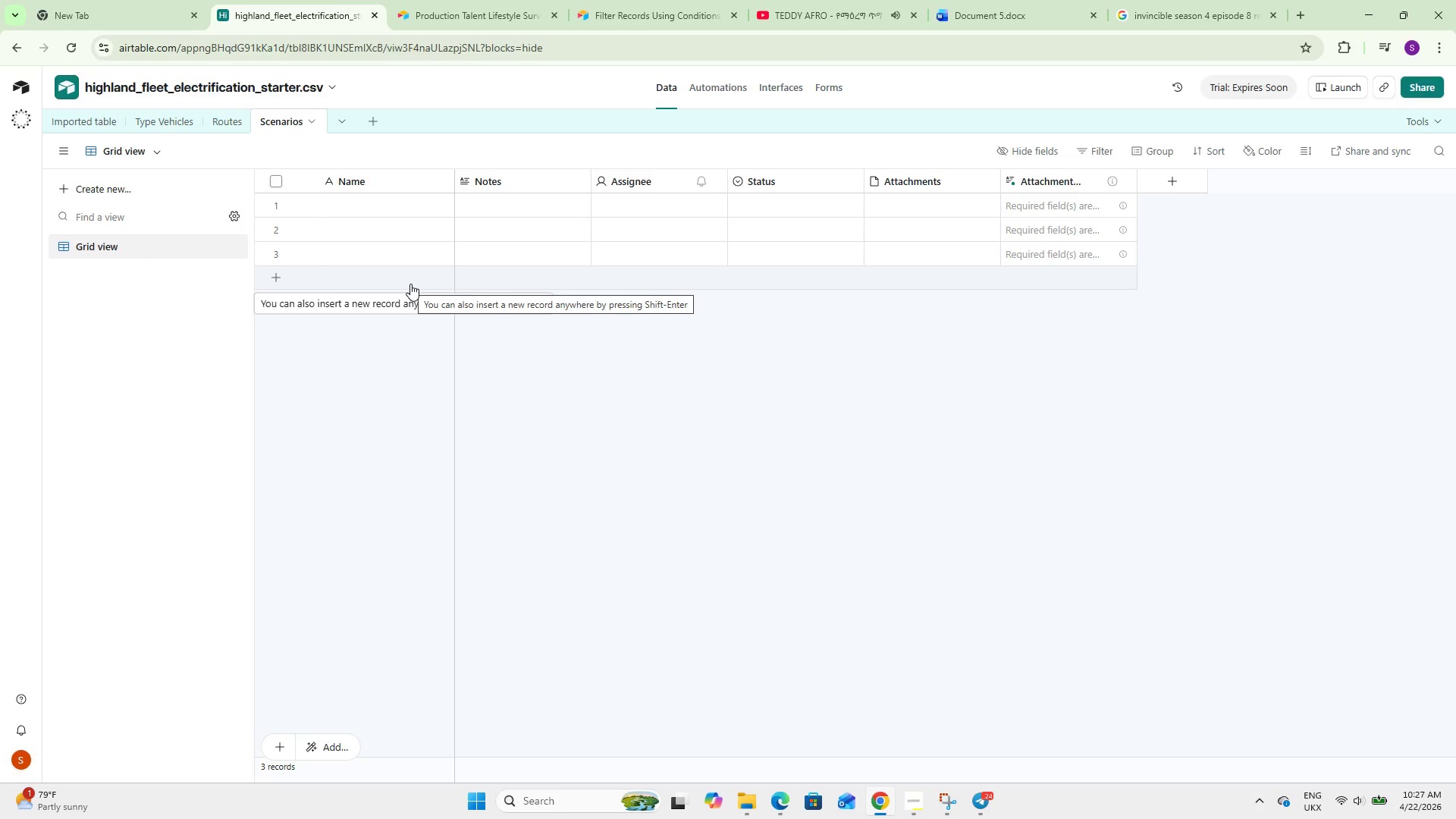 
wait(47.52)
 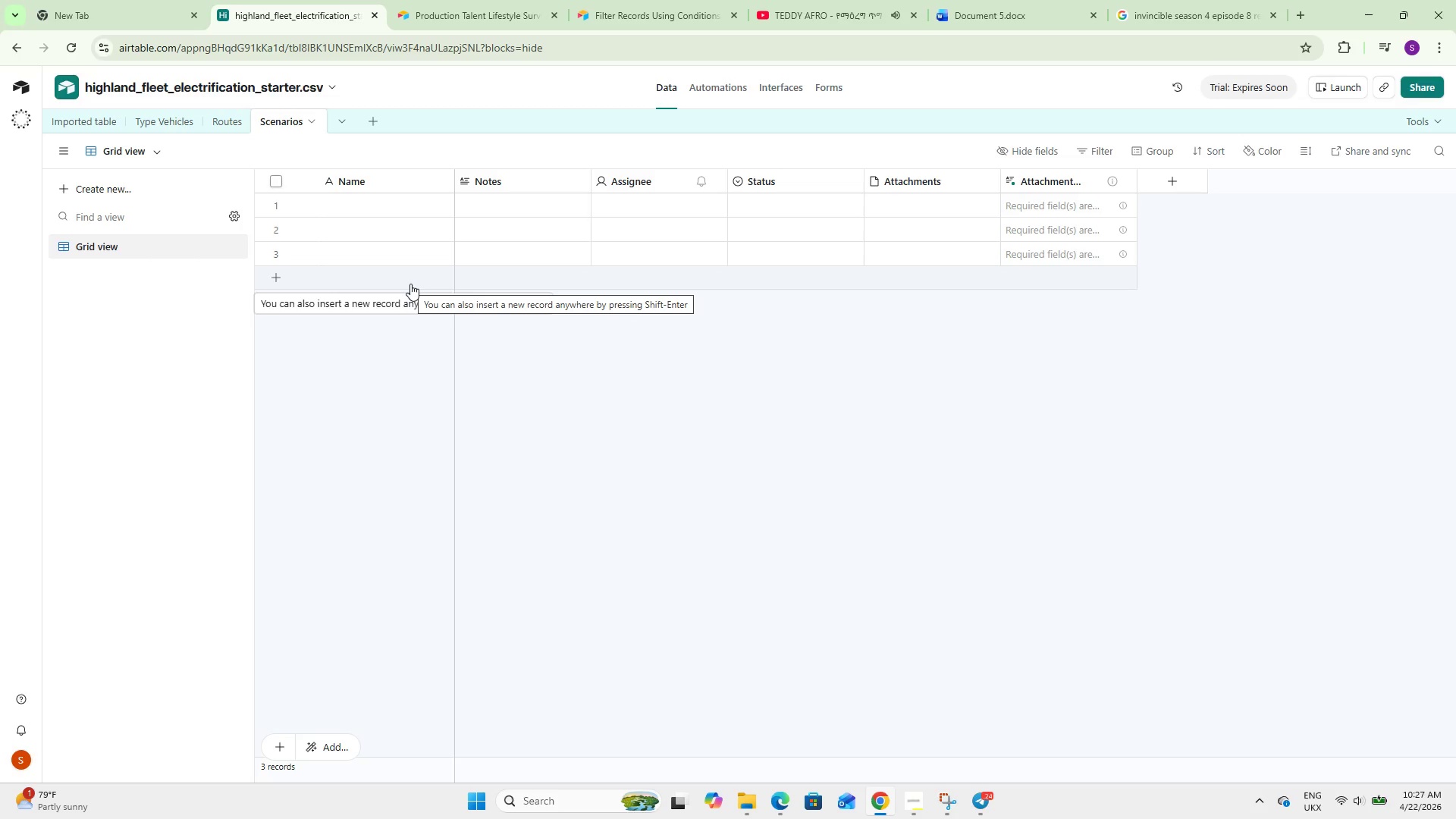 
right_click([1059, 174])
 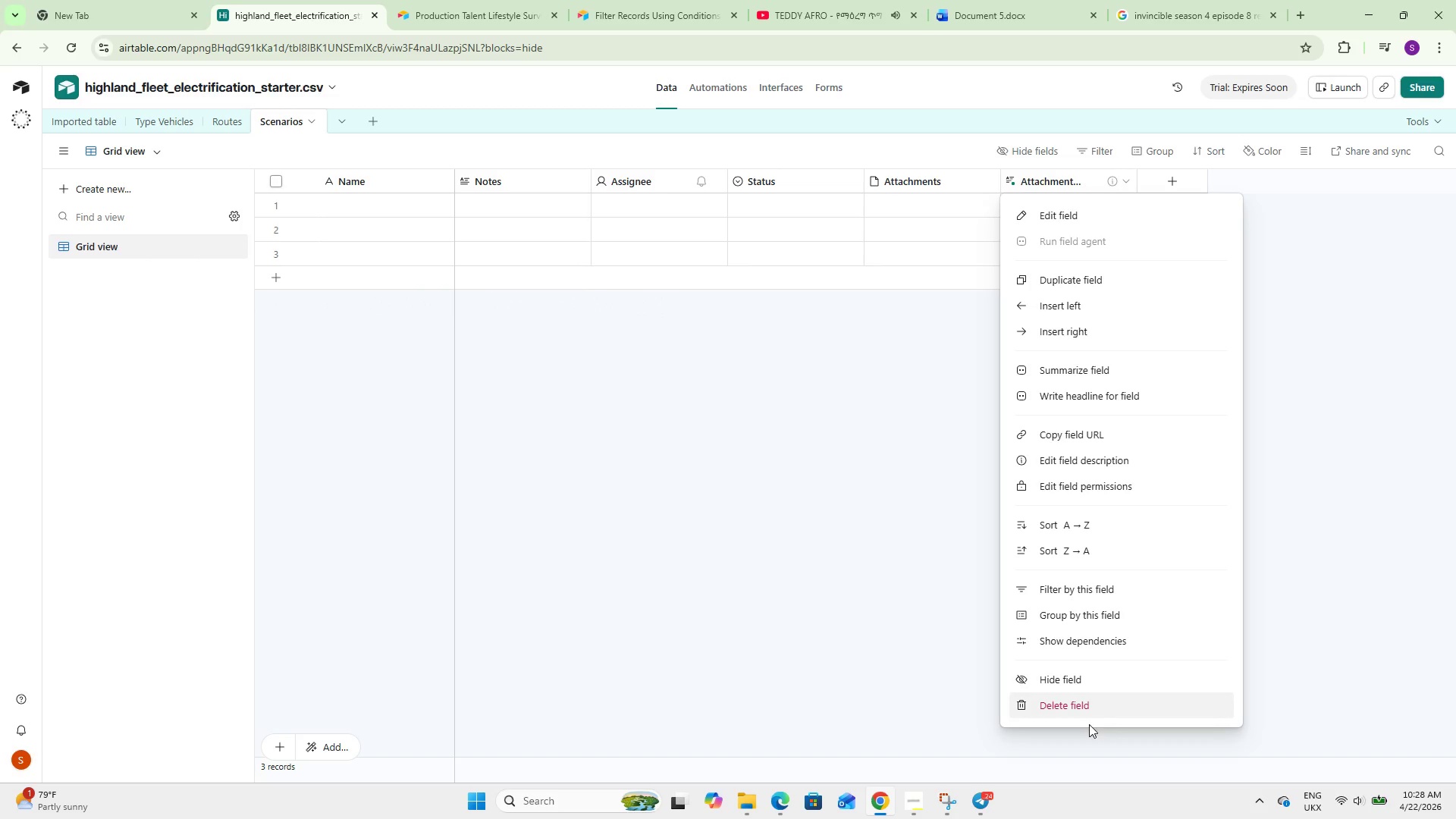 
left_click([1081, 704])
 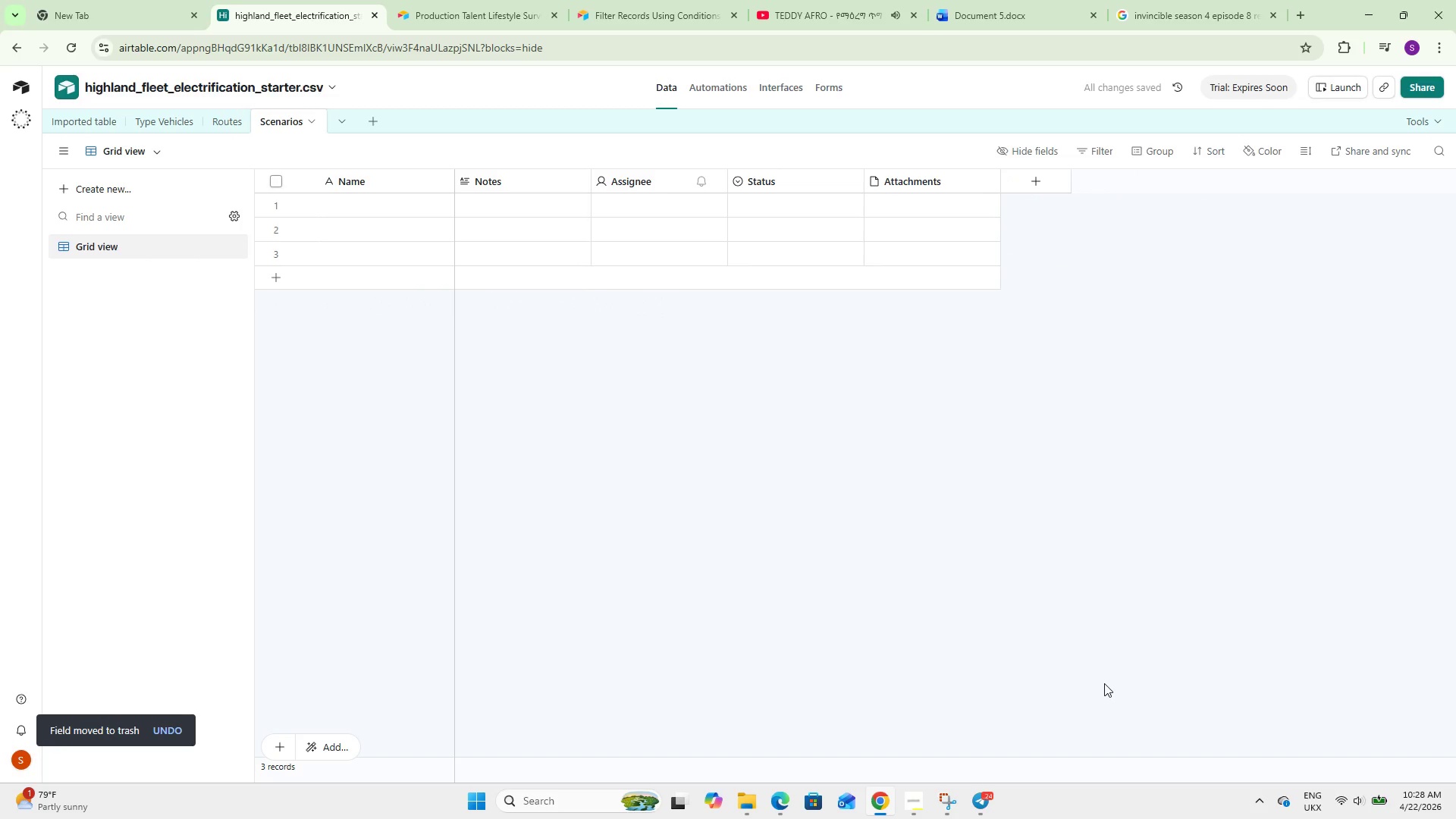 
right_click([927, 187])
 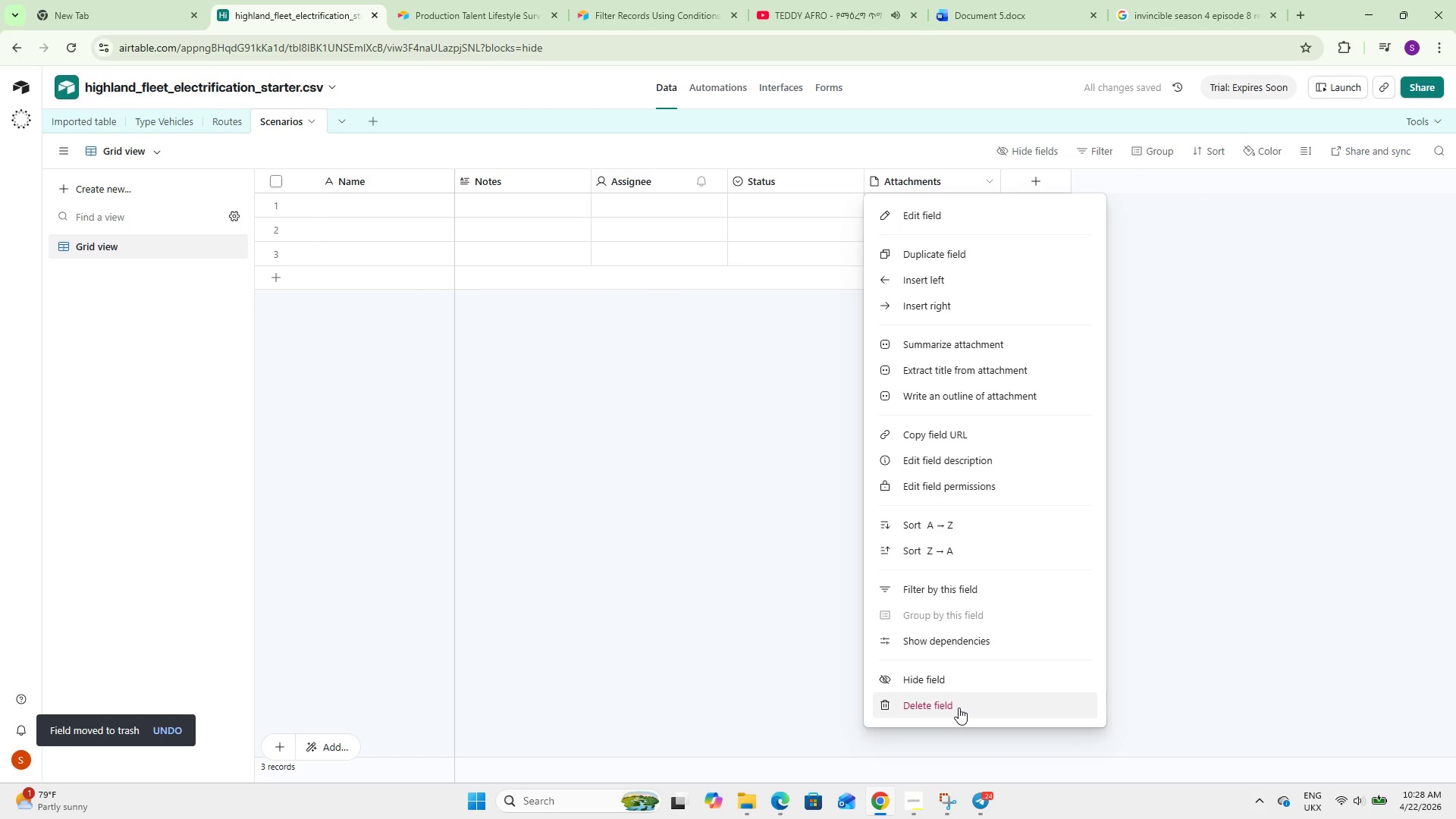 
left_click([958, 708])
 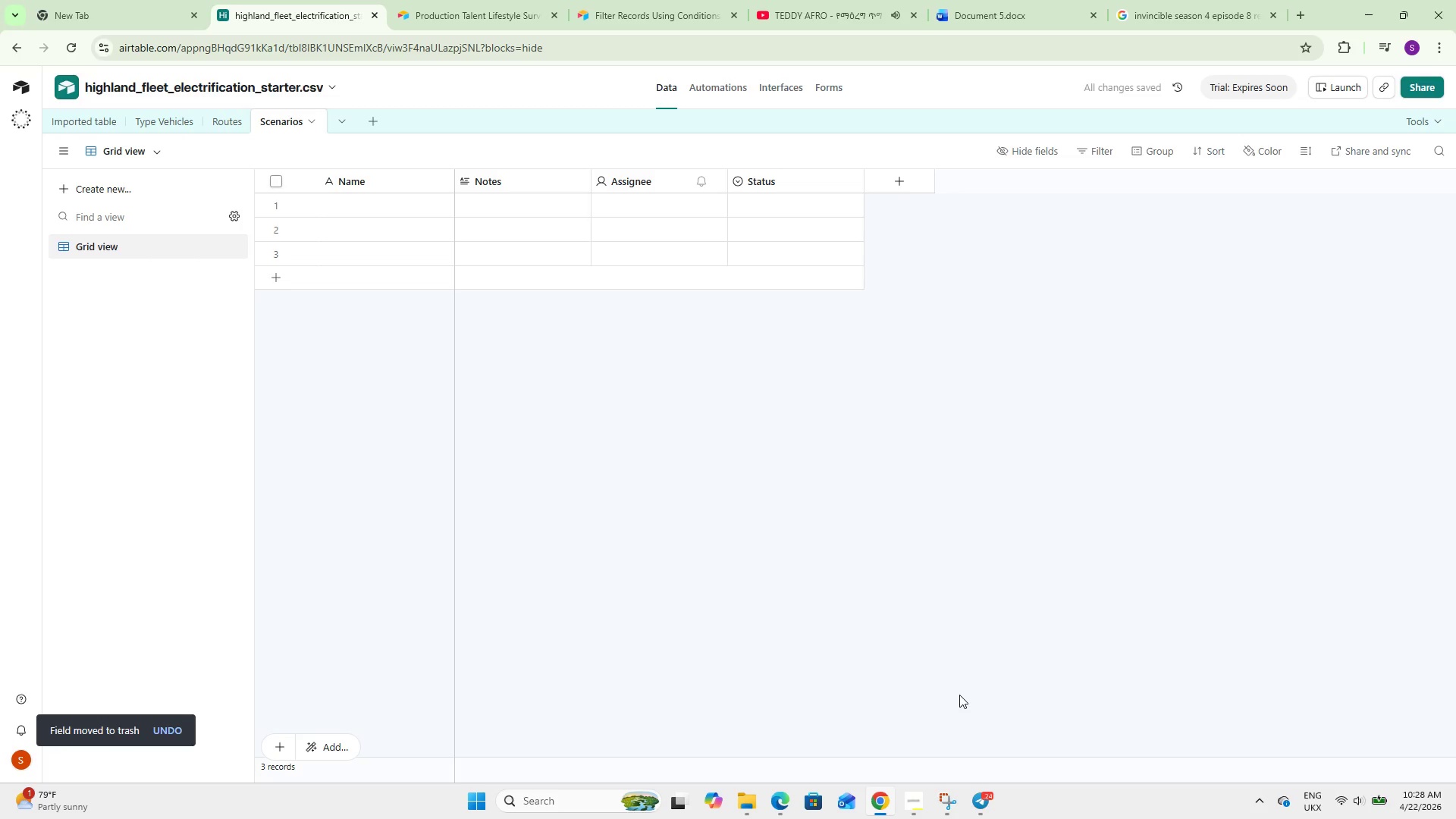 
wait(6.08)
 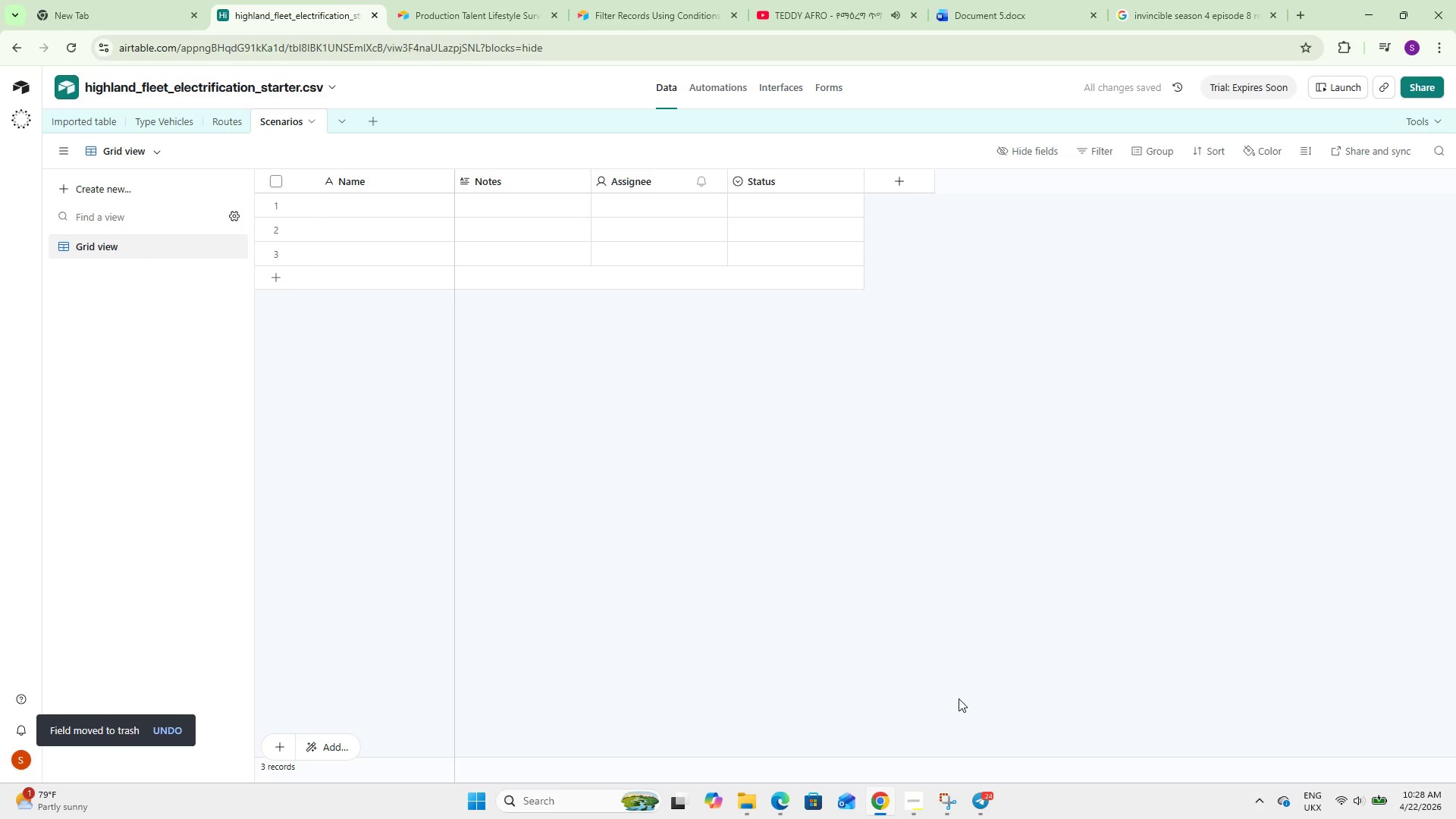 
right_click([774, 179])
 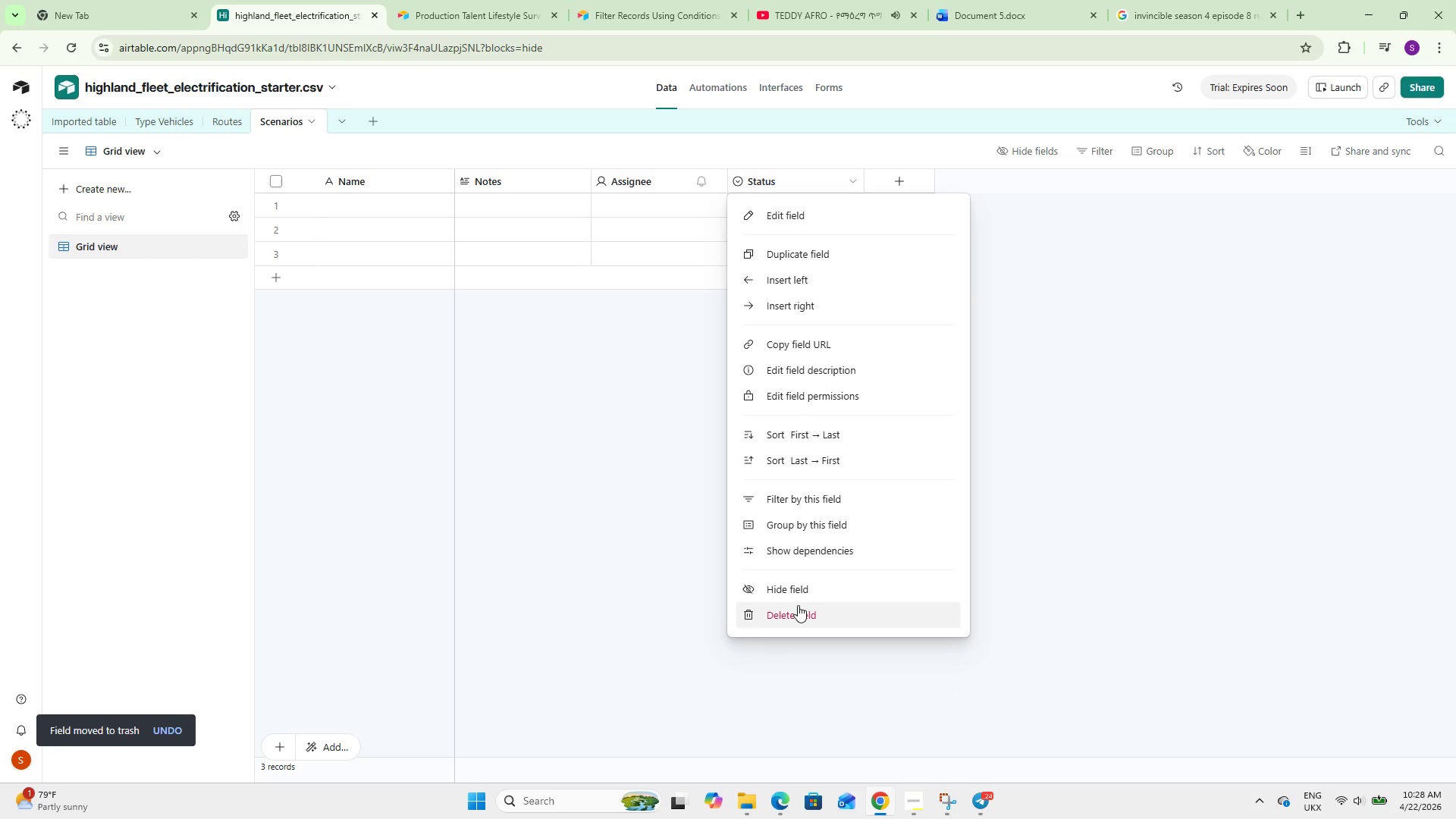 
left_click([798, 605])
 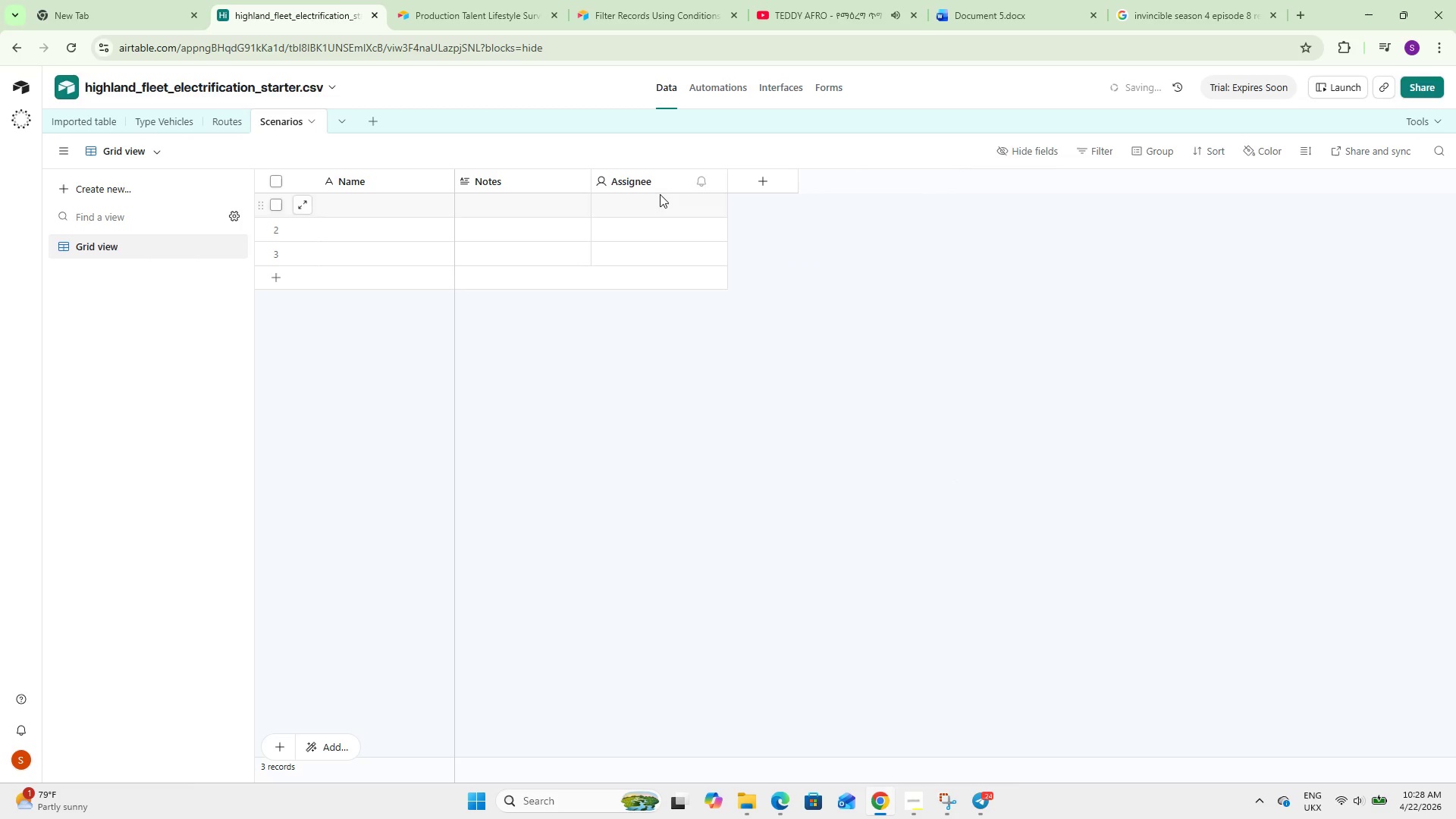 
right_click([660, 183])
 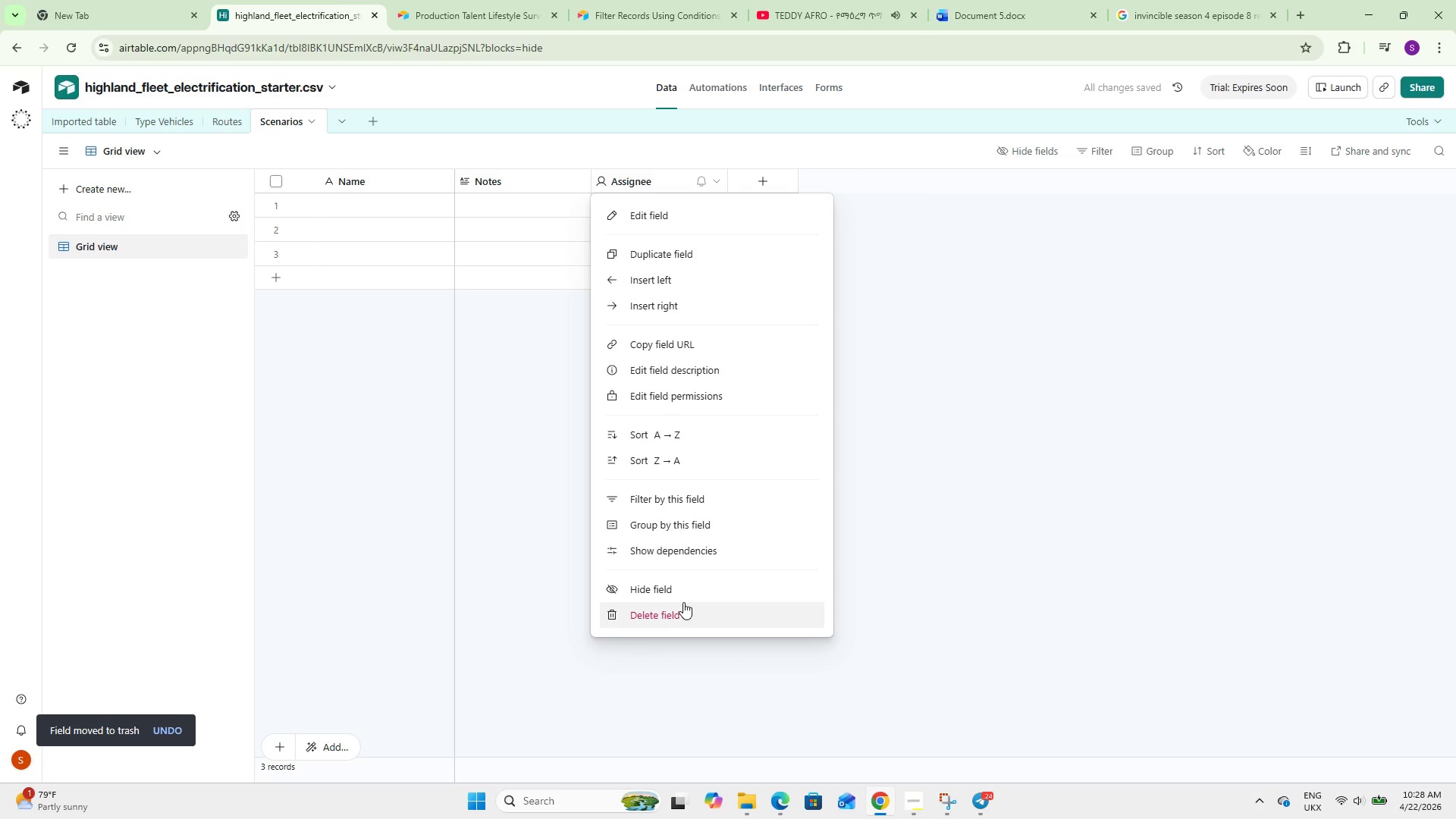 
left_click([683, 604])
 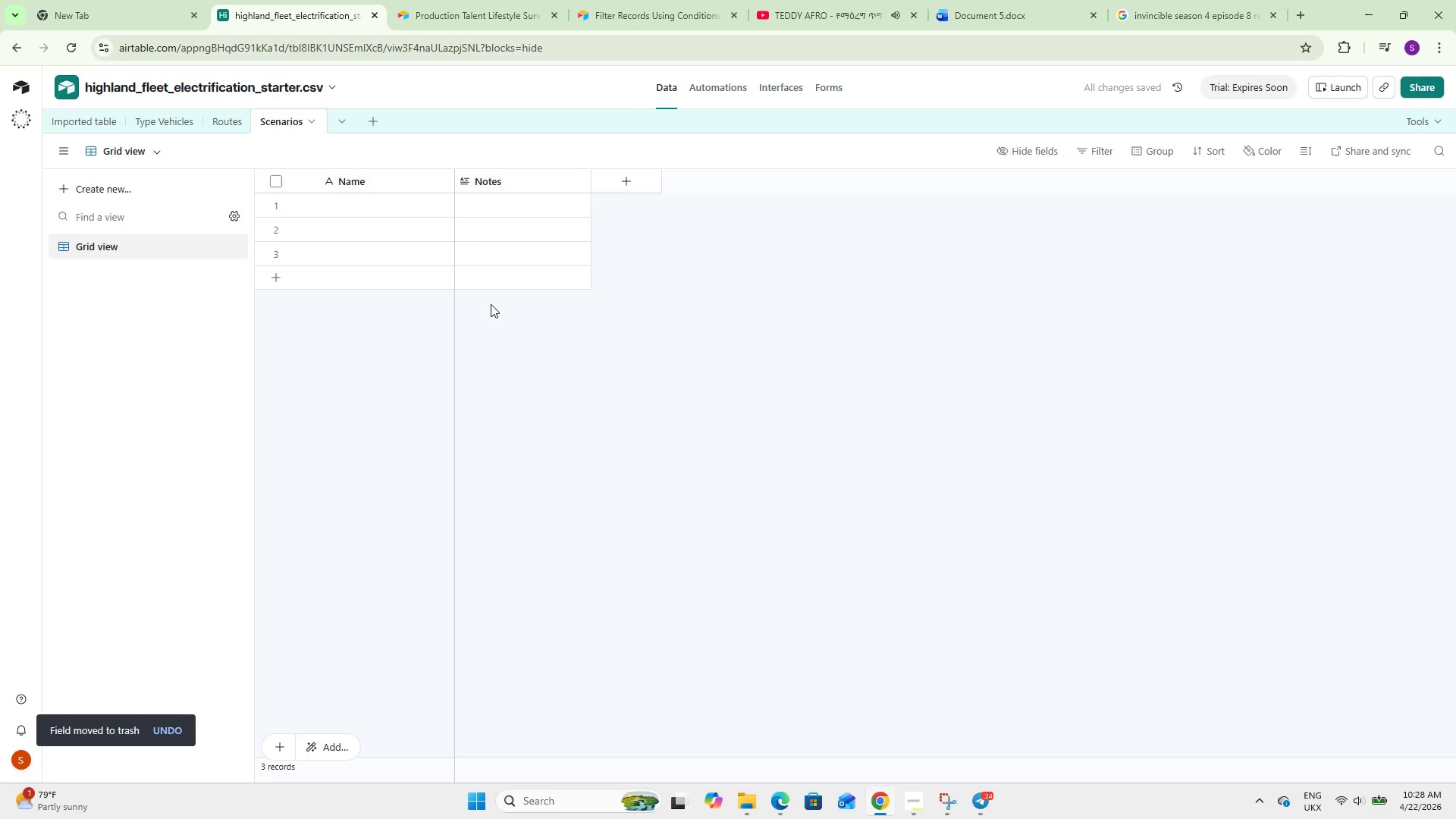 
wait(5.97)
 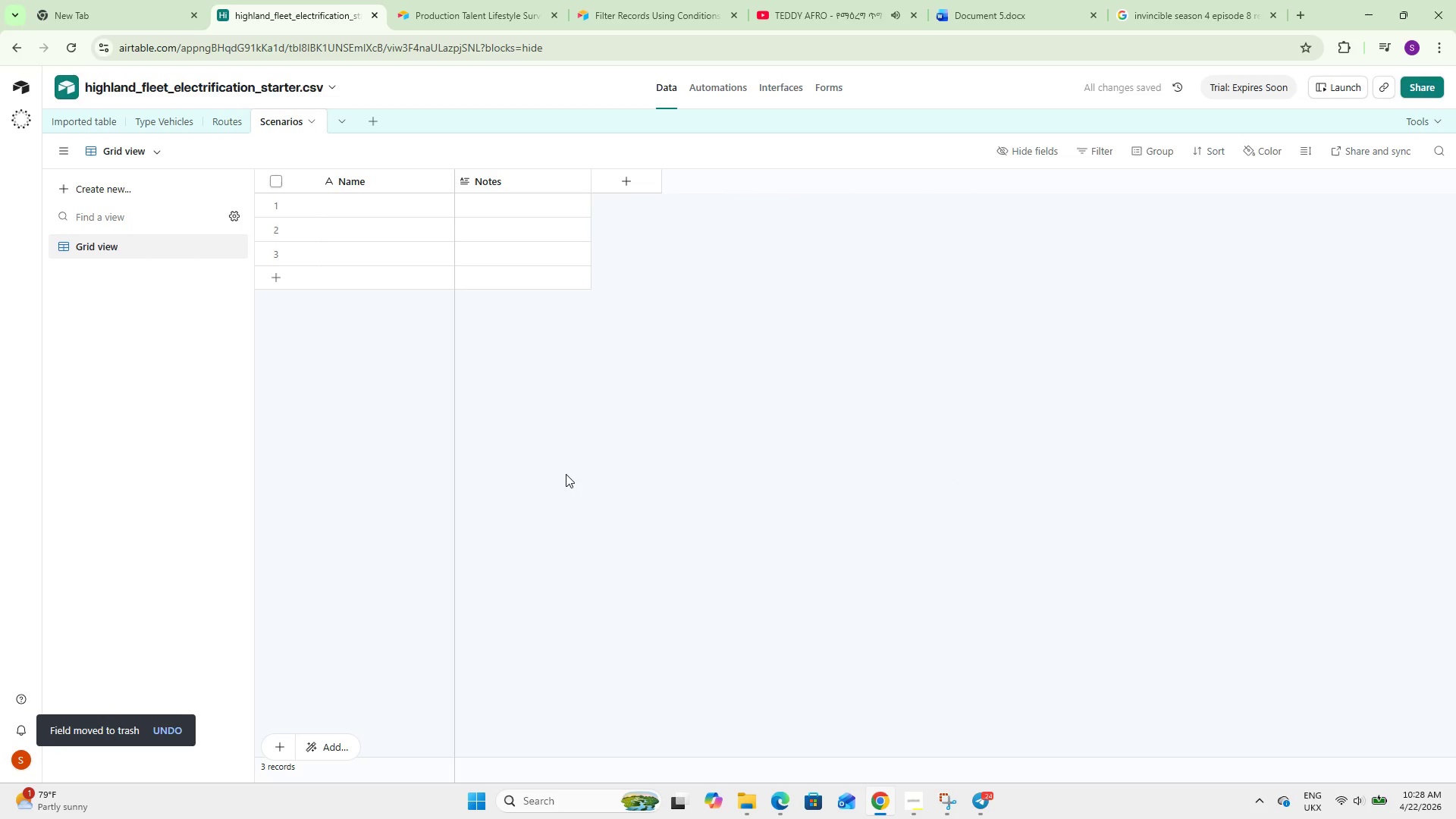 
left_click([595, 677])
 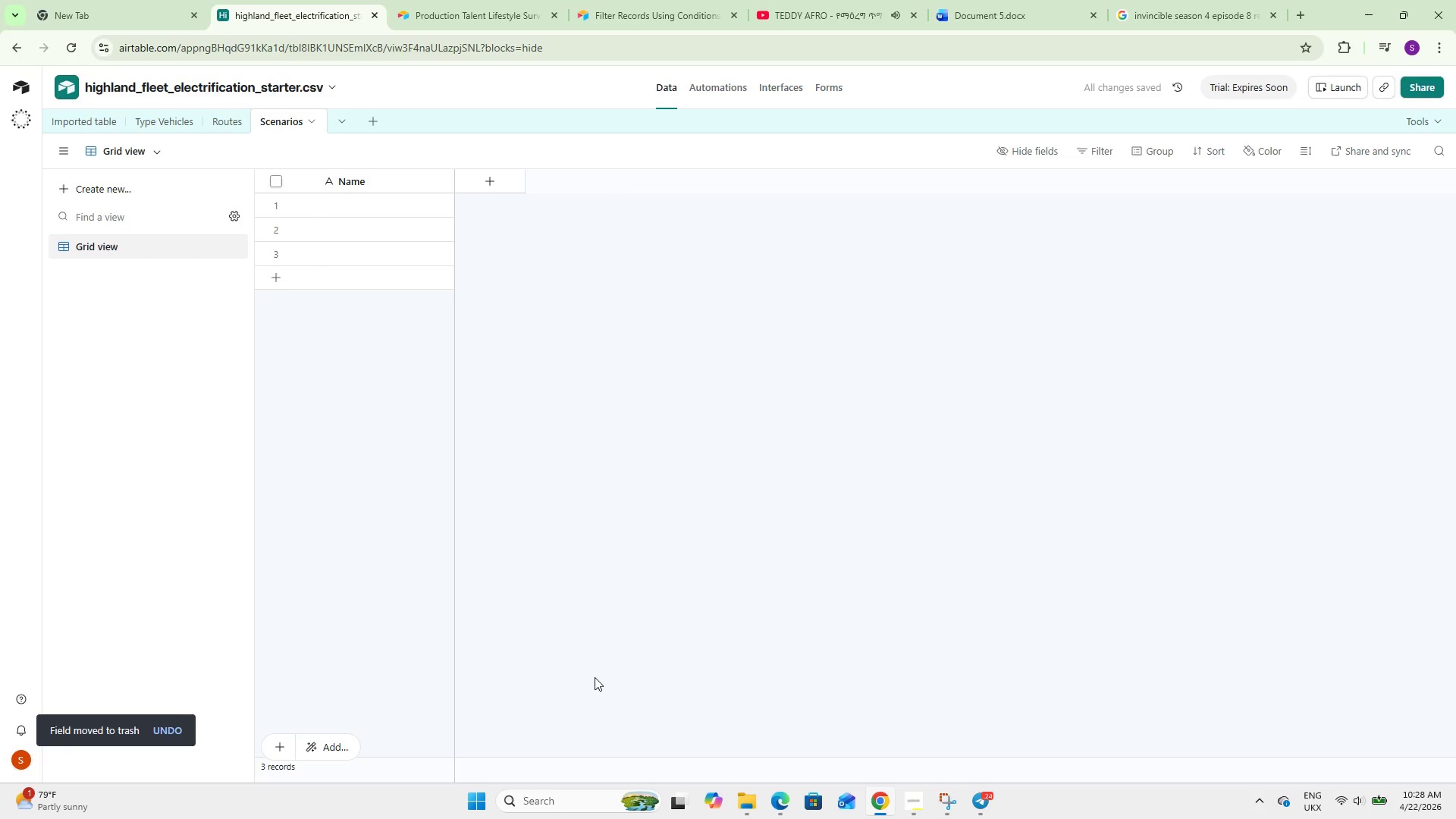 
wait(6.3)
 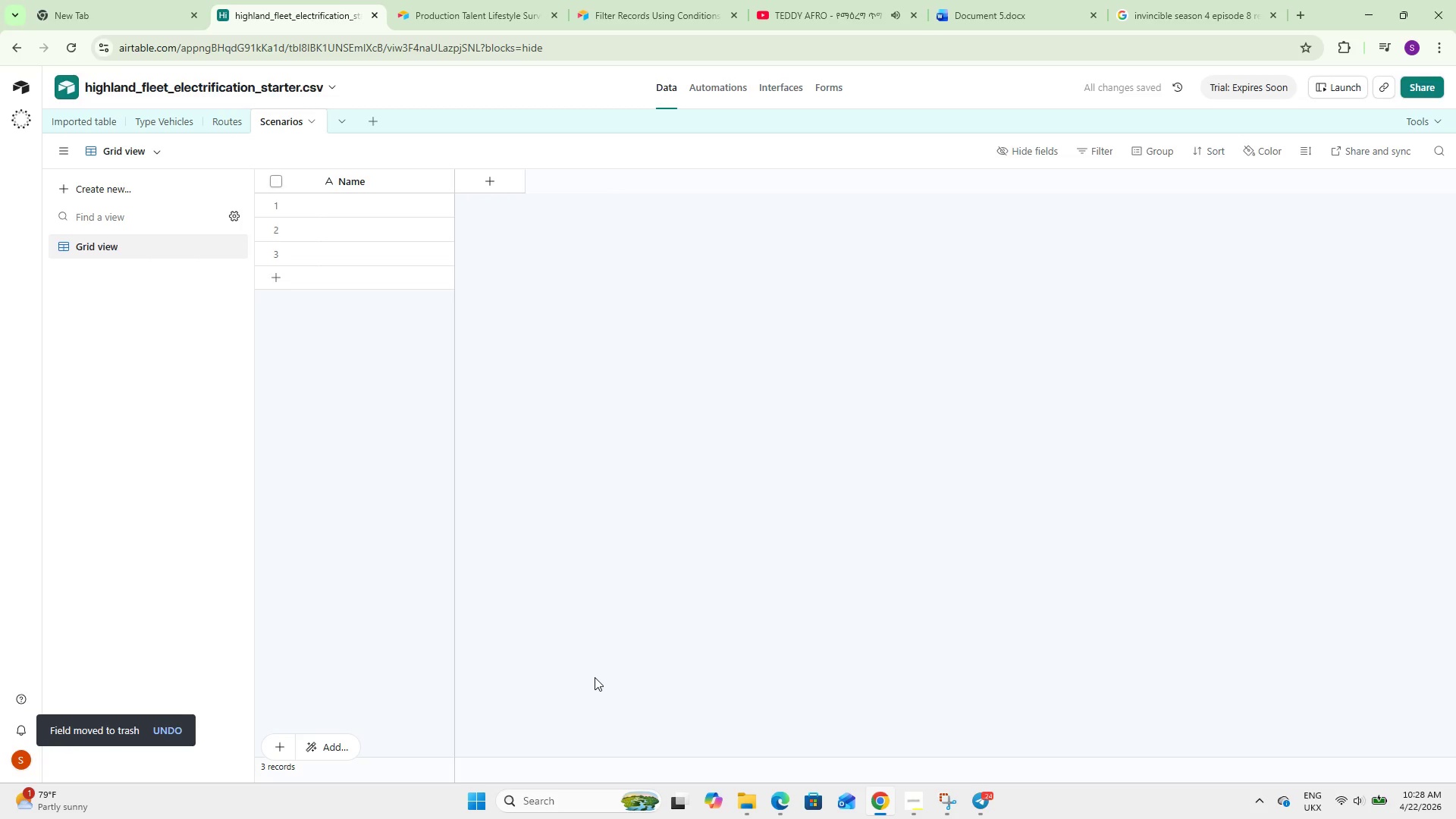 
left_click([484, 173])
 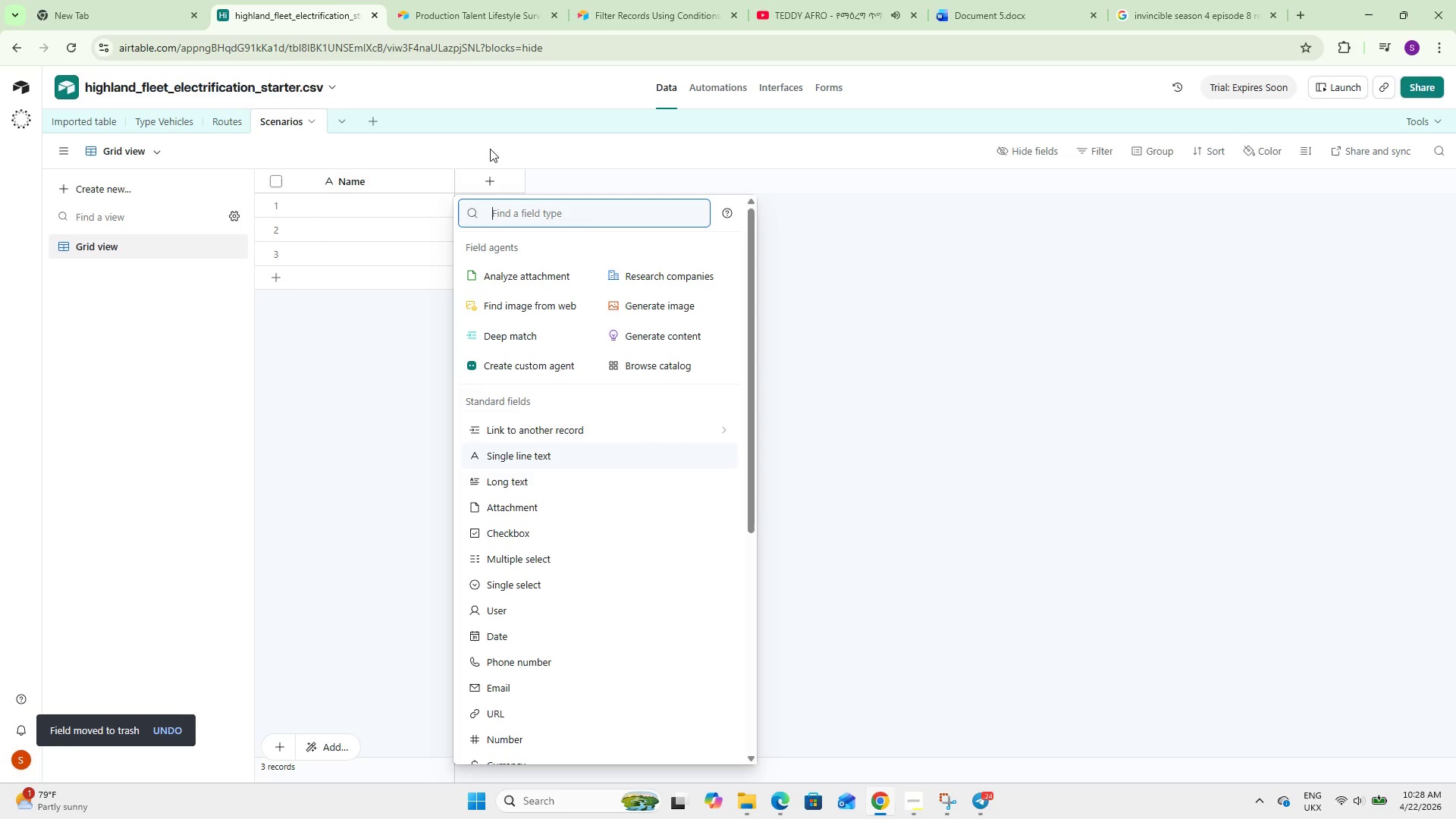 
type(Diesel Prin)
key(Backspace)
key(Backspace)
key(Backspace)
type(Curr)
 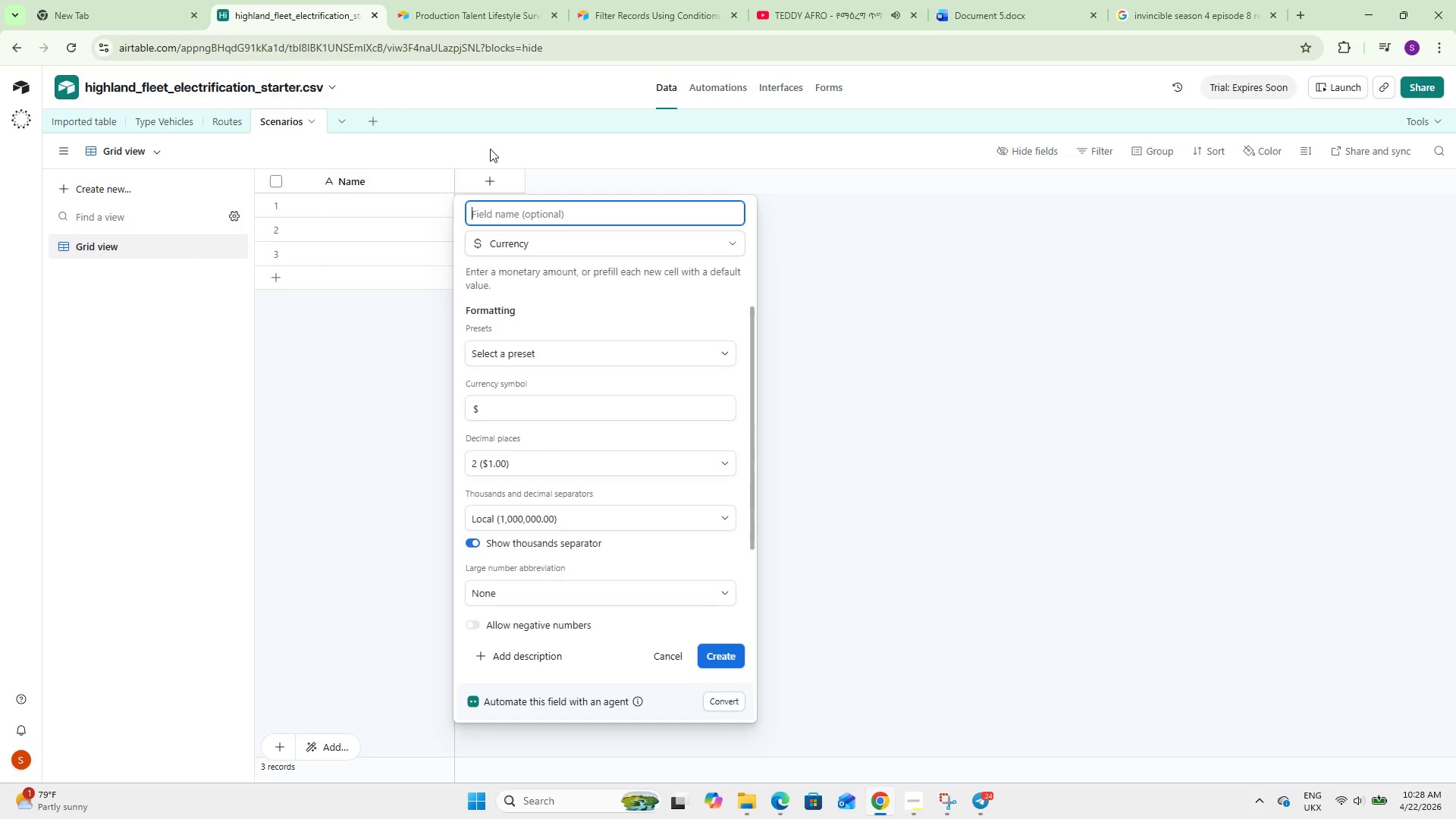 
 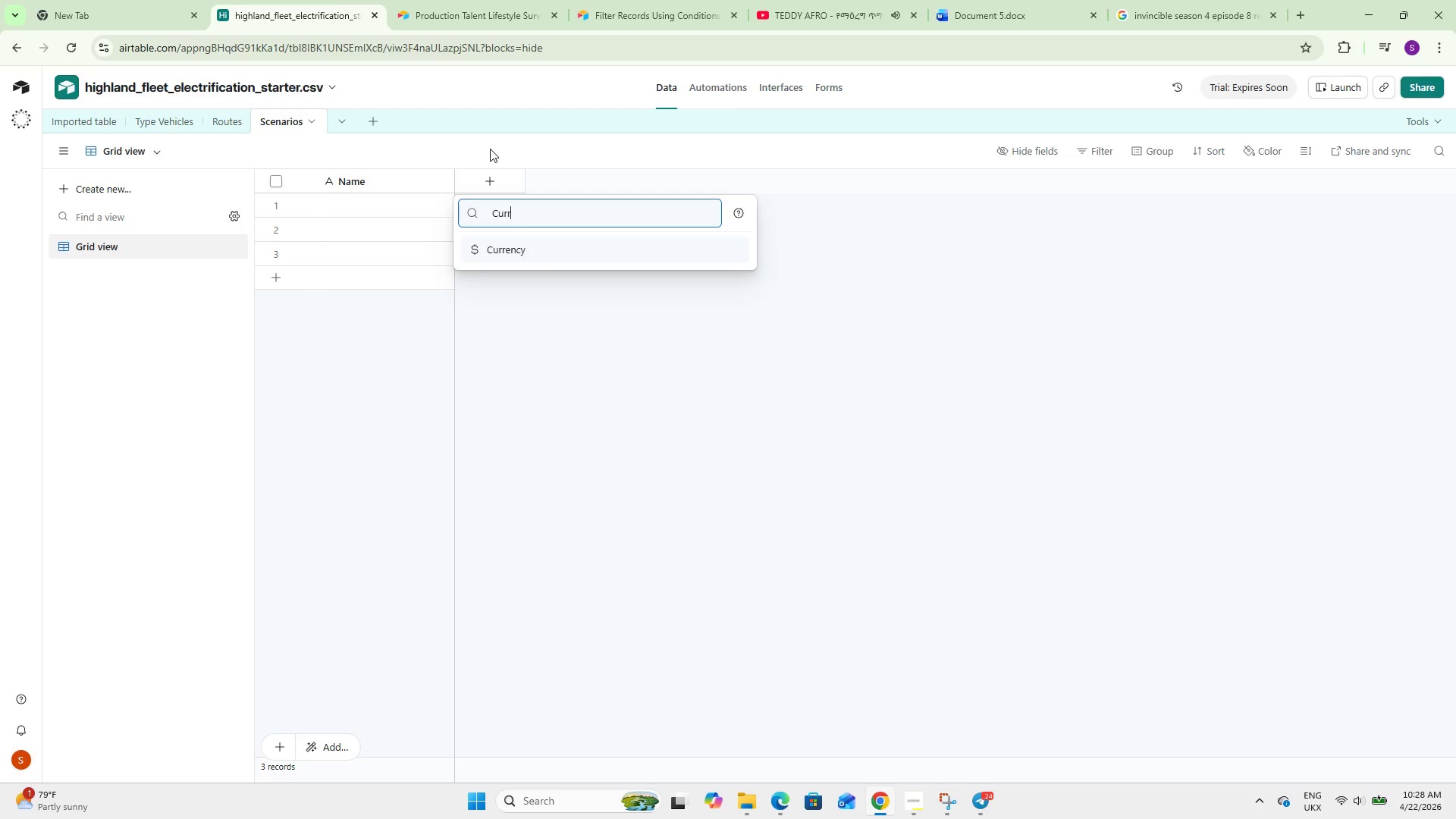 
key(Enter)
 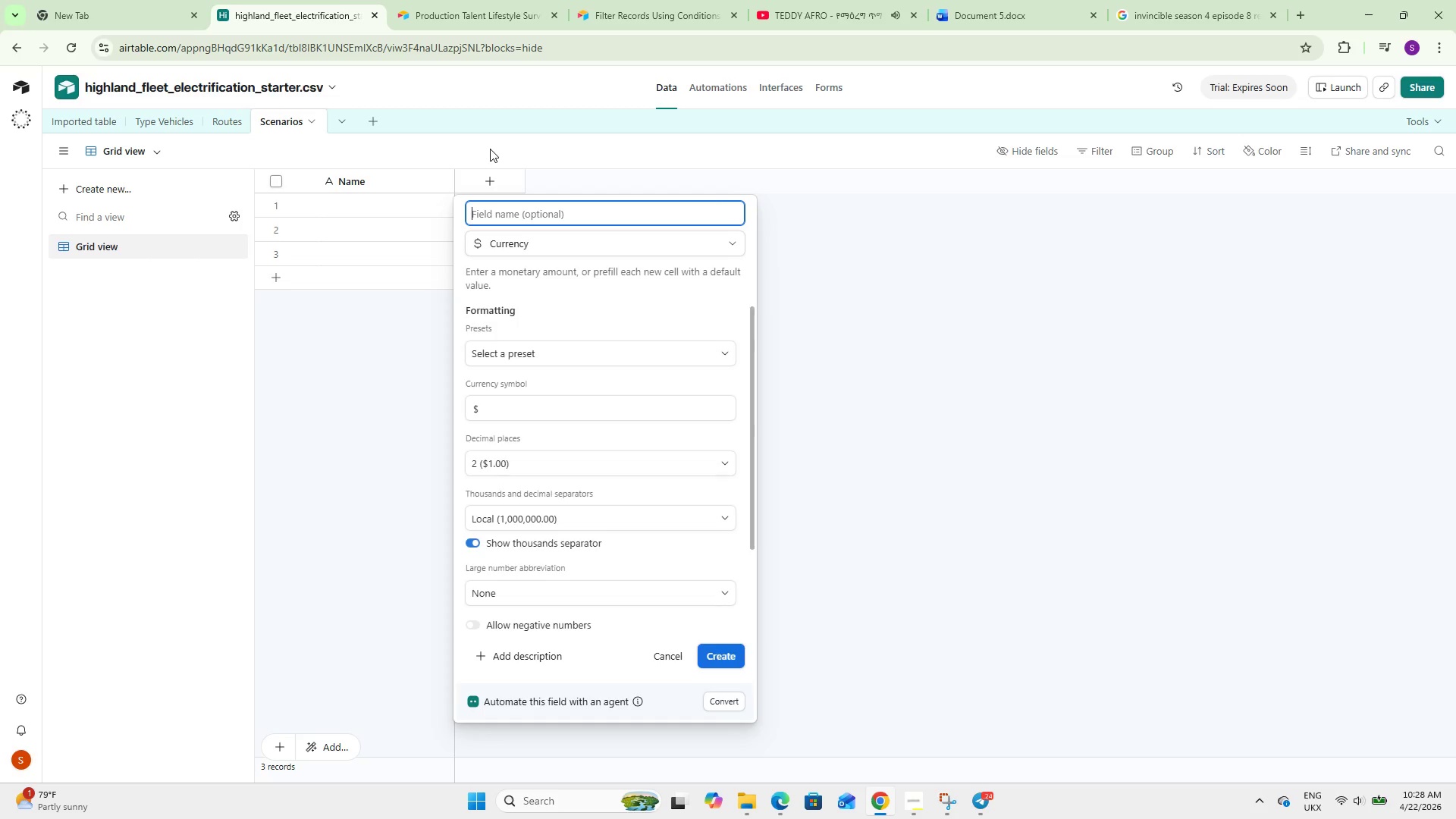 
type(Diesel Price/Gallon)
 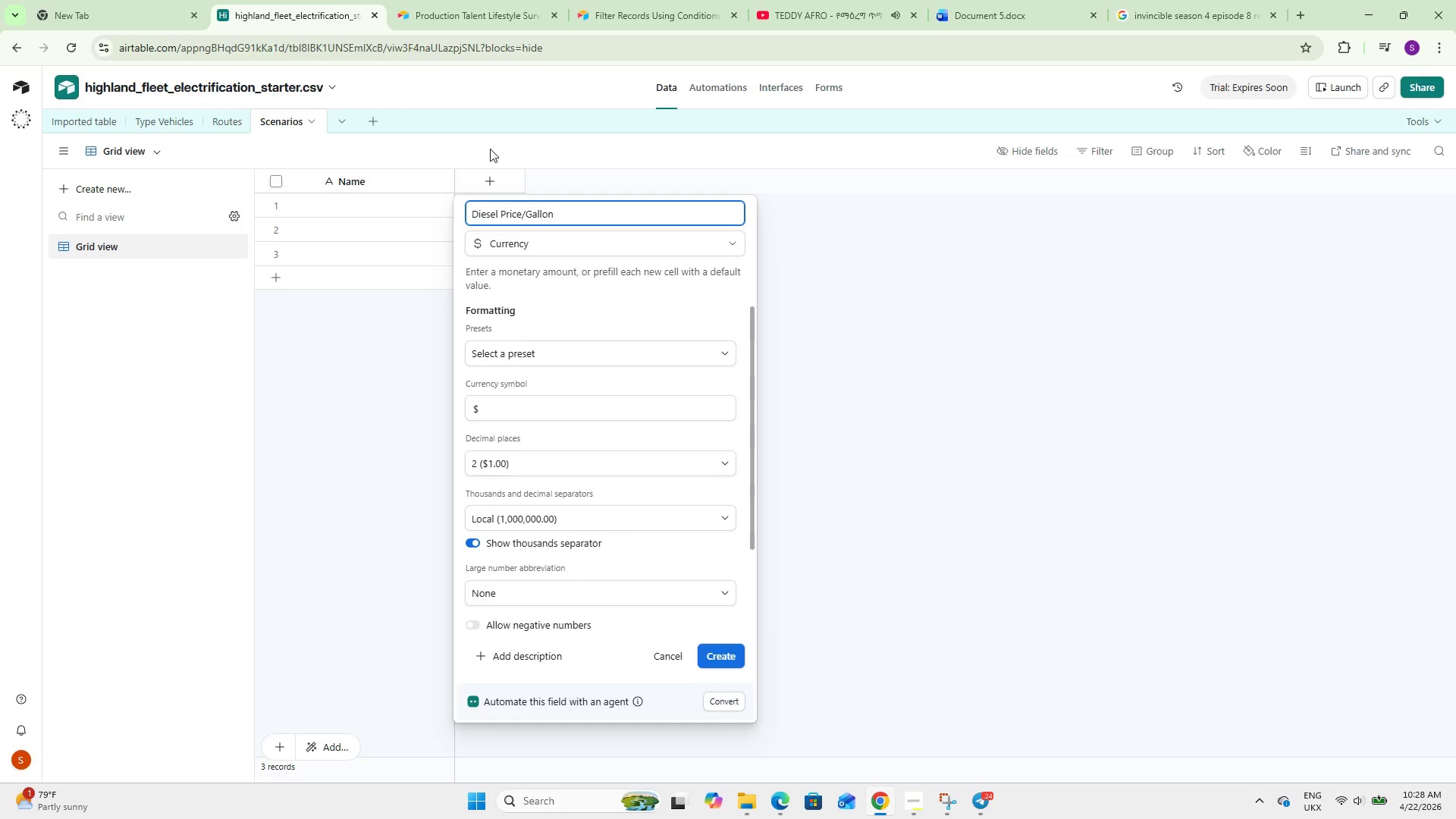 
left_click([719, 651])
 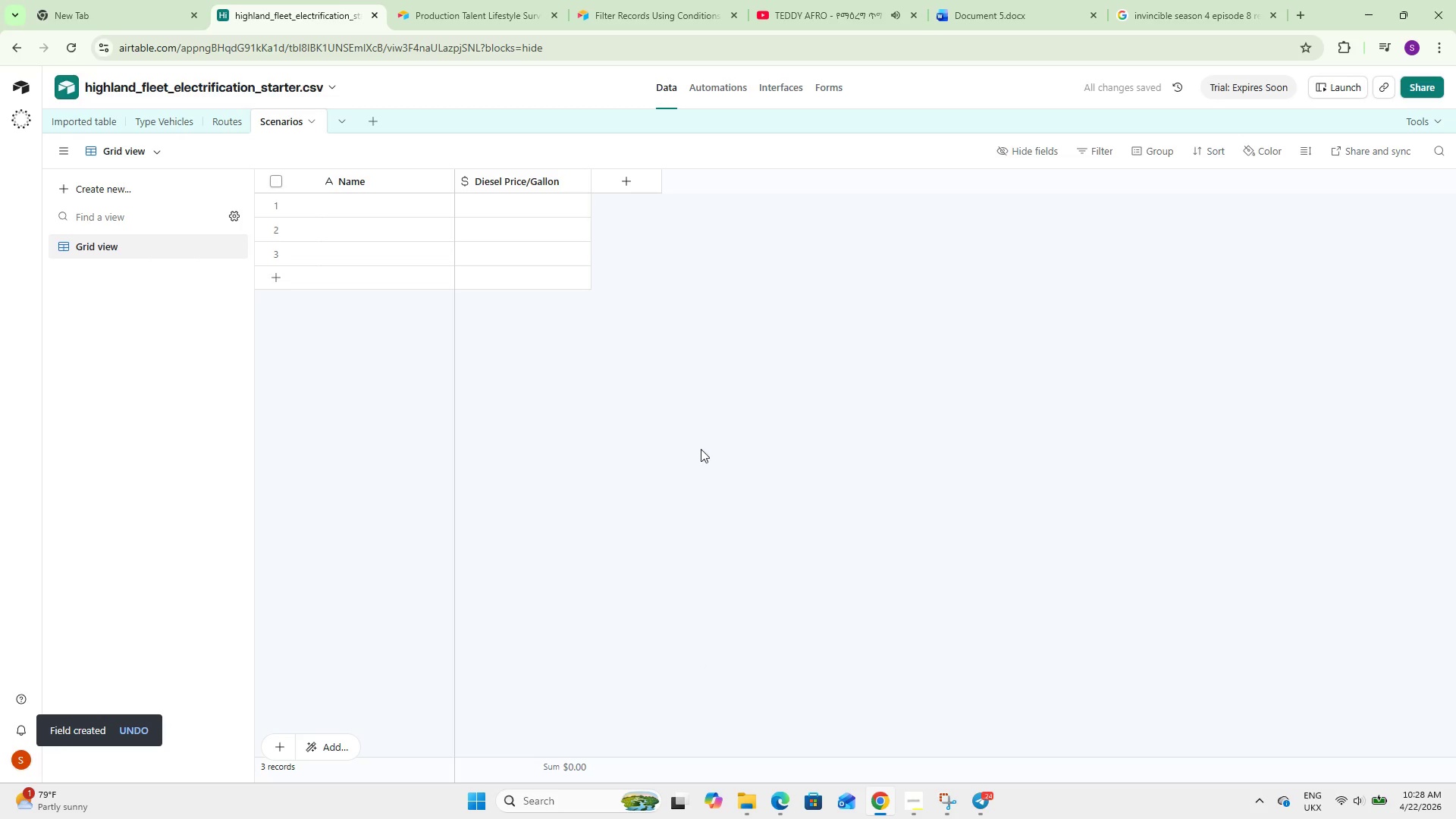 
left_click([635, 184])
 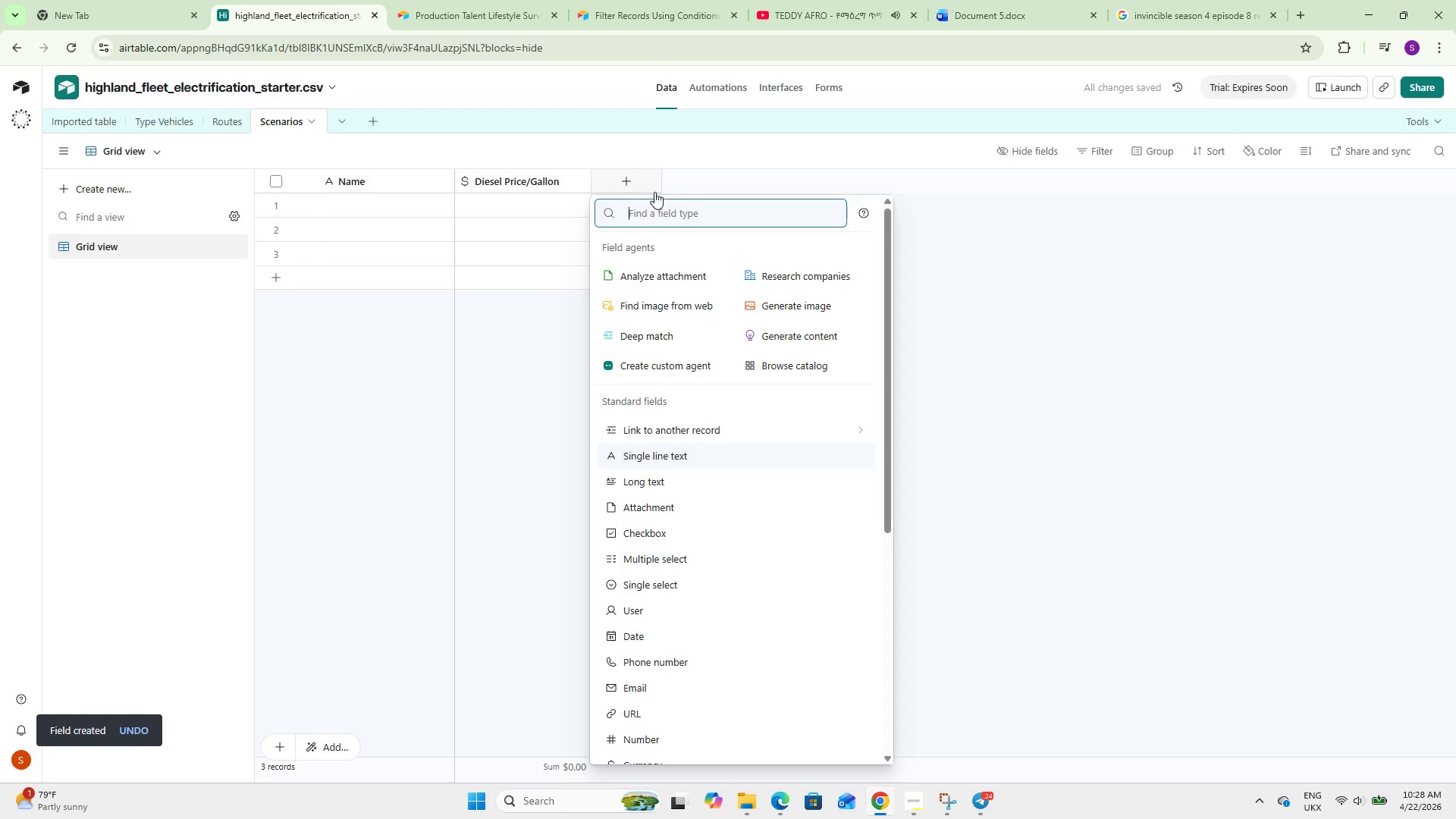 
type(Cu)
 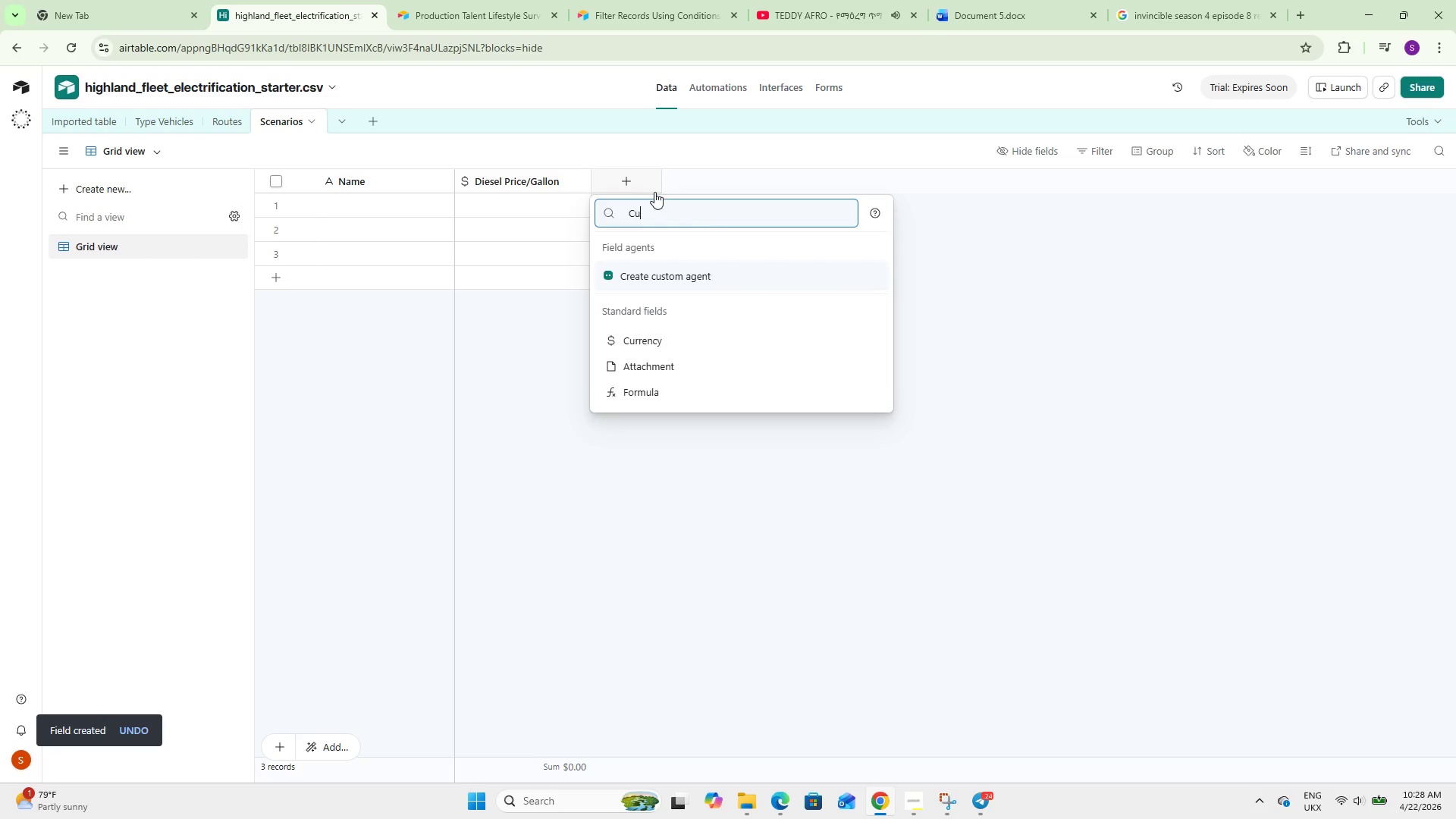 
key(ArrowDown)
 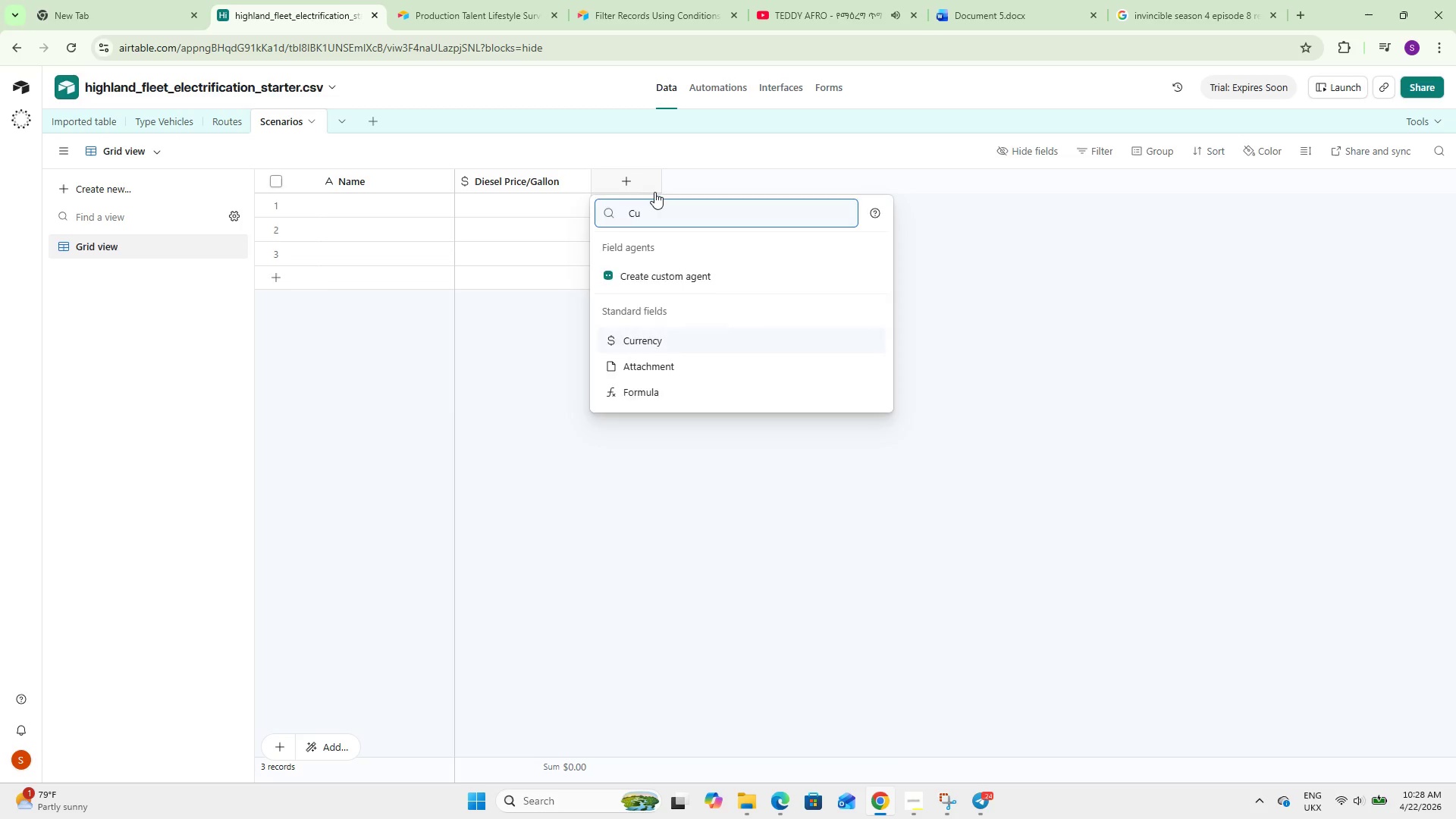 
key(Enter)
 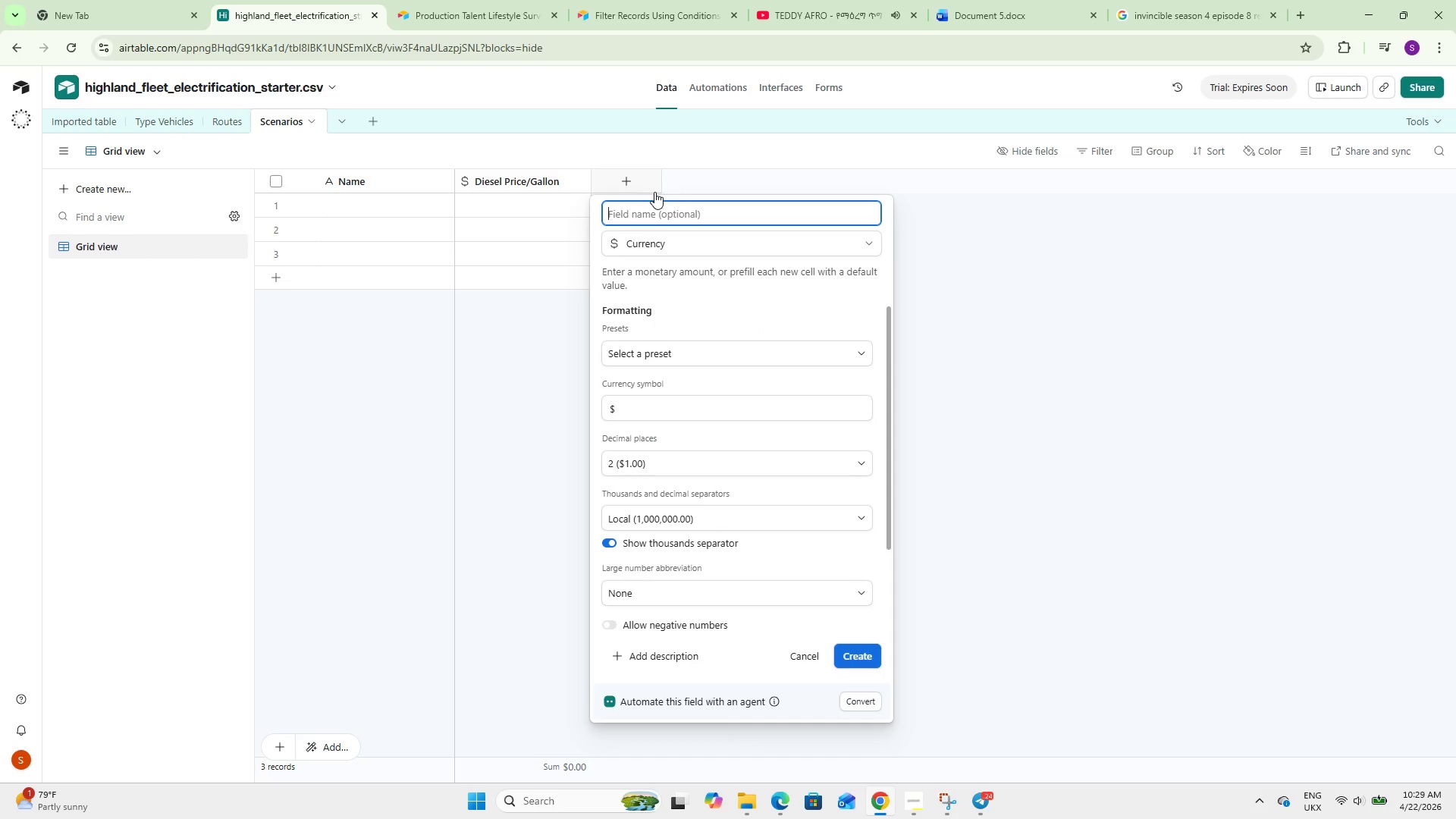 
type(Electricity Price/kWh)
 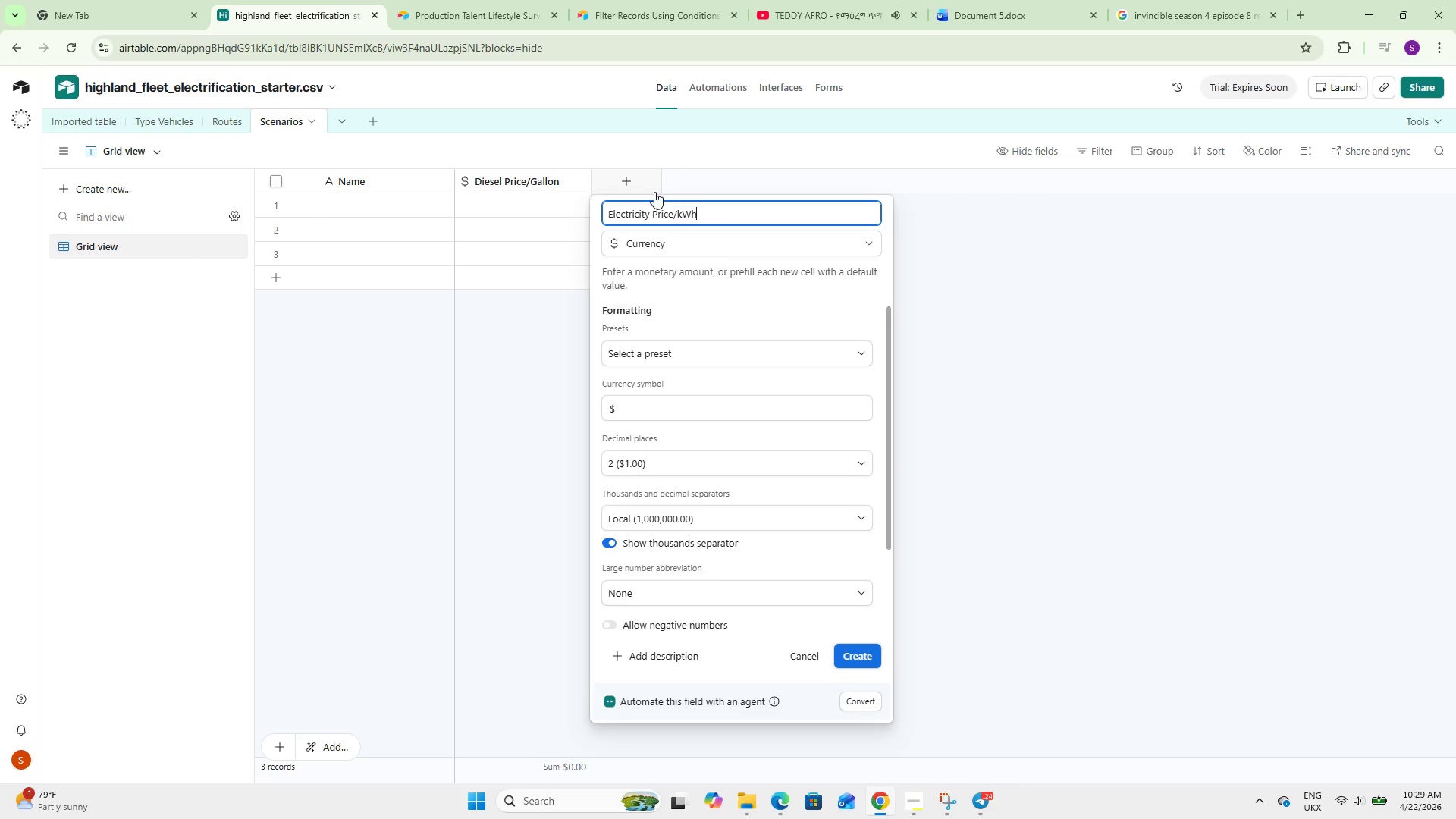 
left_click([852, 654])
 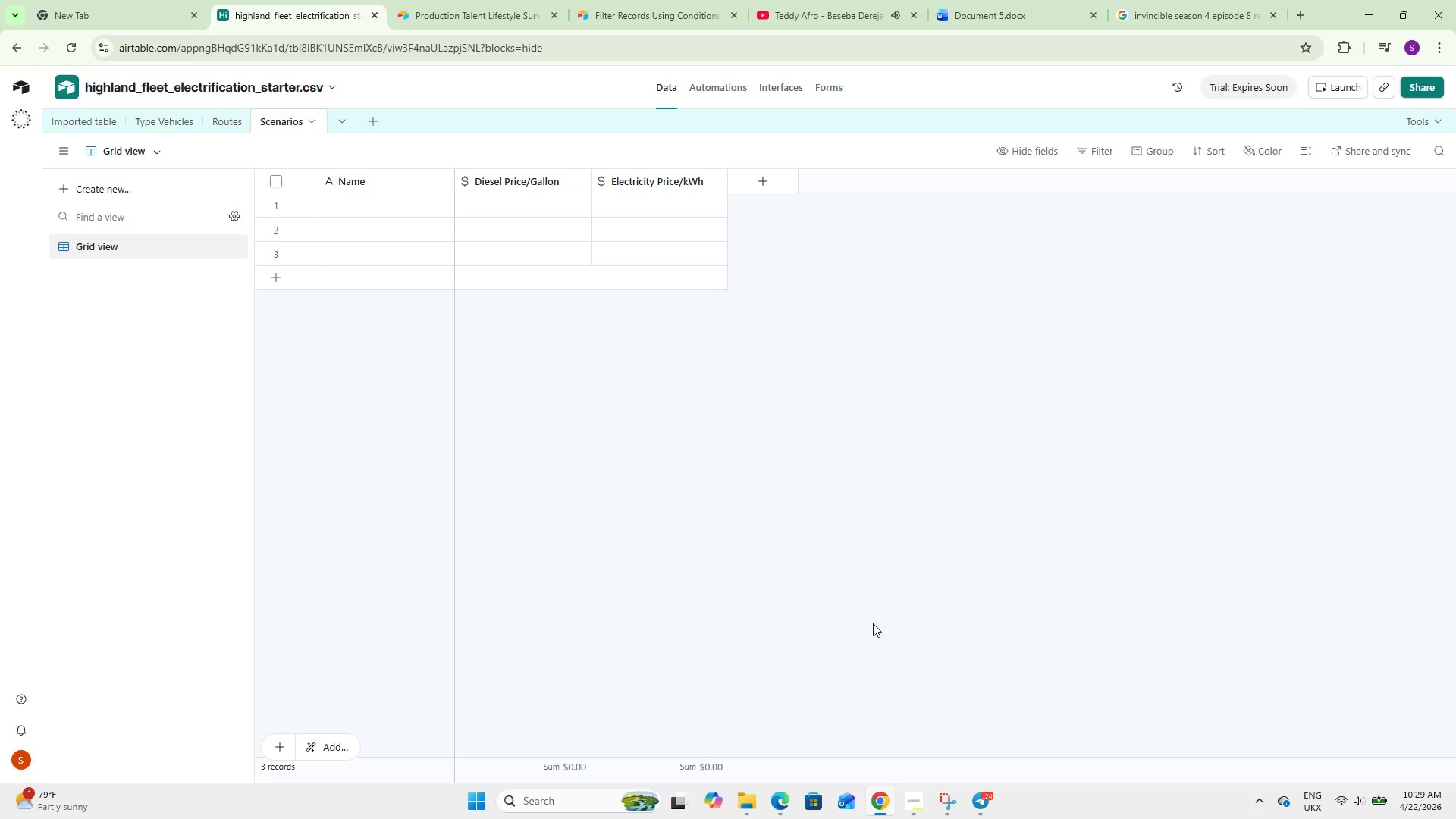 
wait(14.49)
 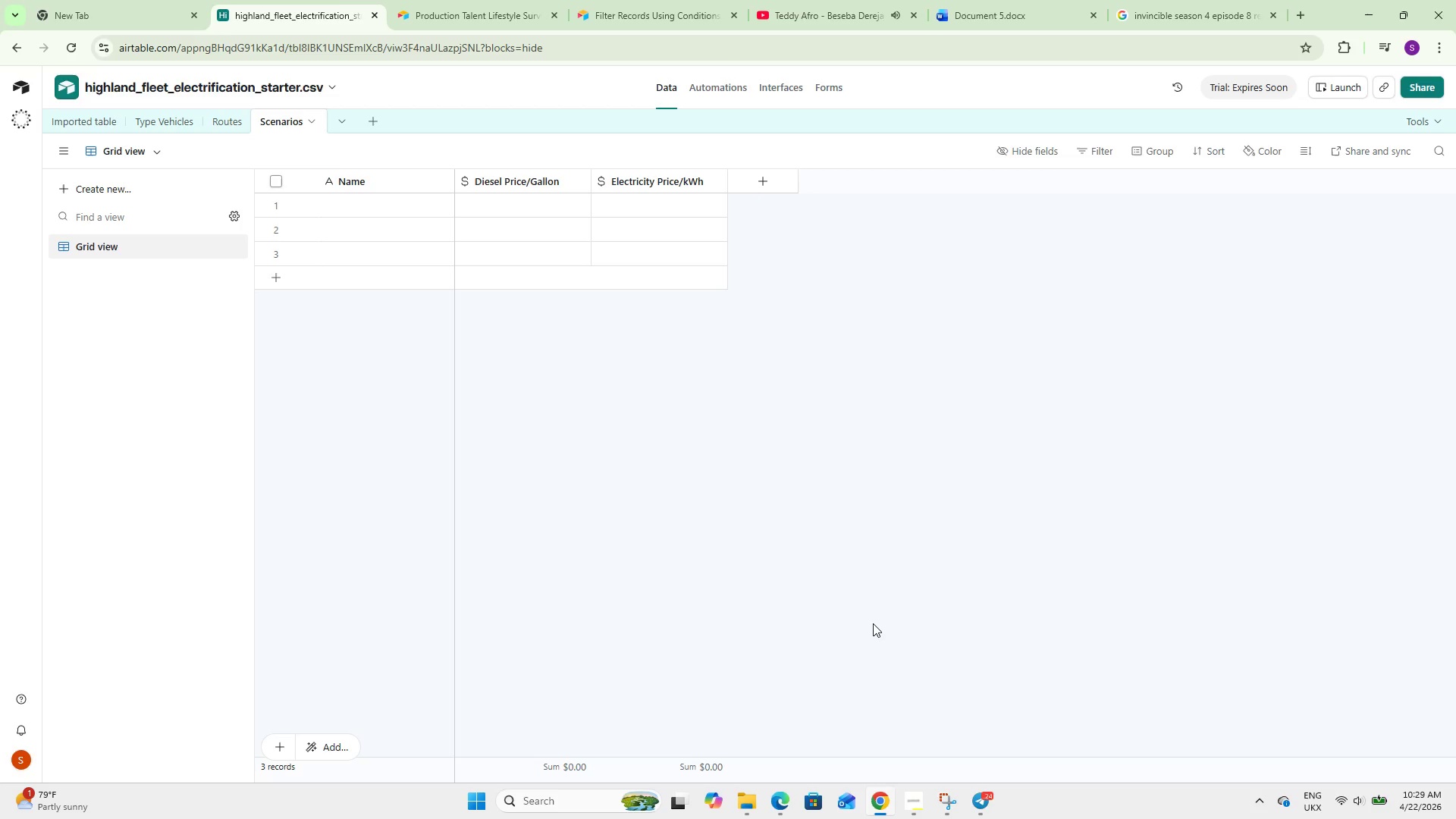 
left_click([768, 177])
 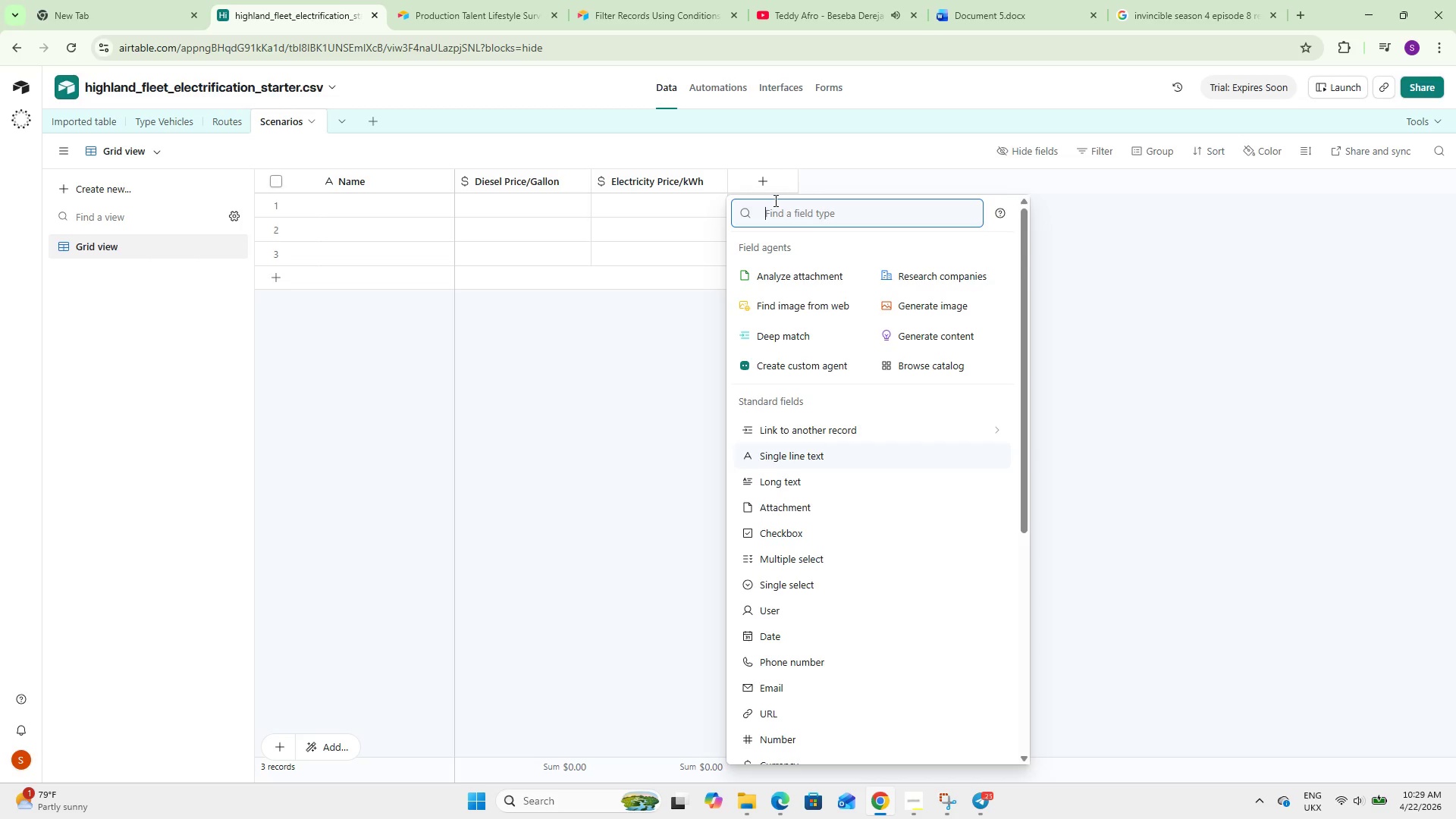 
wait(24.58)
 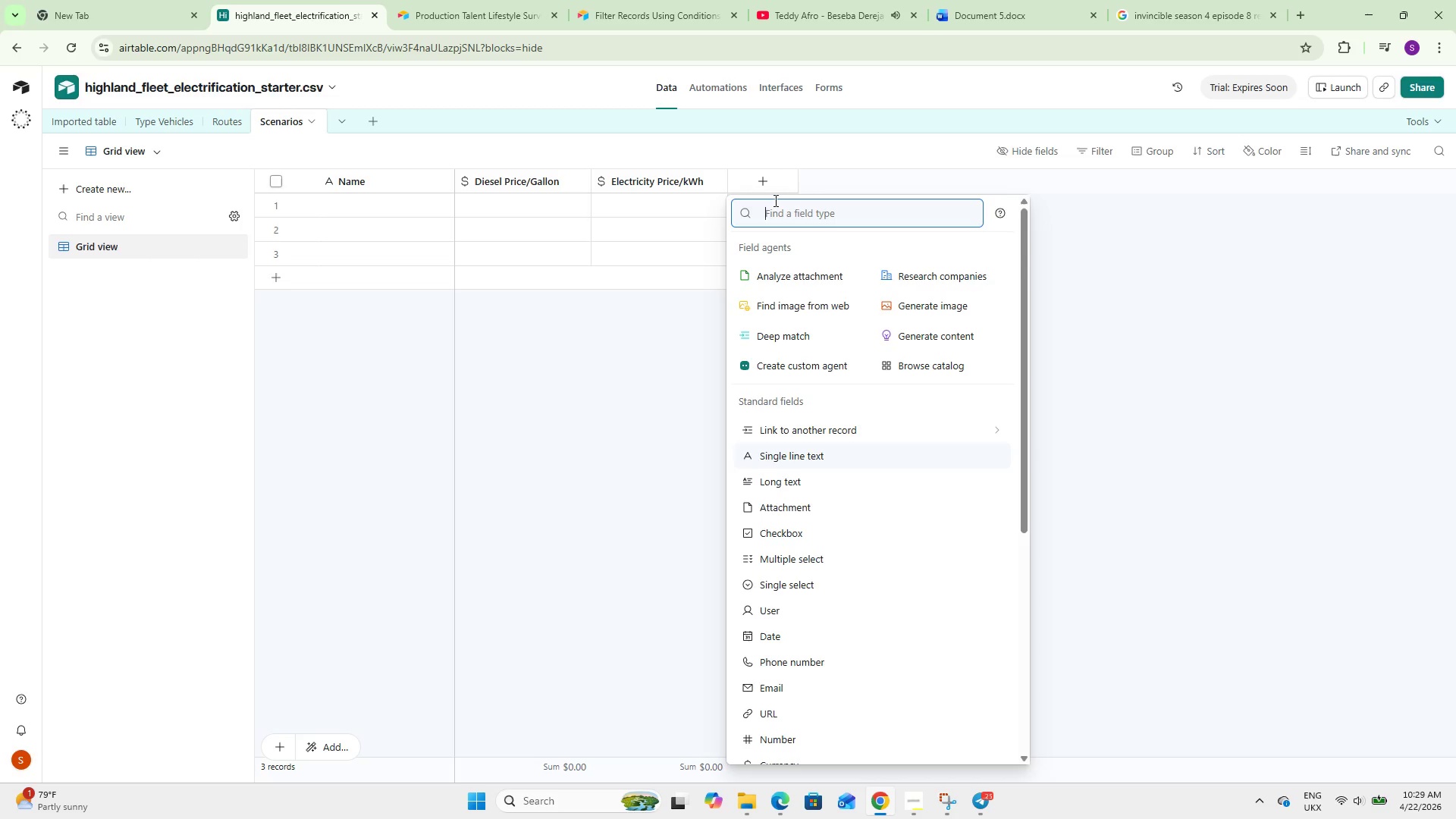 
type(M)
key(Backspace)
type(Curr)
 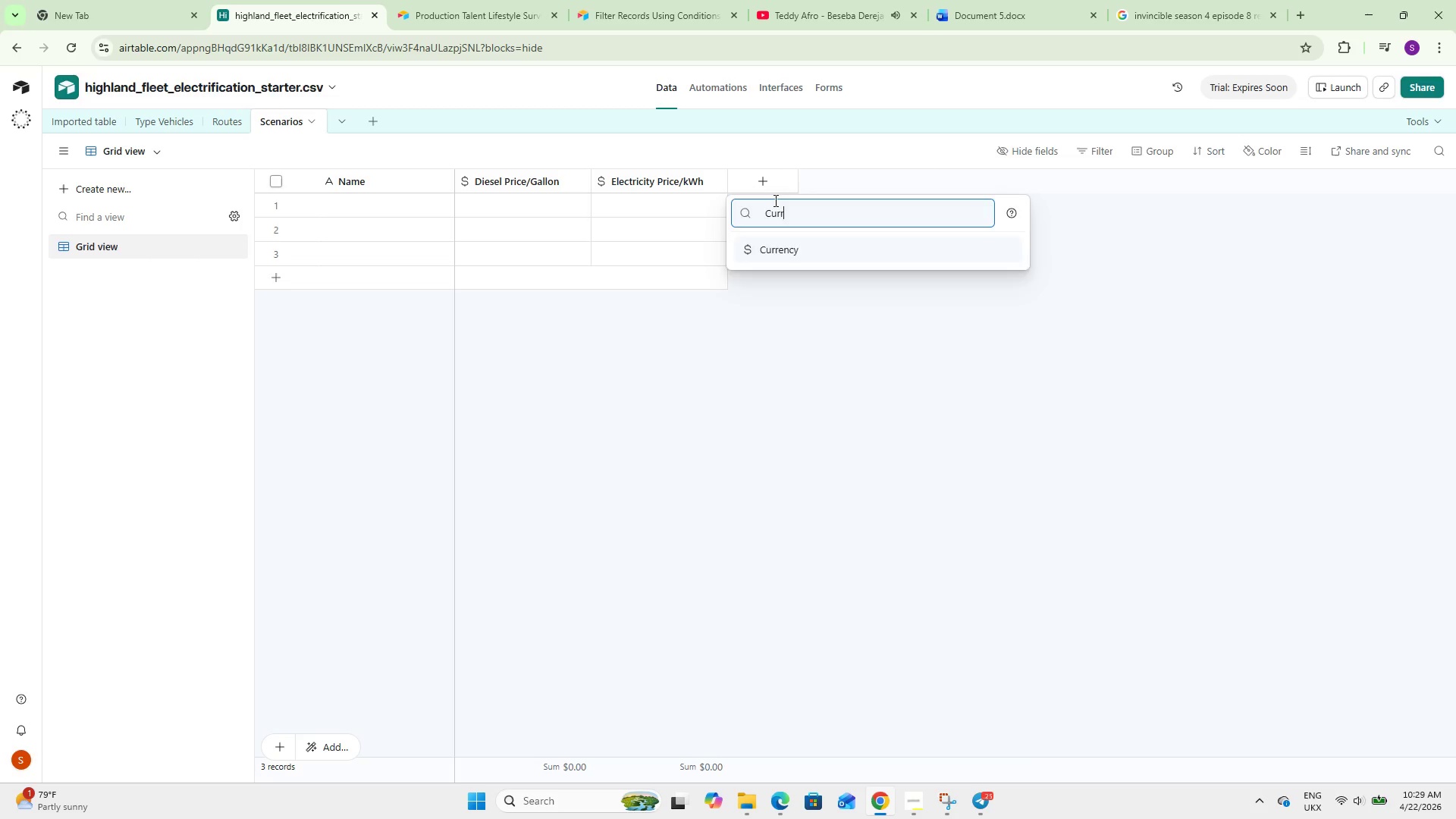 
key(Enter)
 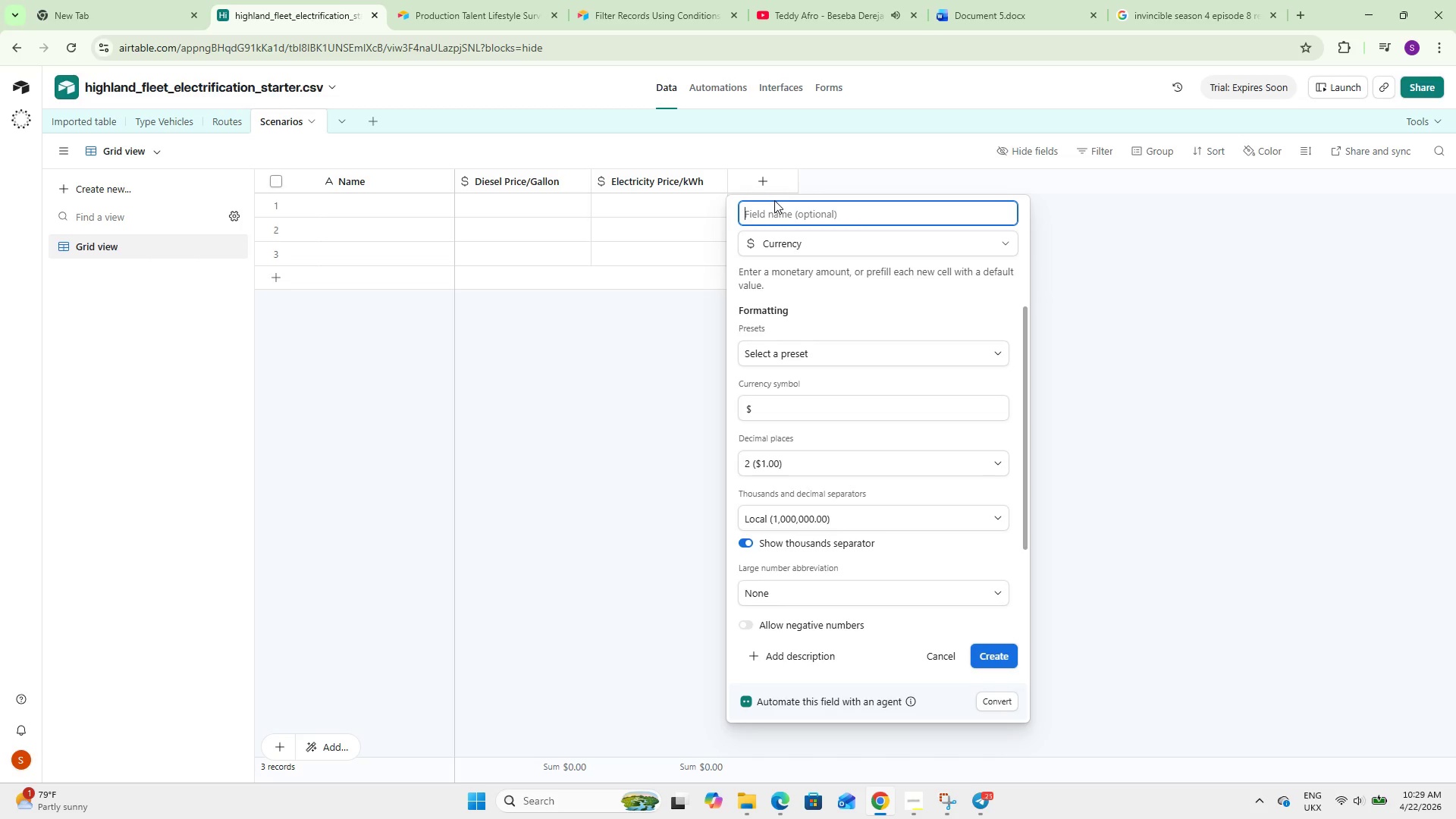 
type(Maint. Savings per Mile (EV))
 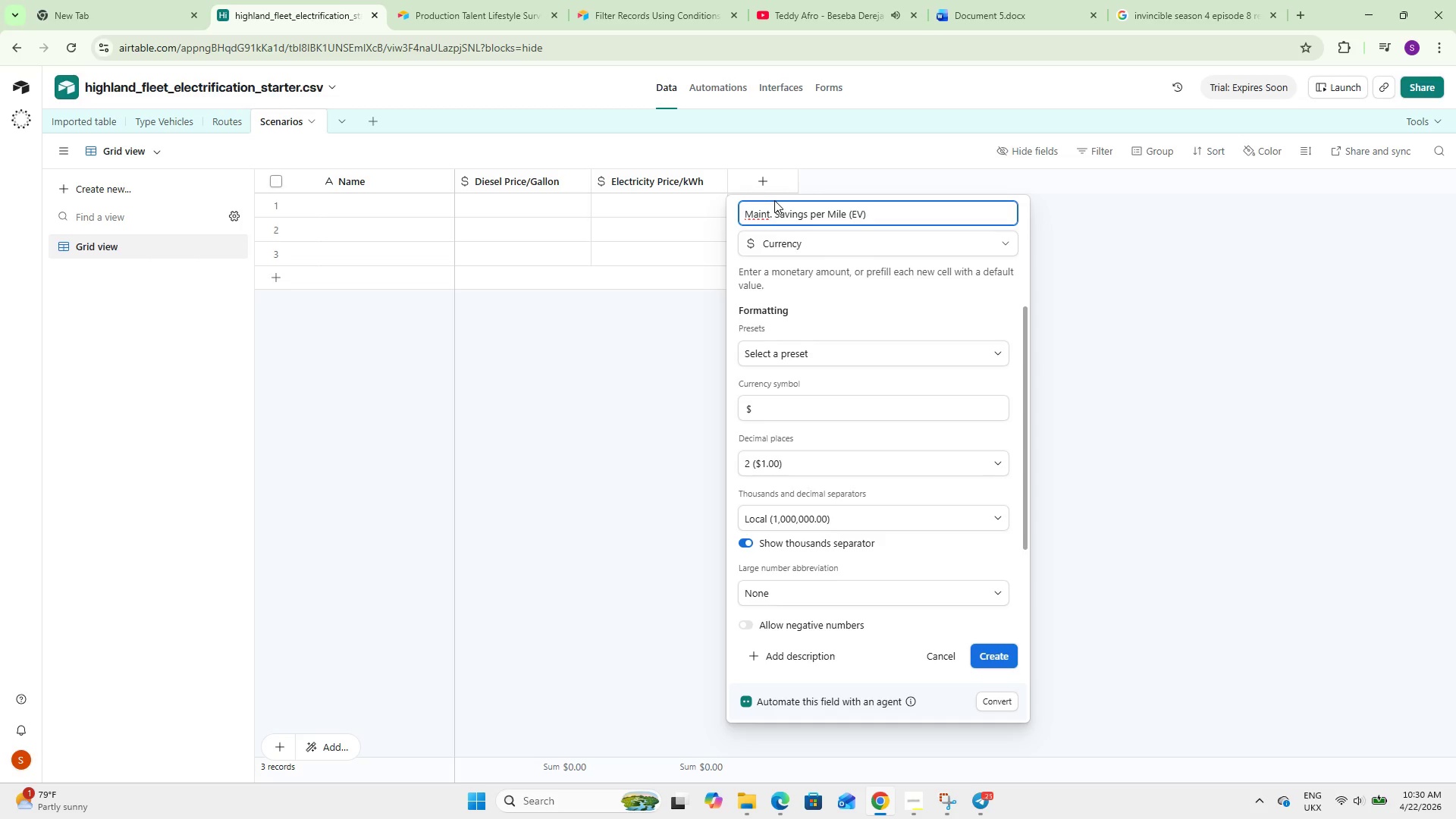 
wait(8.12)
 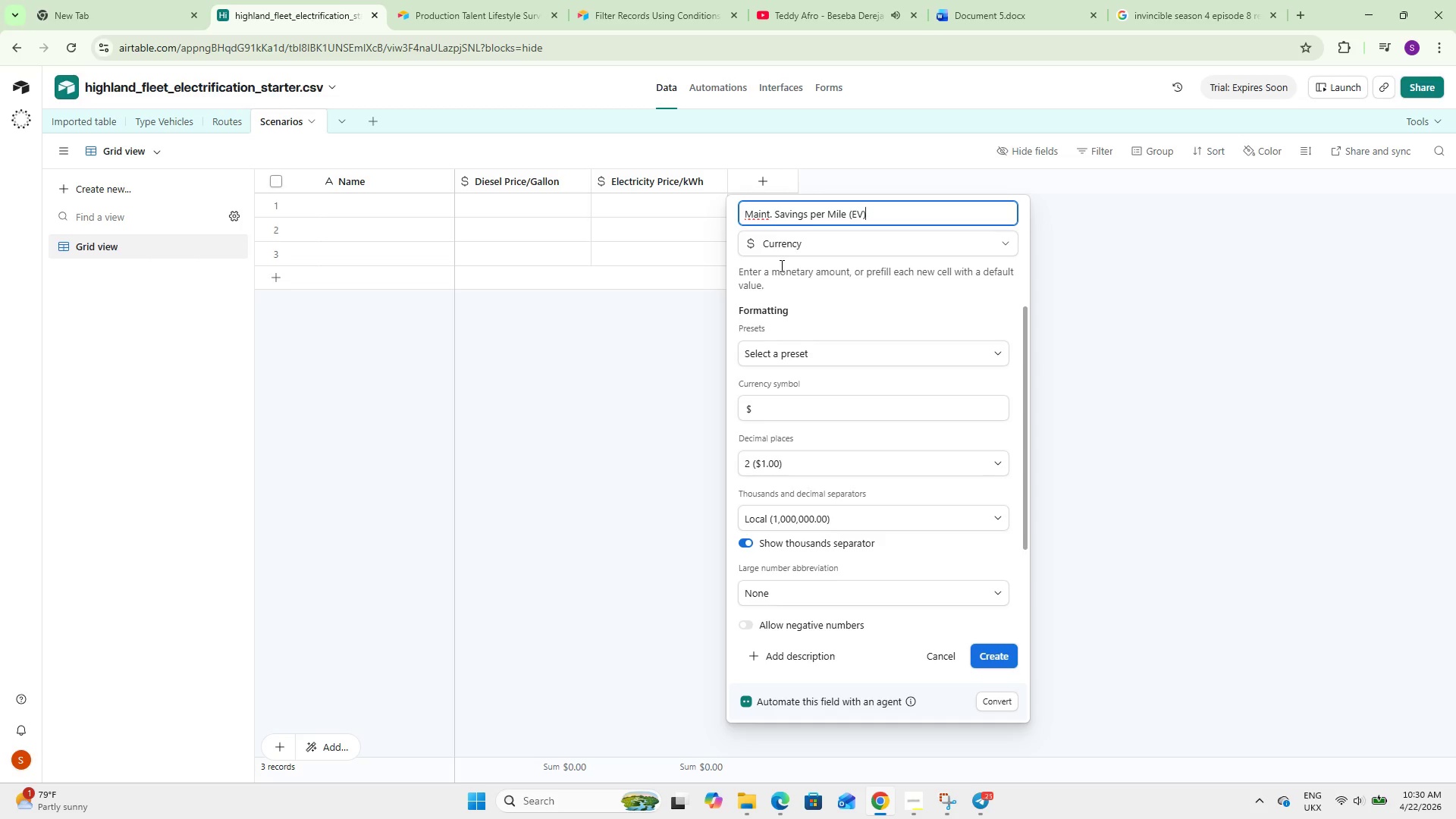 
left_click([1002, 661])
 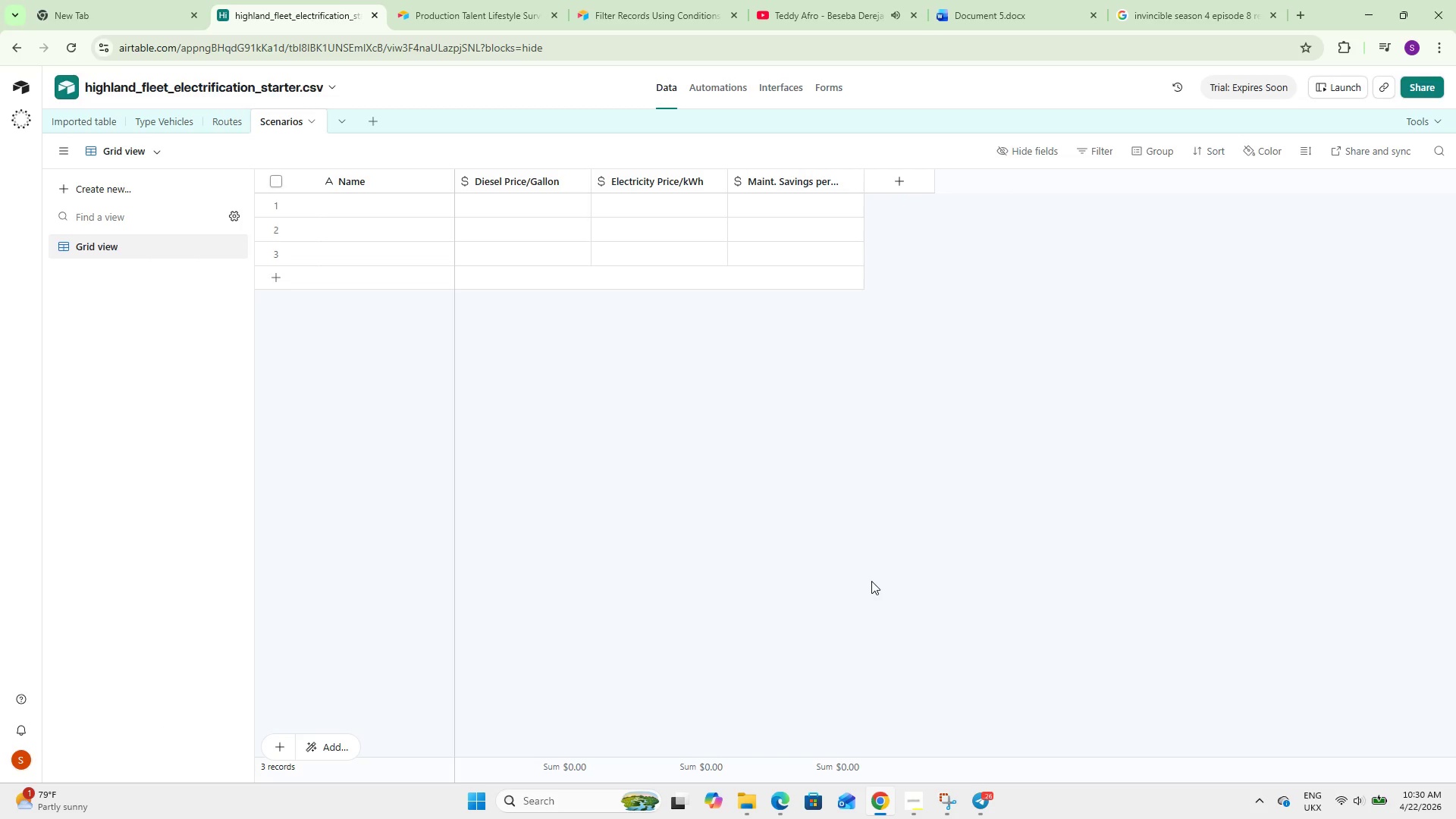 
wait(23.72)
 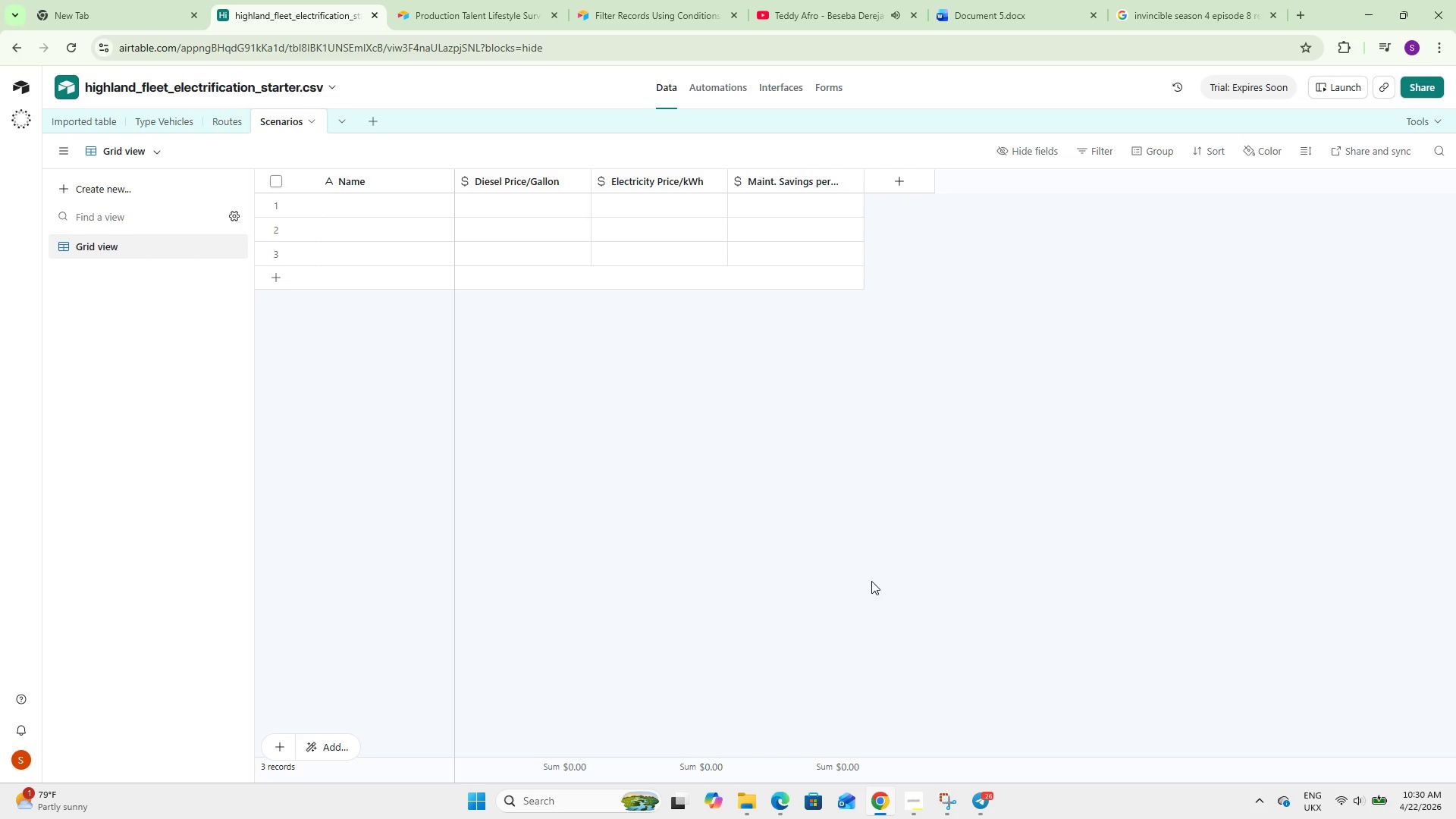 
double_click([325, 214])
 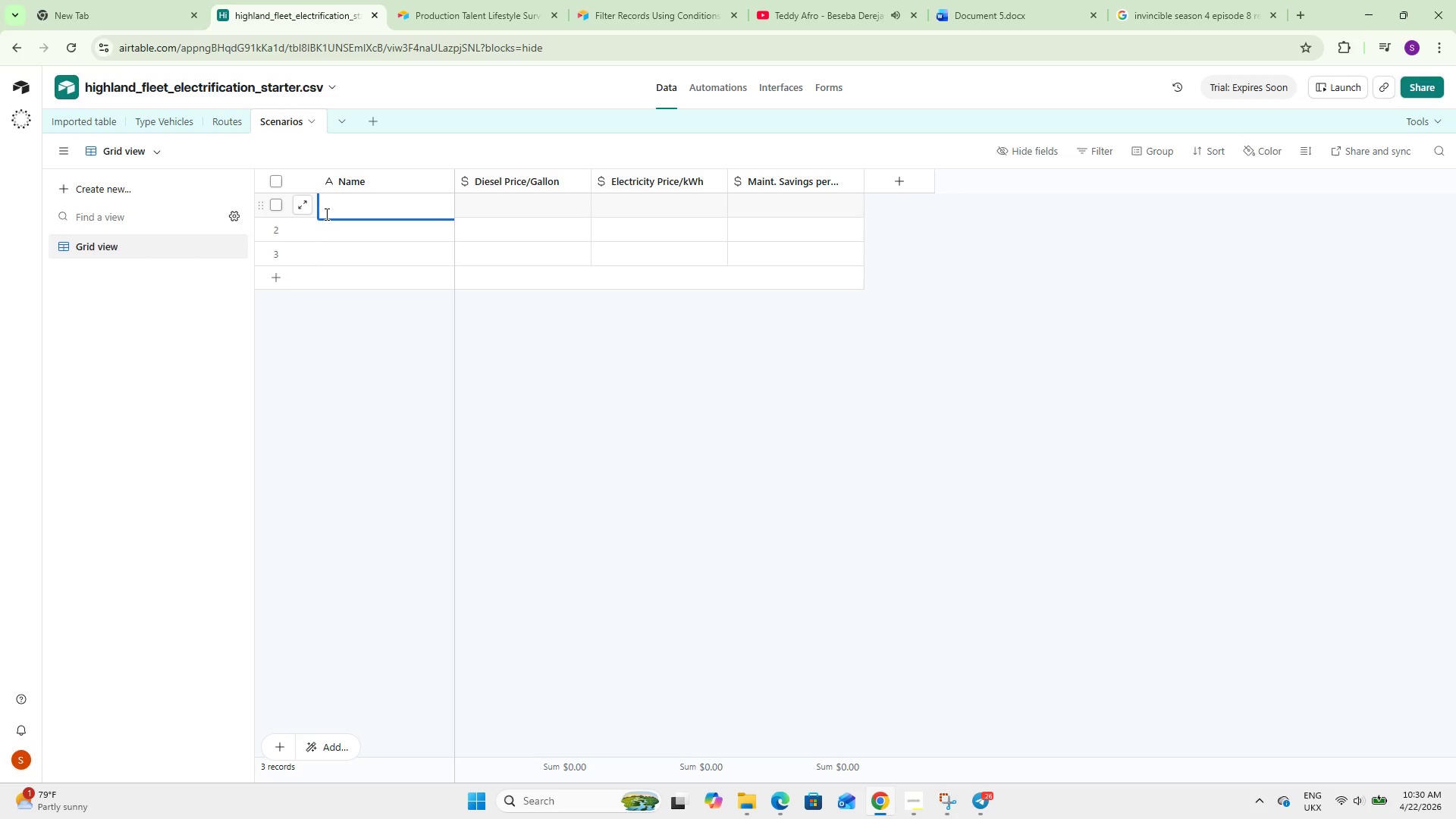 
type(Current Market Rates)
 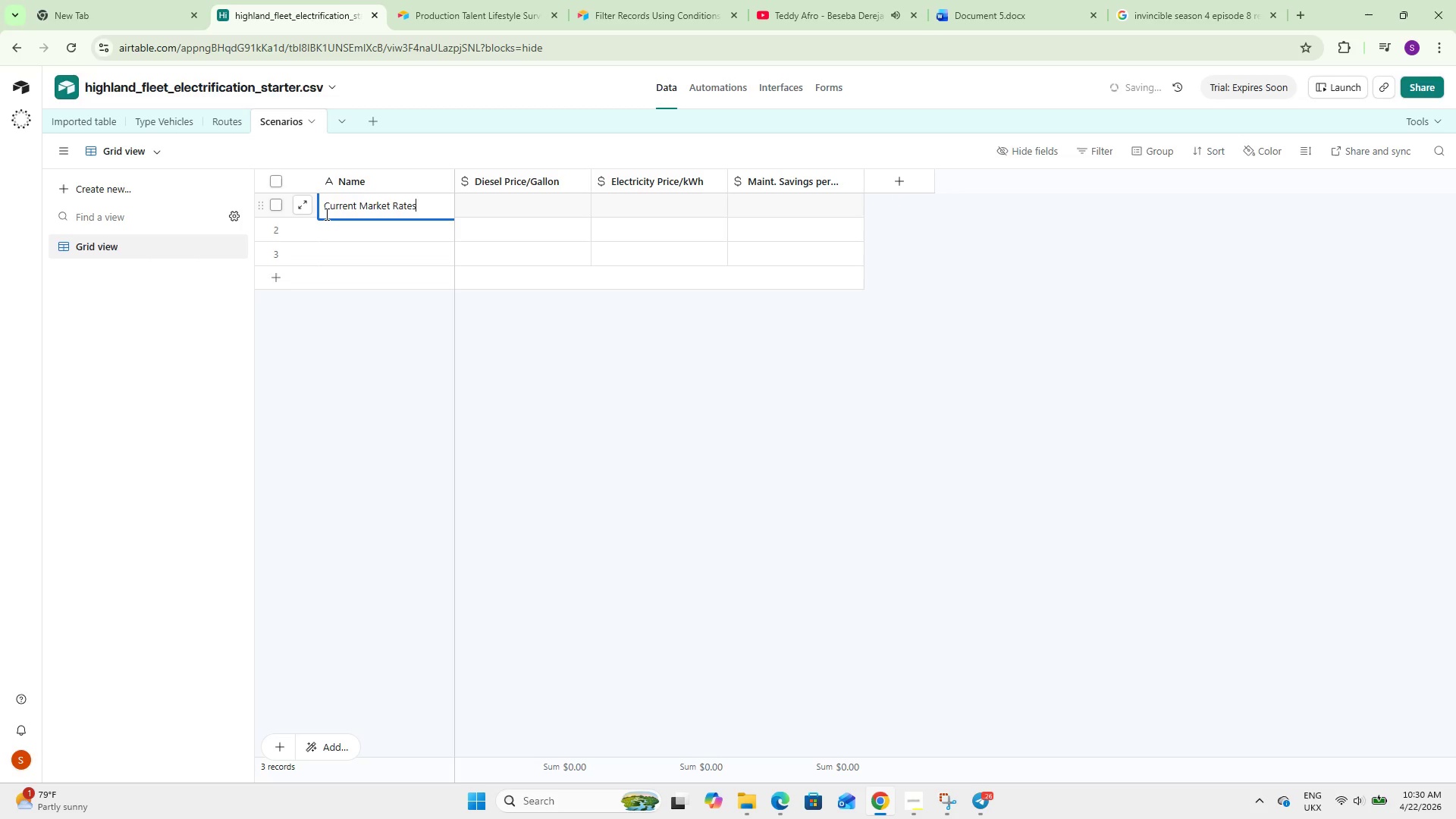 
double_click([521, 198])
 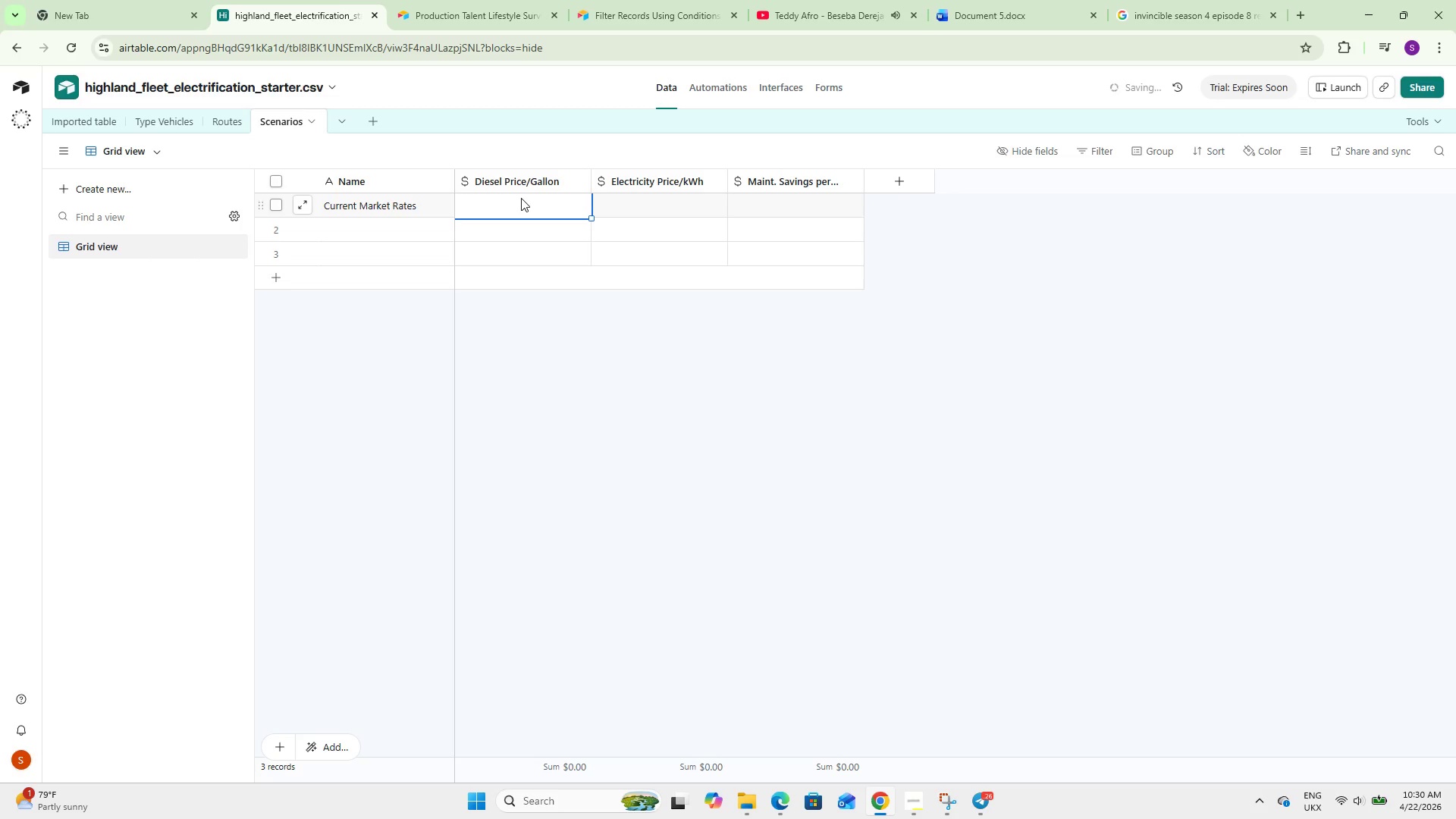 
triple_click([521, 198])
 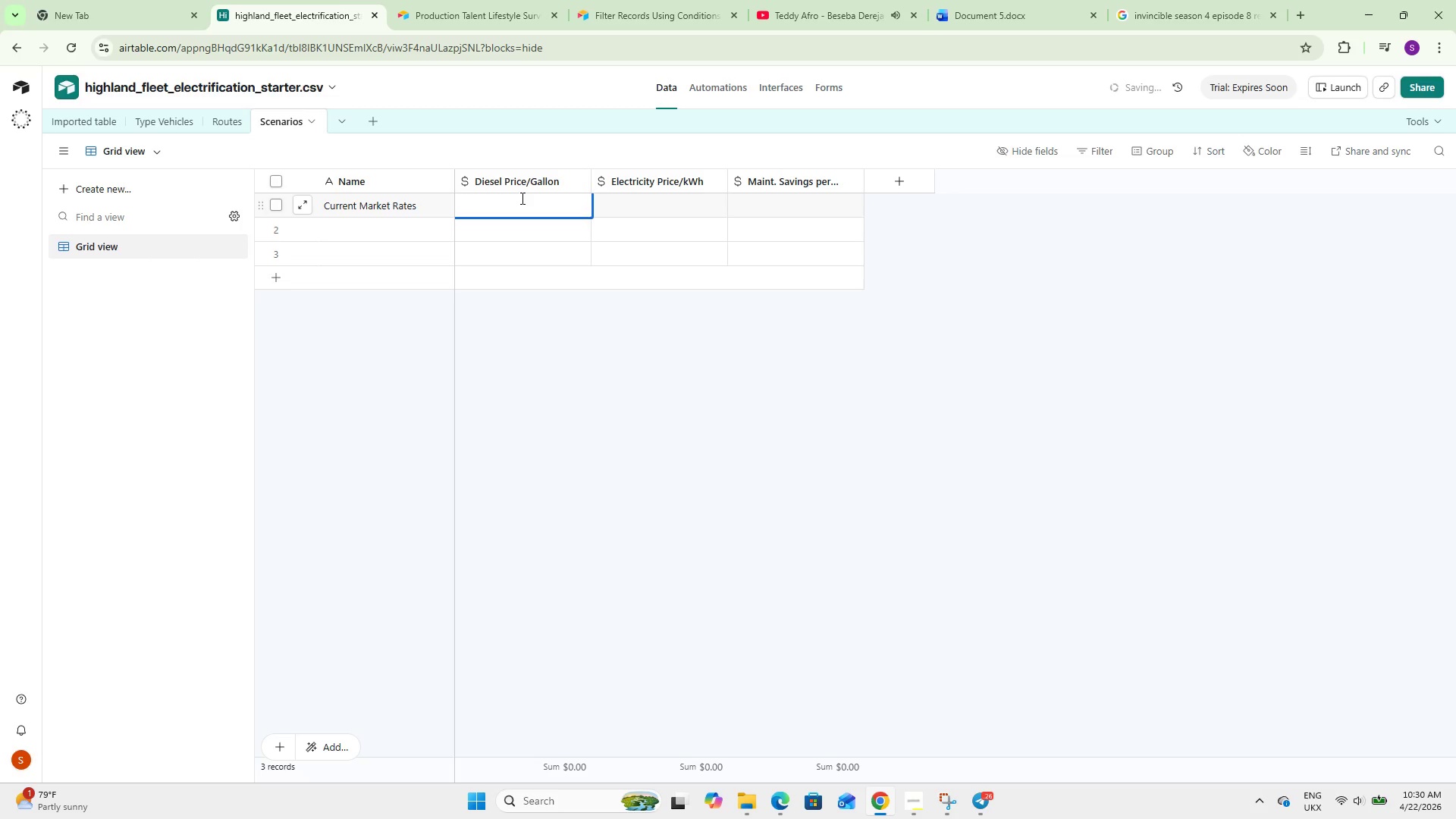 
key(Numpad4)
 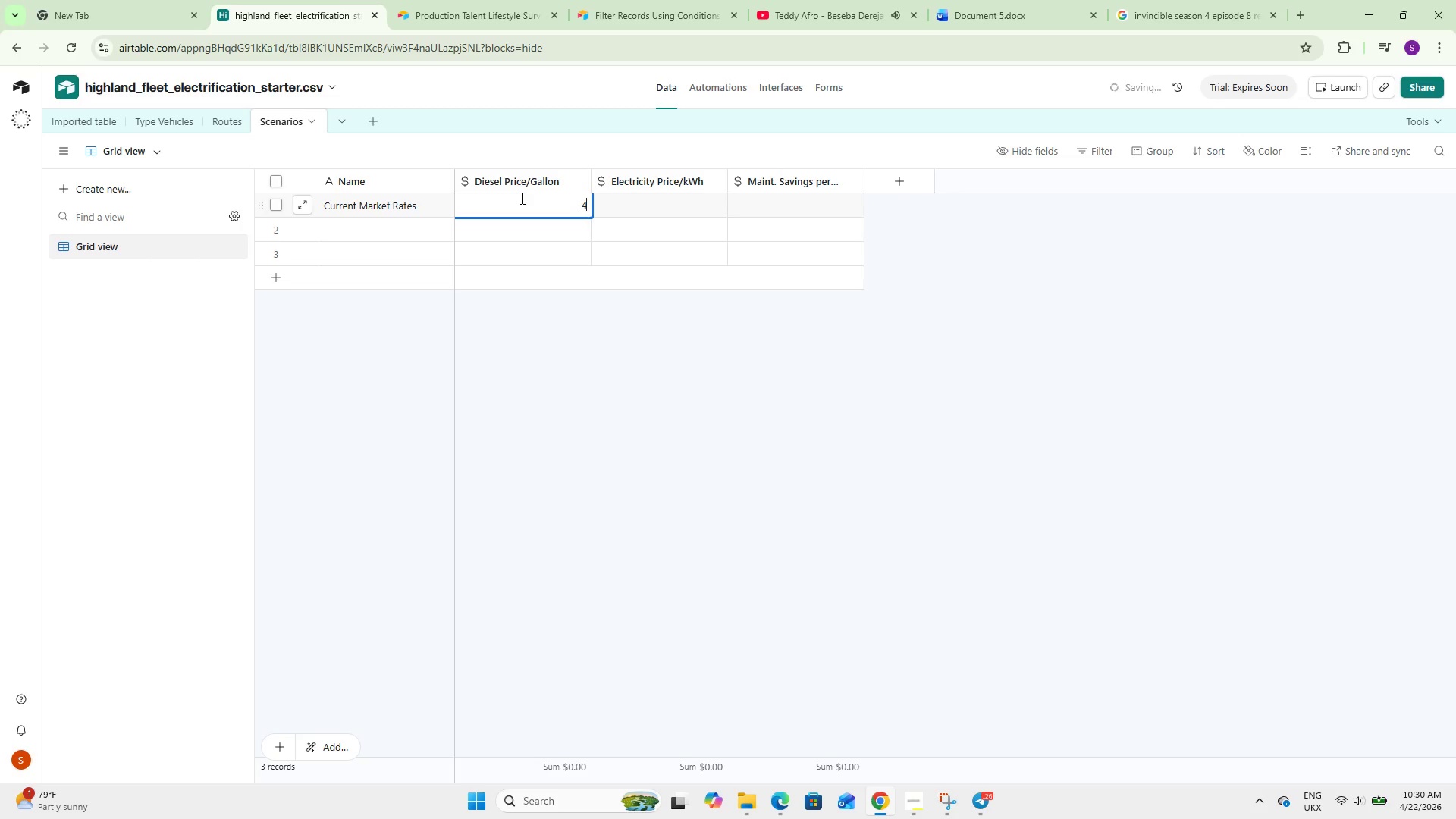 
key(NumpadDecimal)
 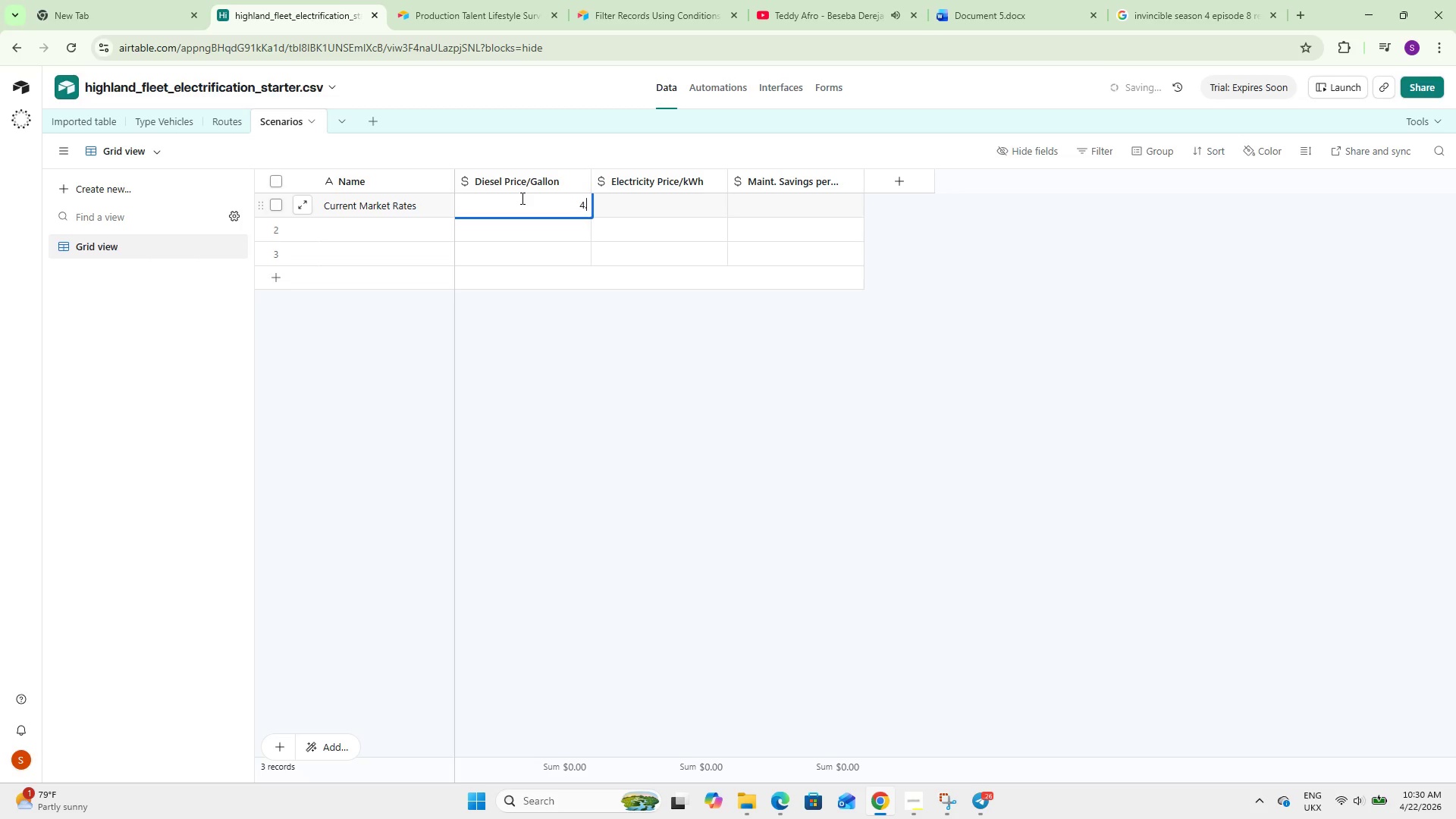 
key(Numpad5)
 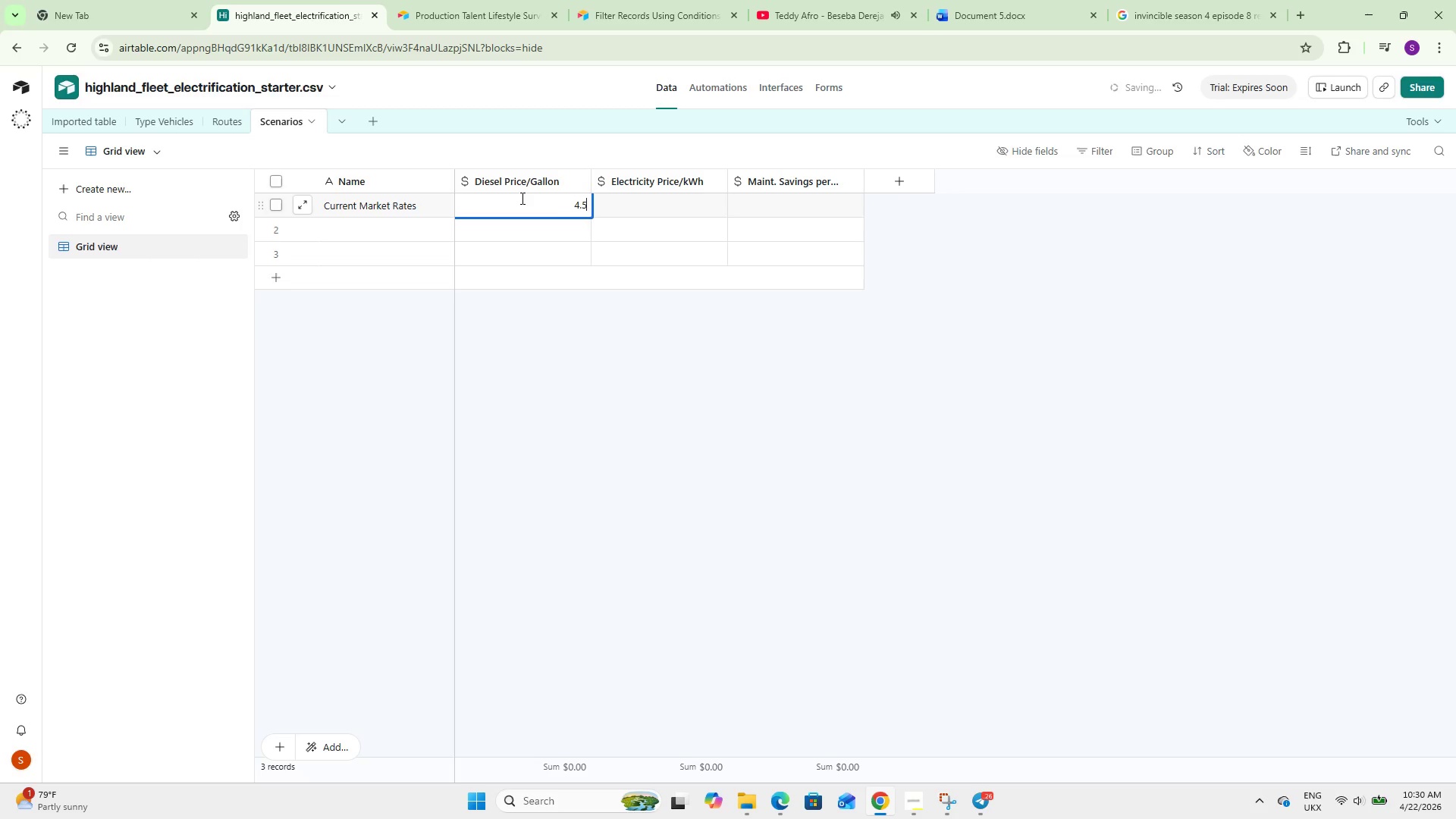 
key(Numpad0)
 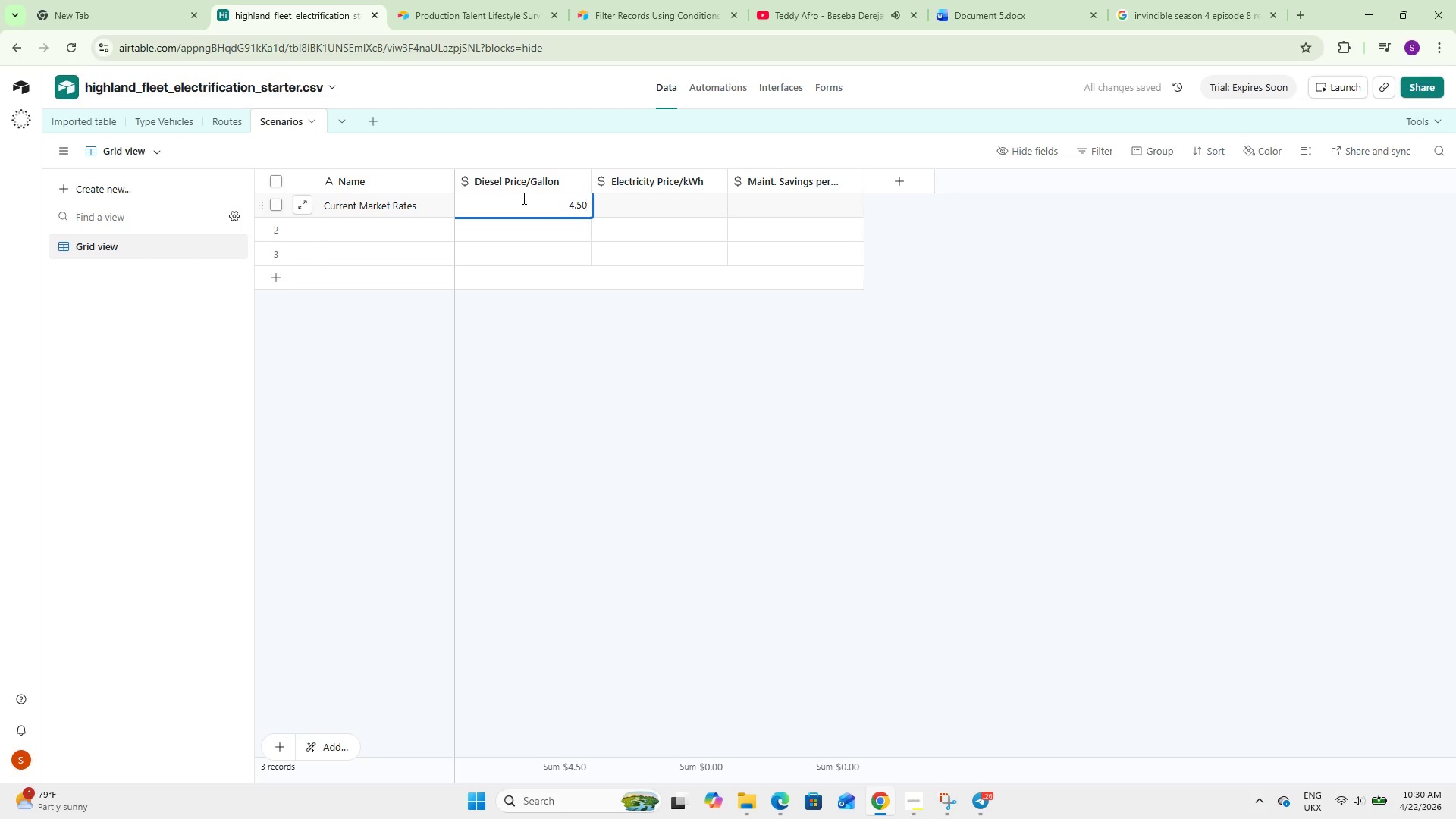 
left_click([635, 201])
 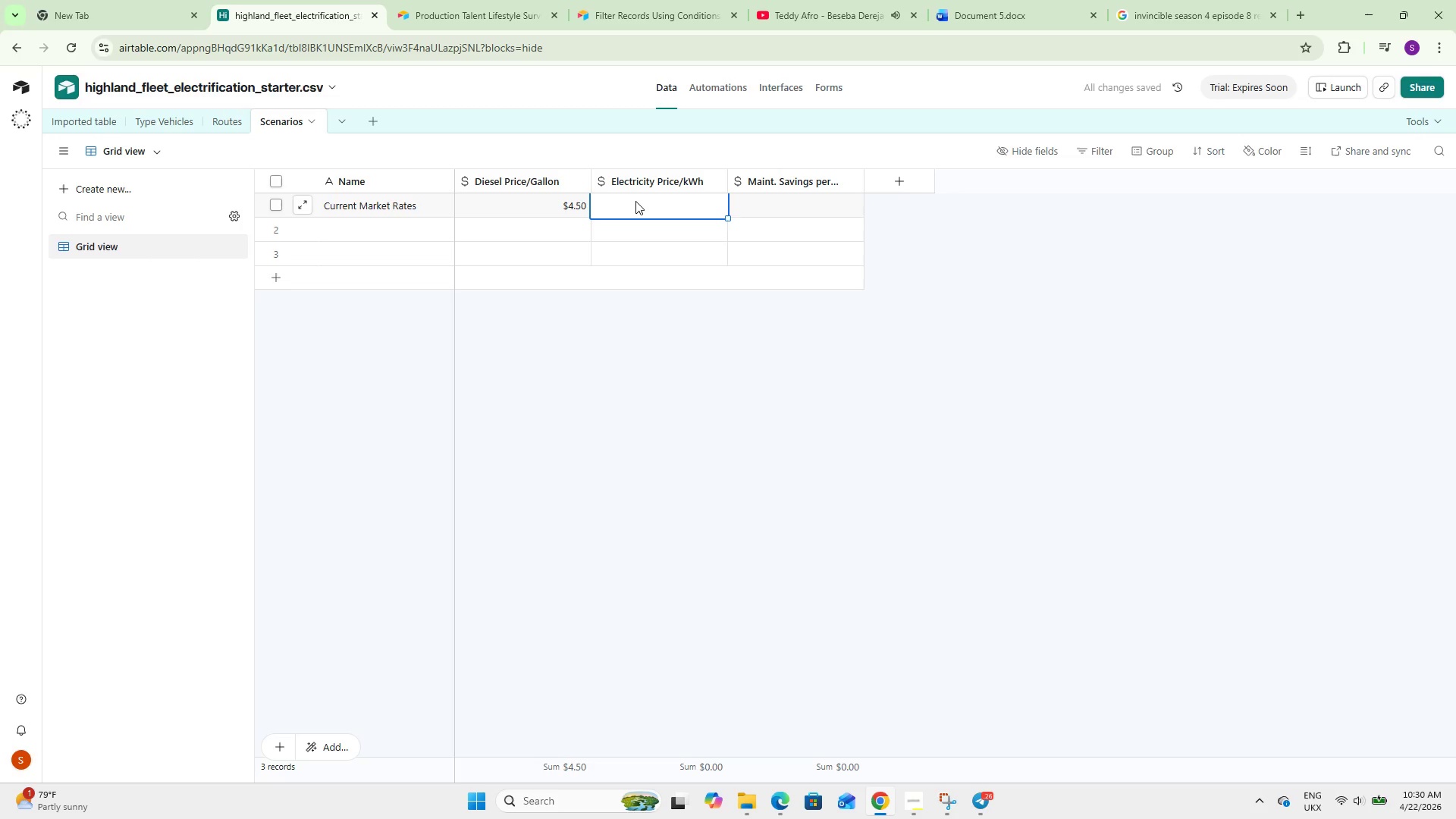 
double_click([635, 201])
 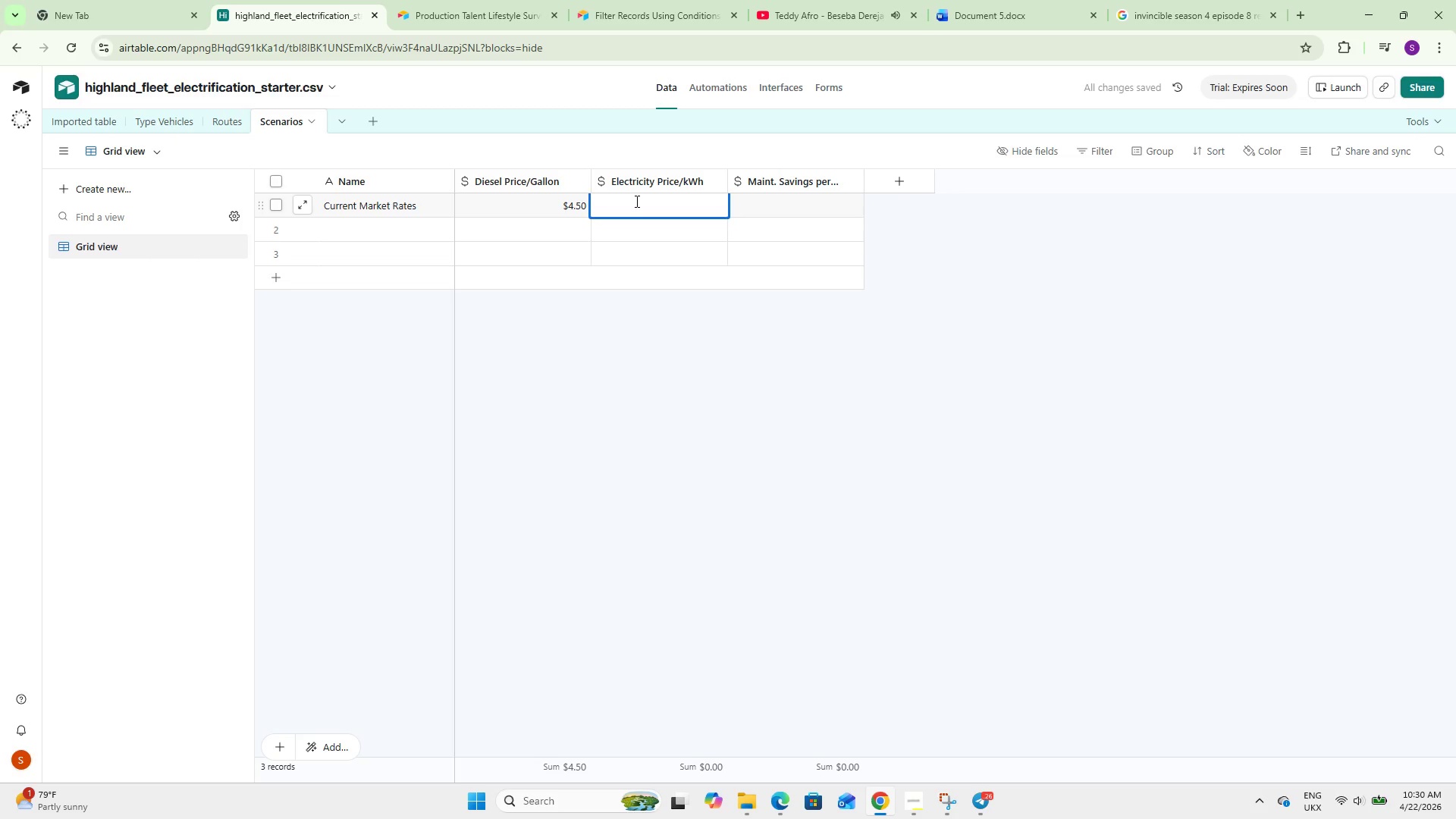 
key(Numpad0)
 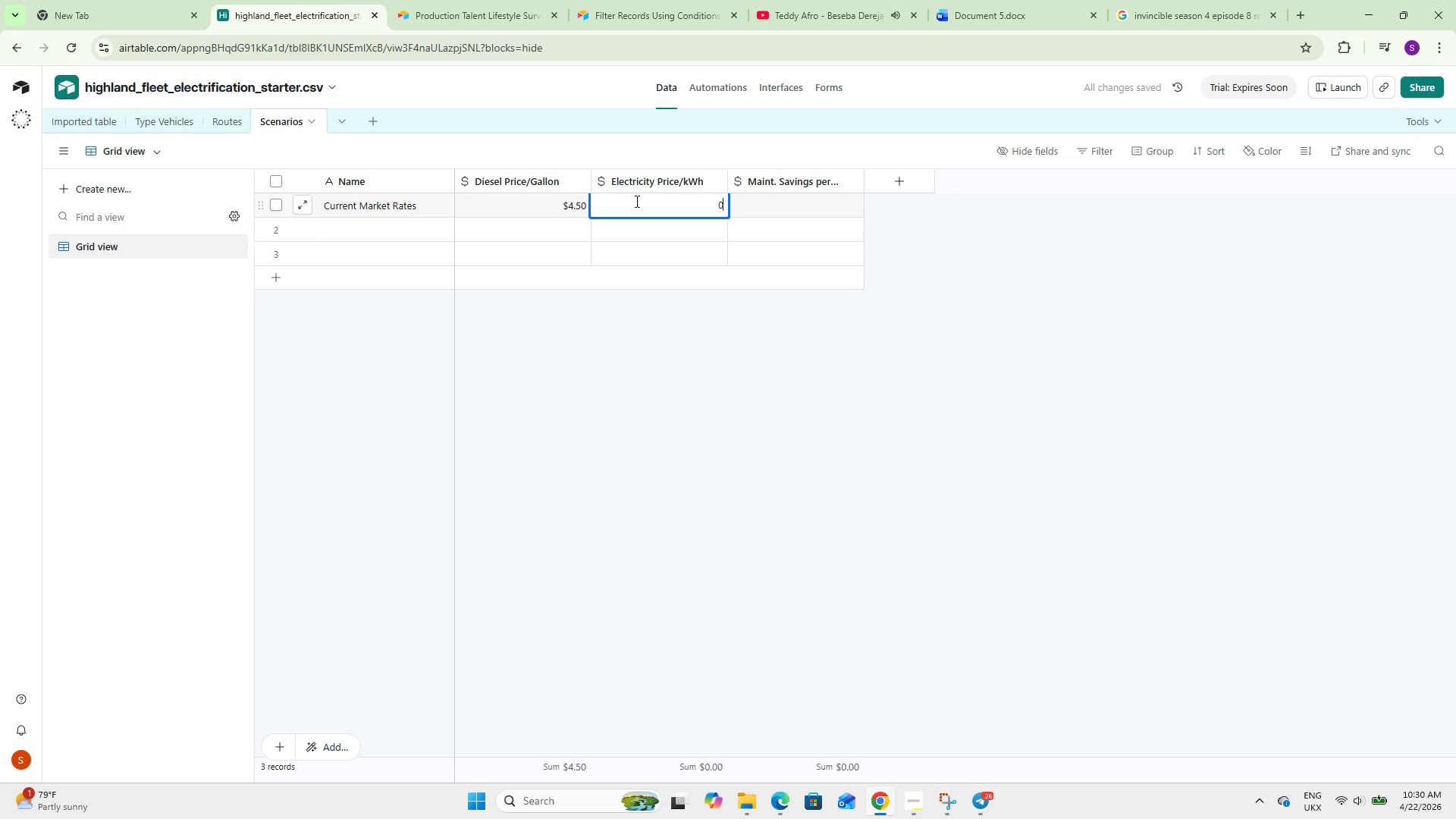 
key(NumpadDecimal)
 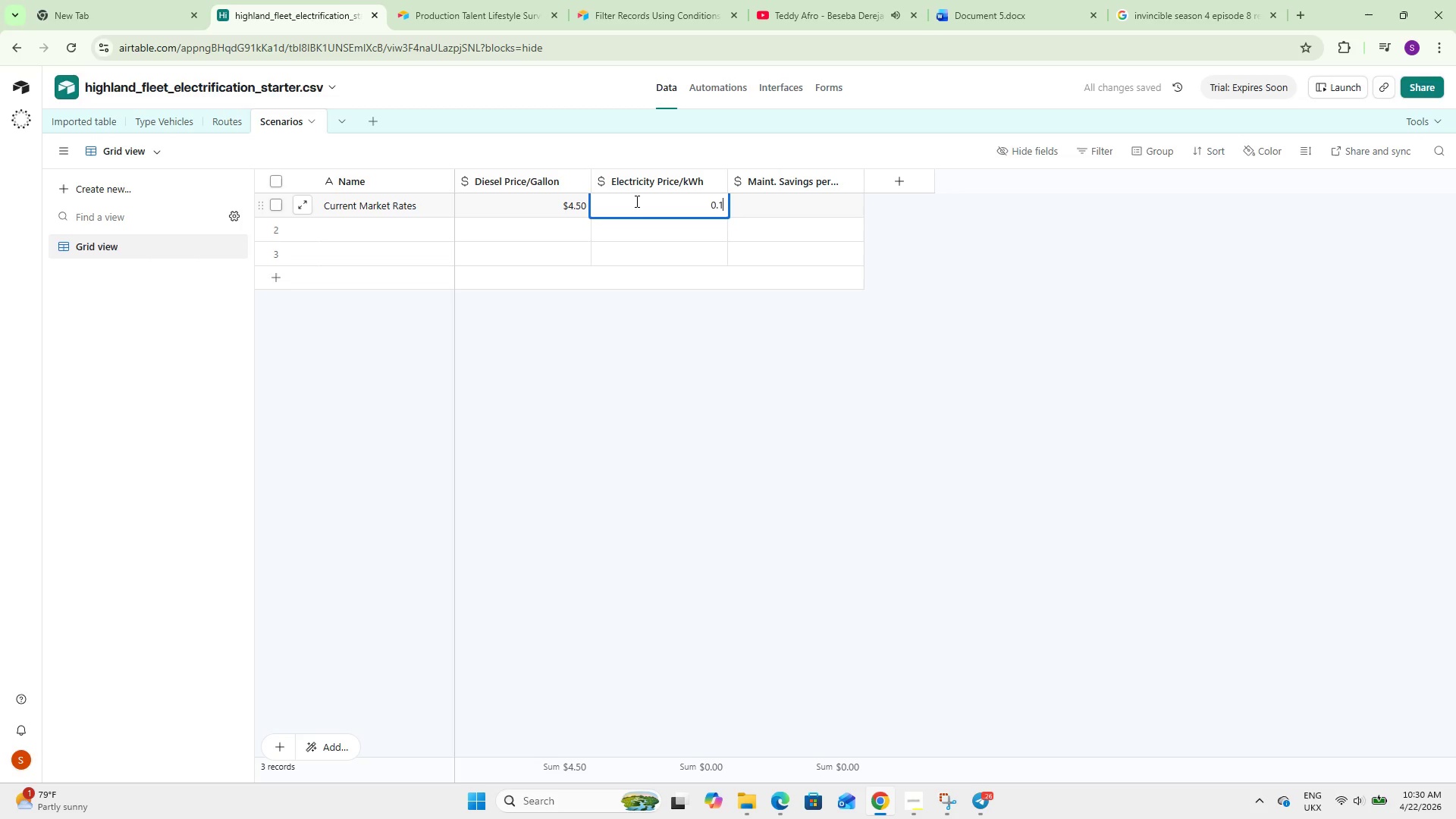 
key(Numpad1)
 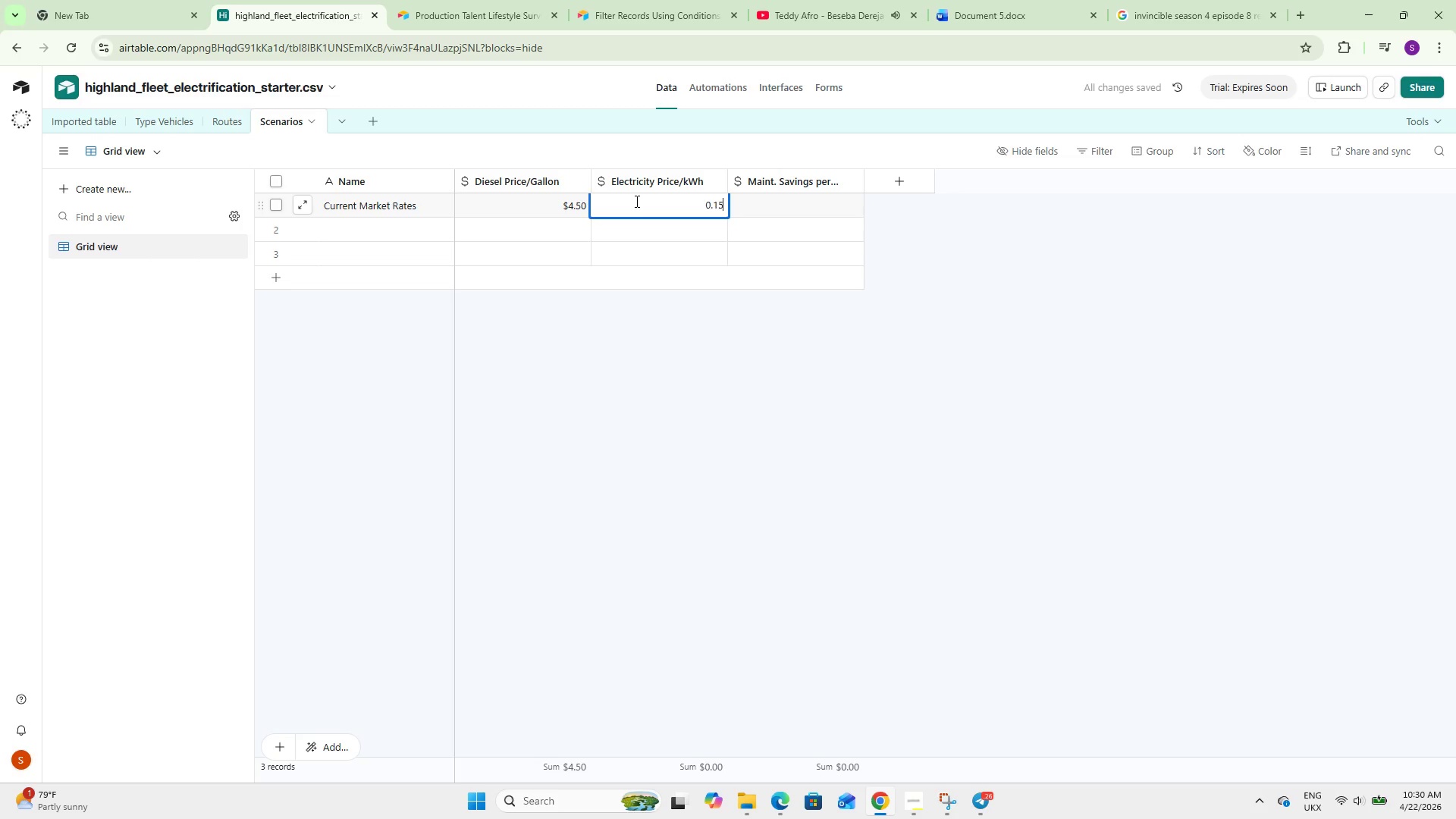 
key(Numpad5)
 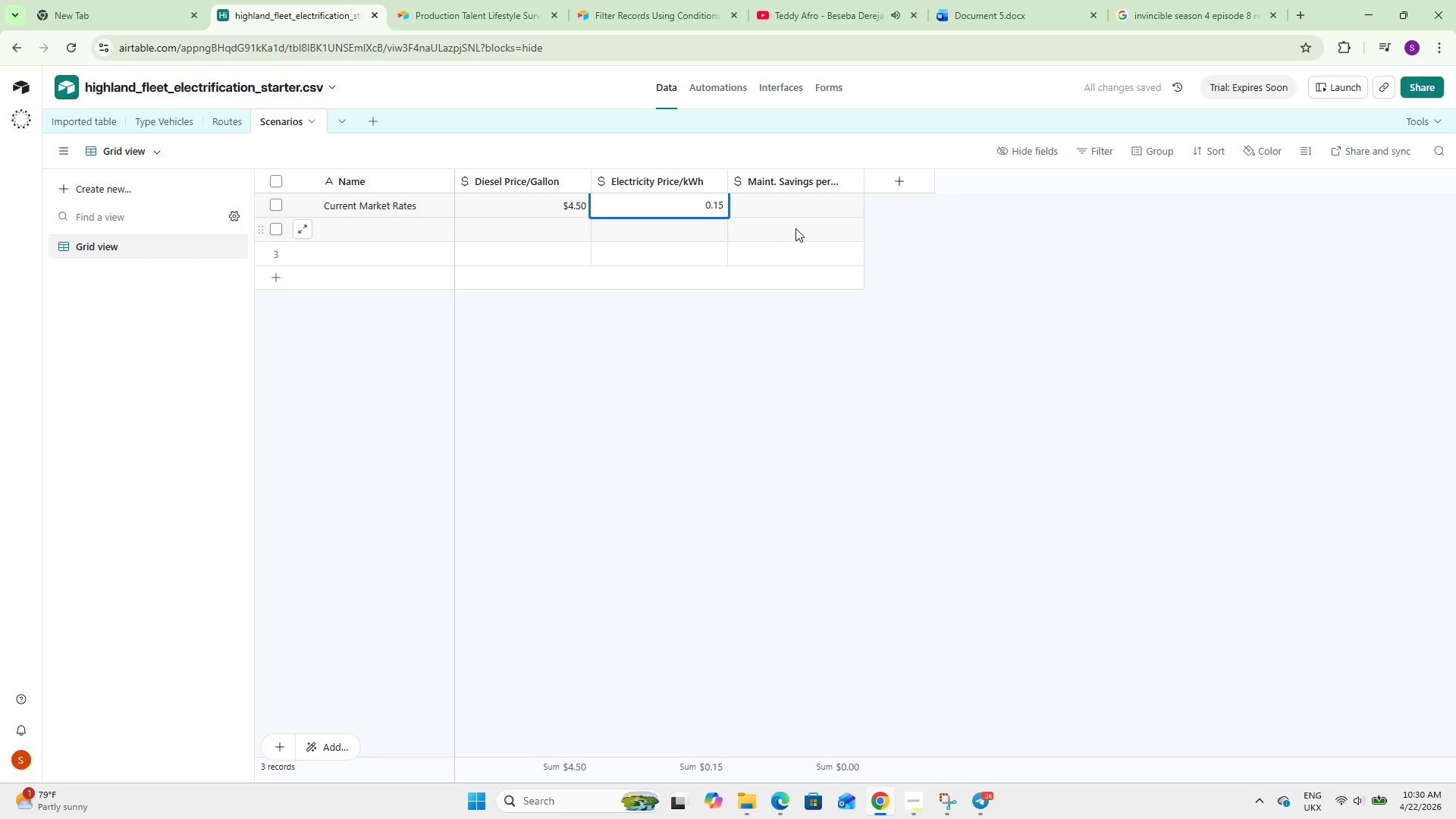 
double_click([802, 202])
 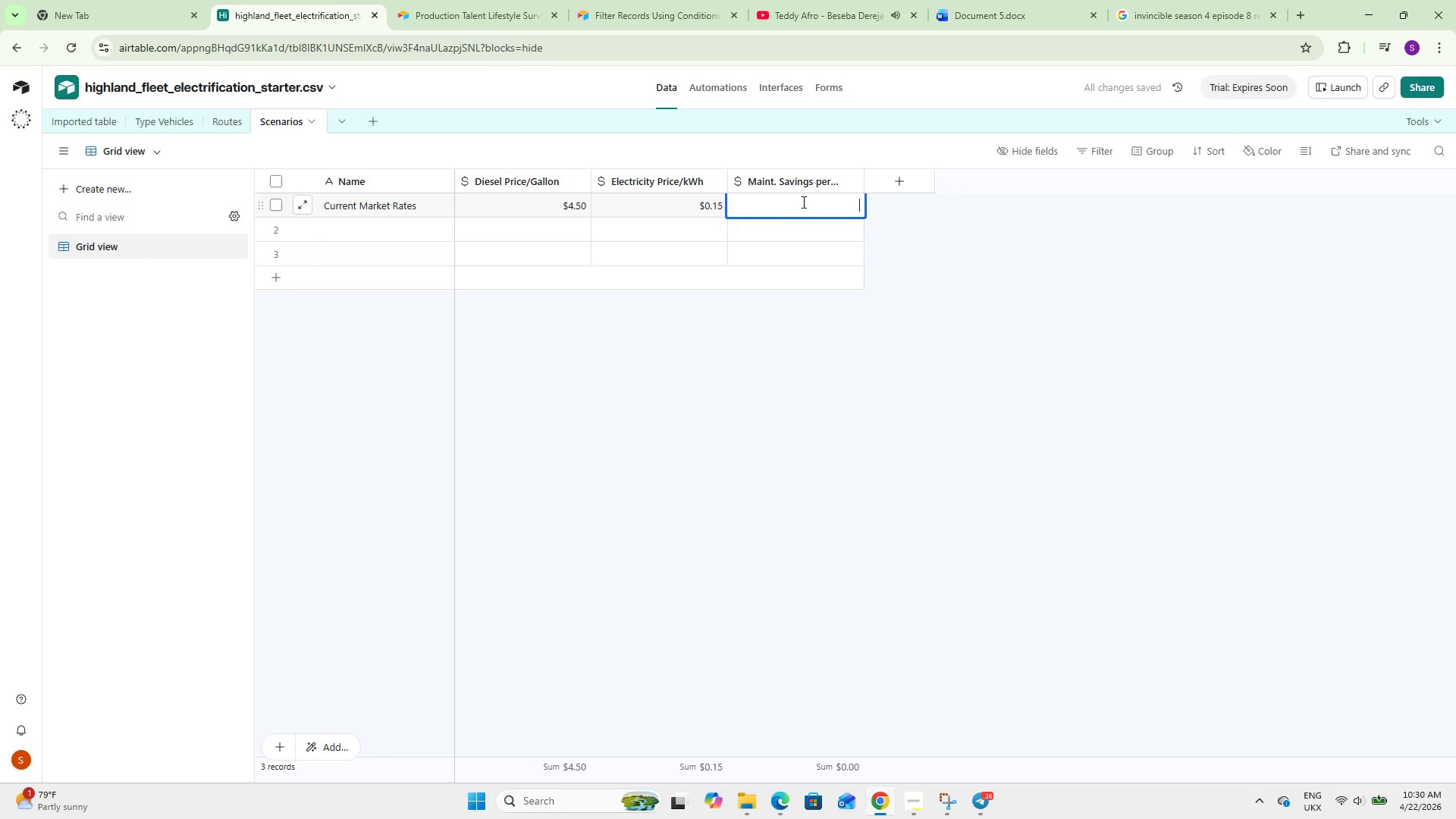 
key(Numpad0)
 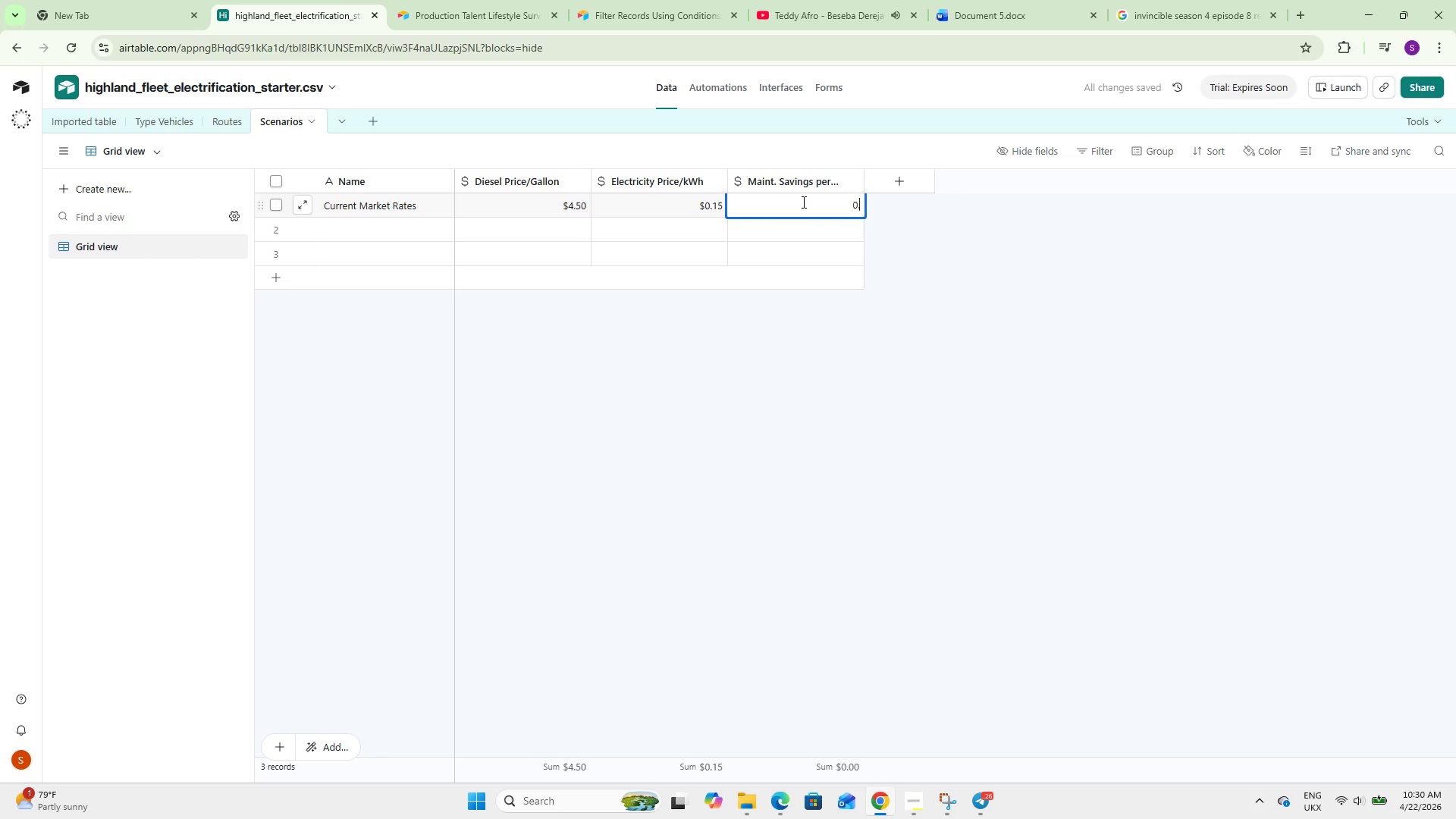 
key(NumpadDecimal)
 